 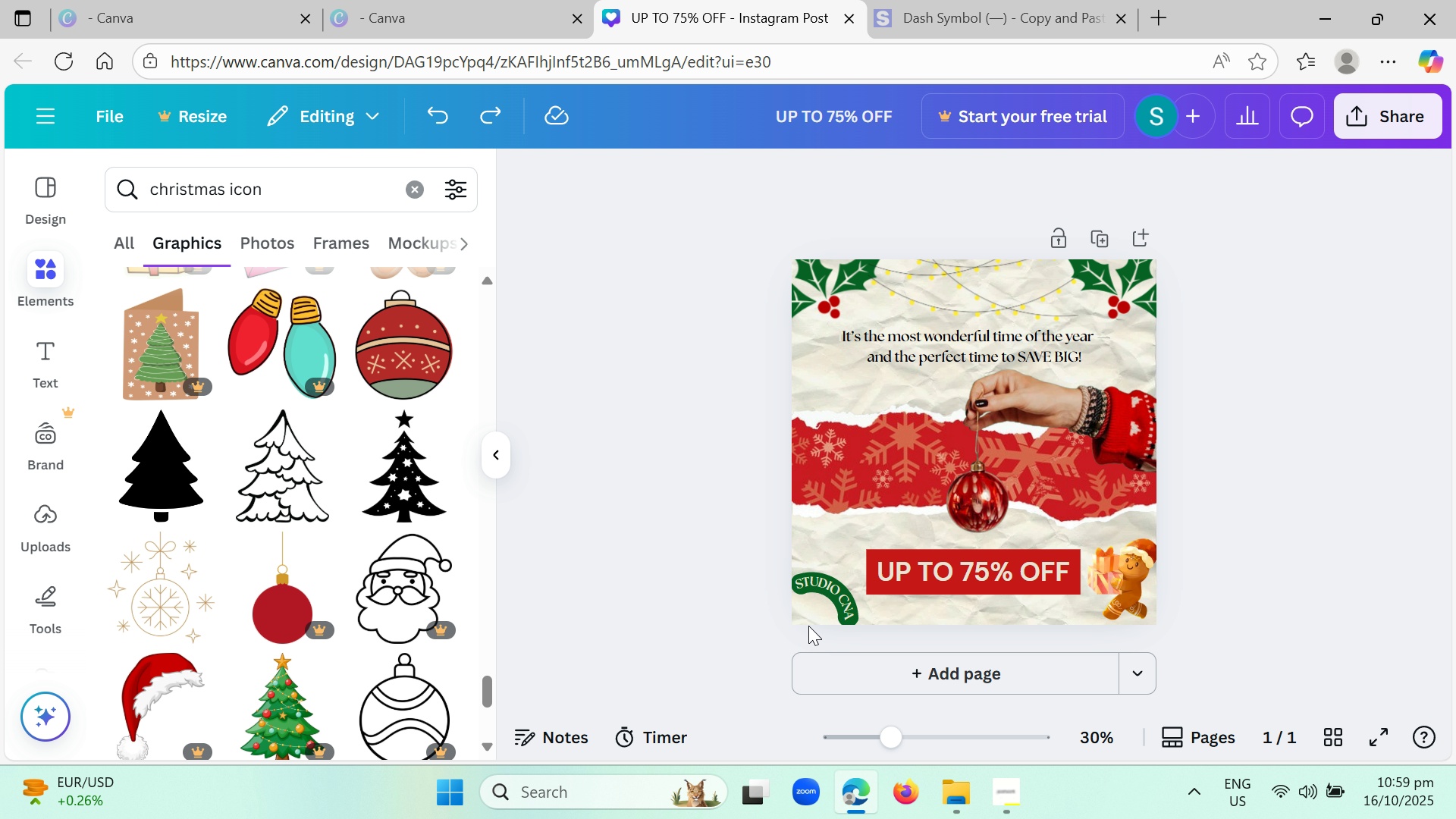 
left_click([843, 613])
 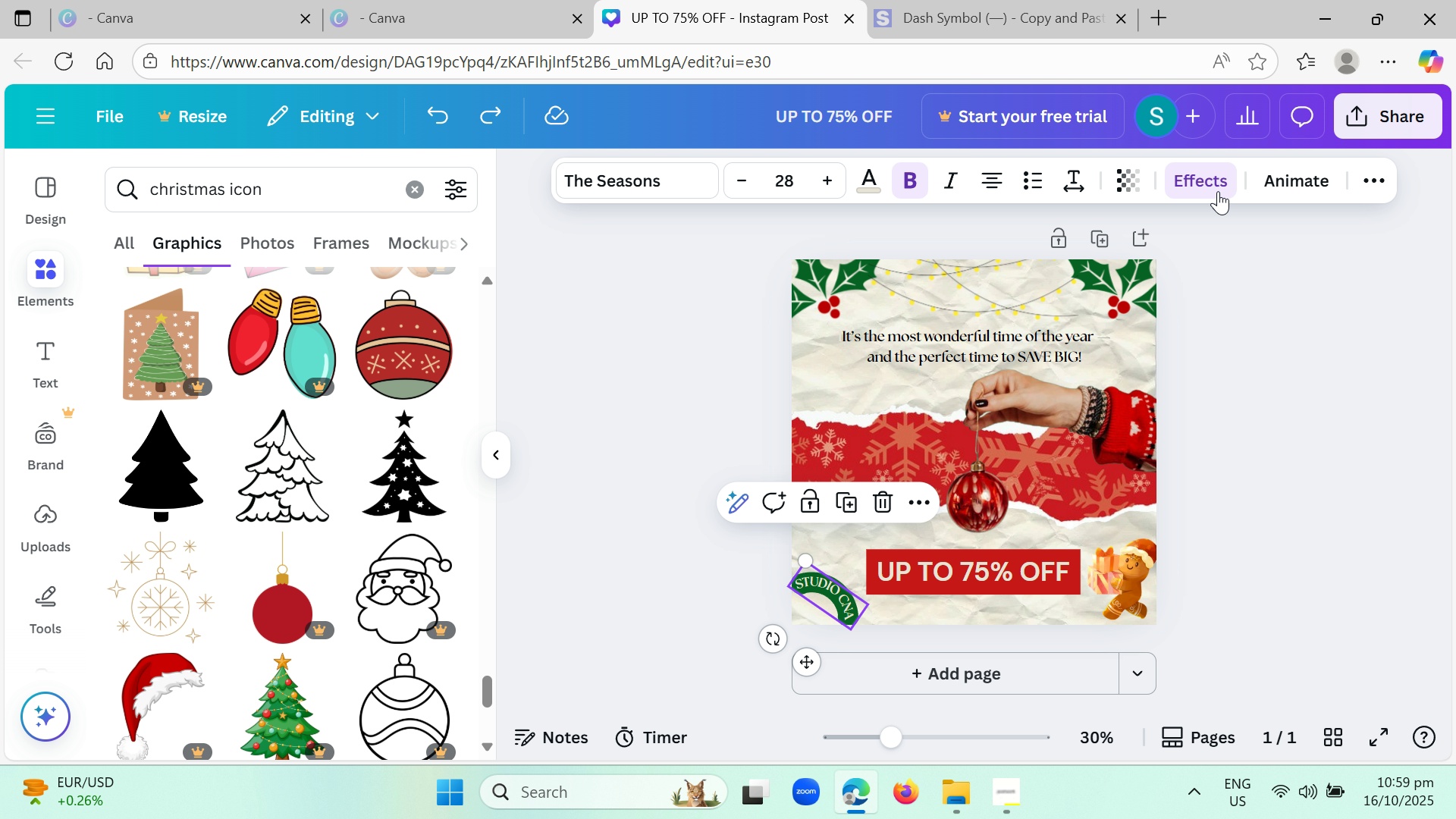 
left_click([1216, 191])
 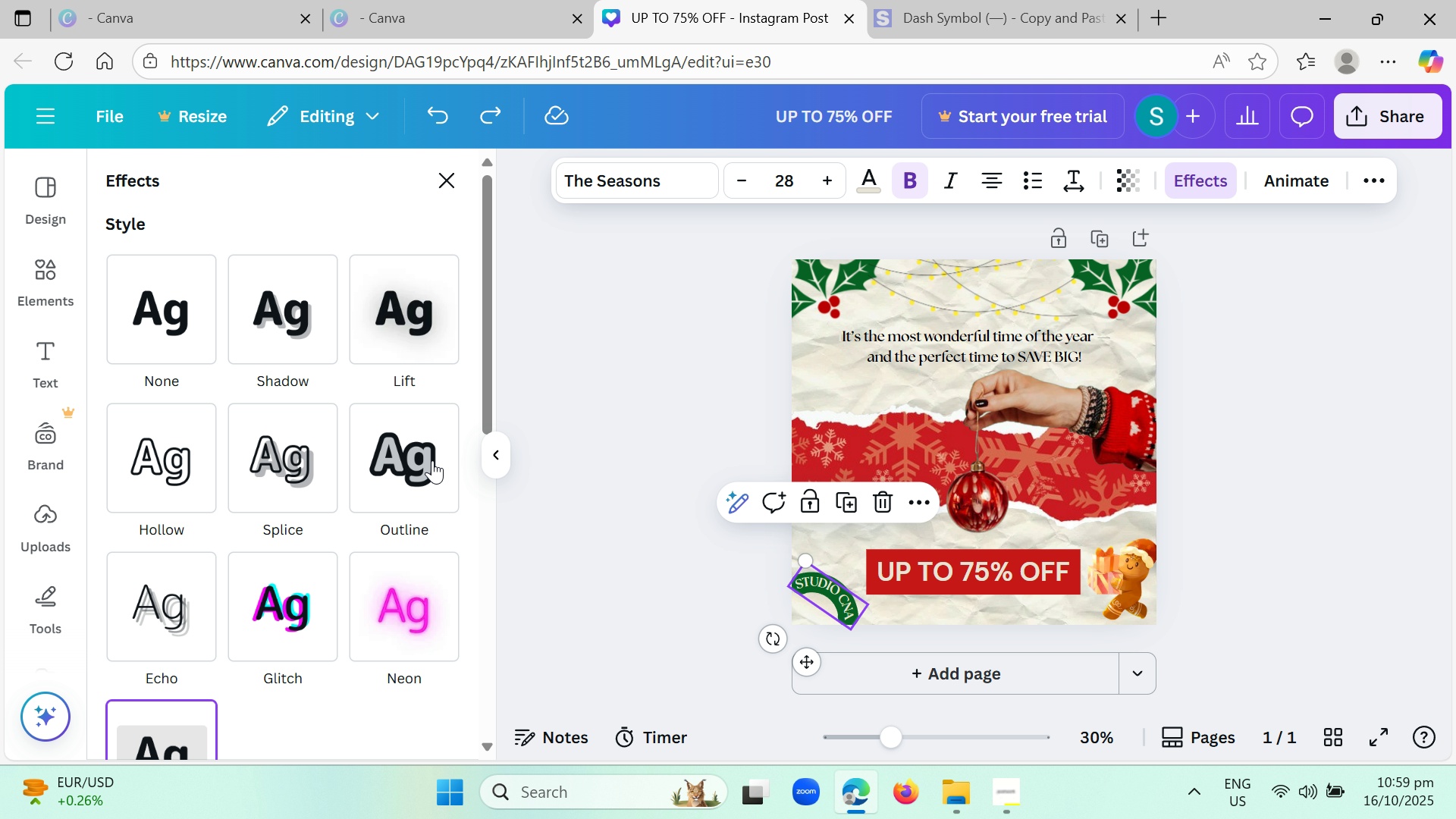 
scroll: coordinate [338, 588], scroll_direction: down, amount: 7.0
 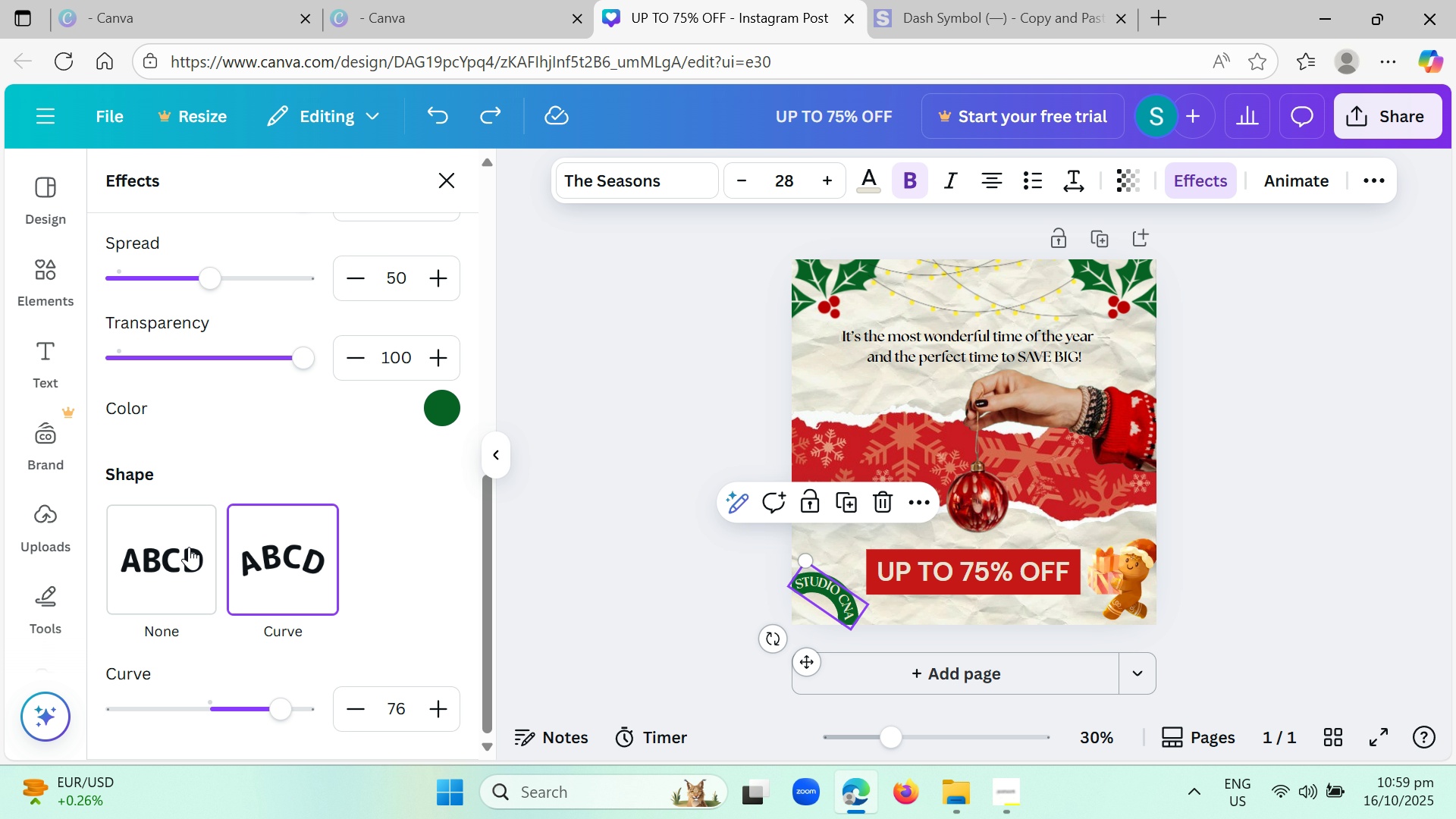 
left_click([169, 541])
 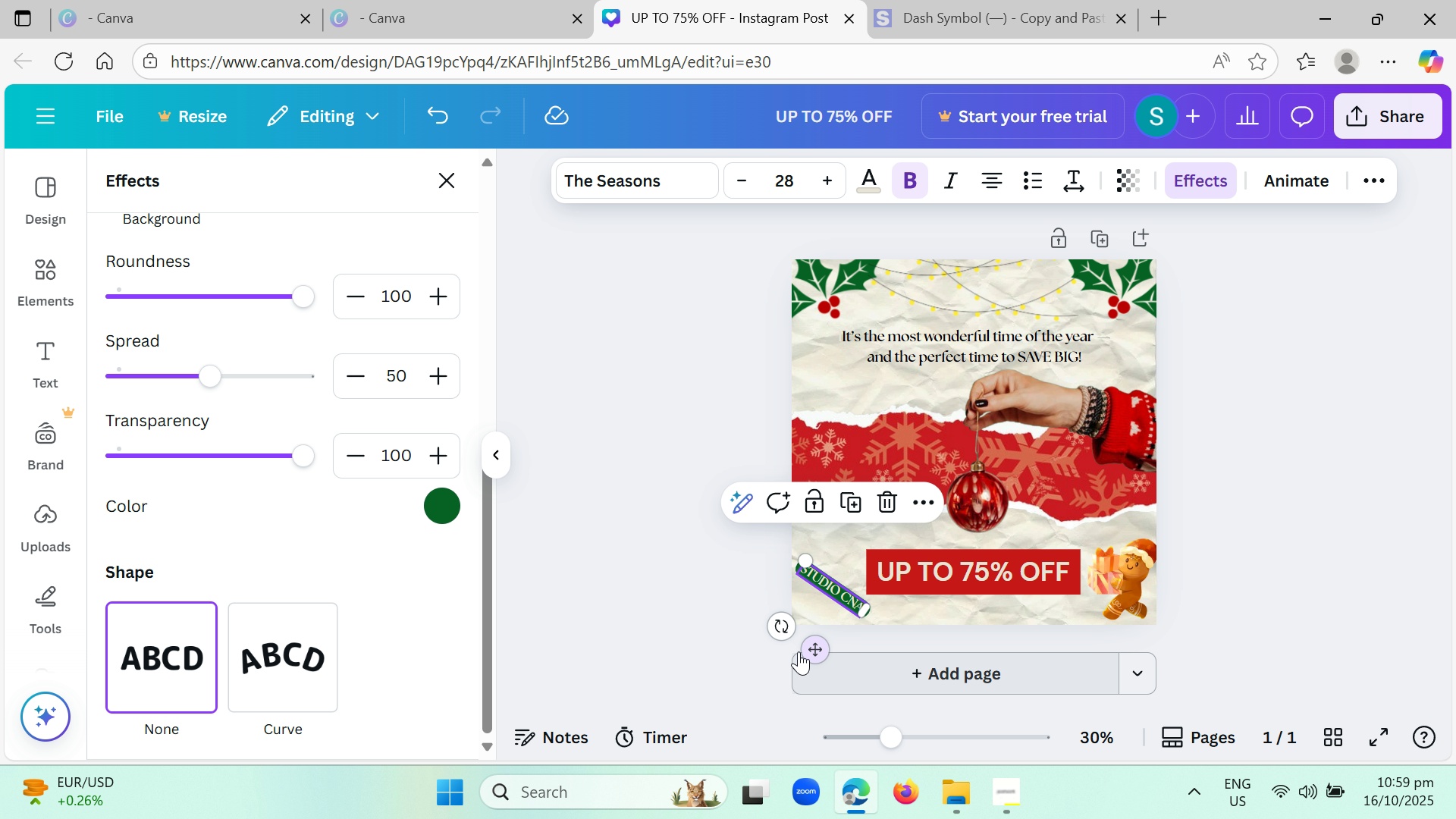 
left_click_drag(start_coordinate=[777, 636], to_coordinate=[812, 694])
 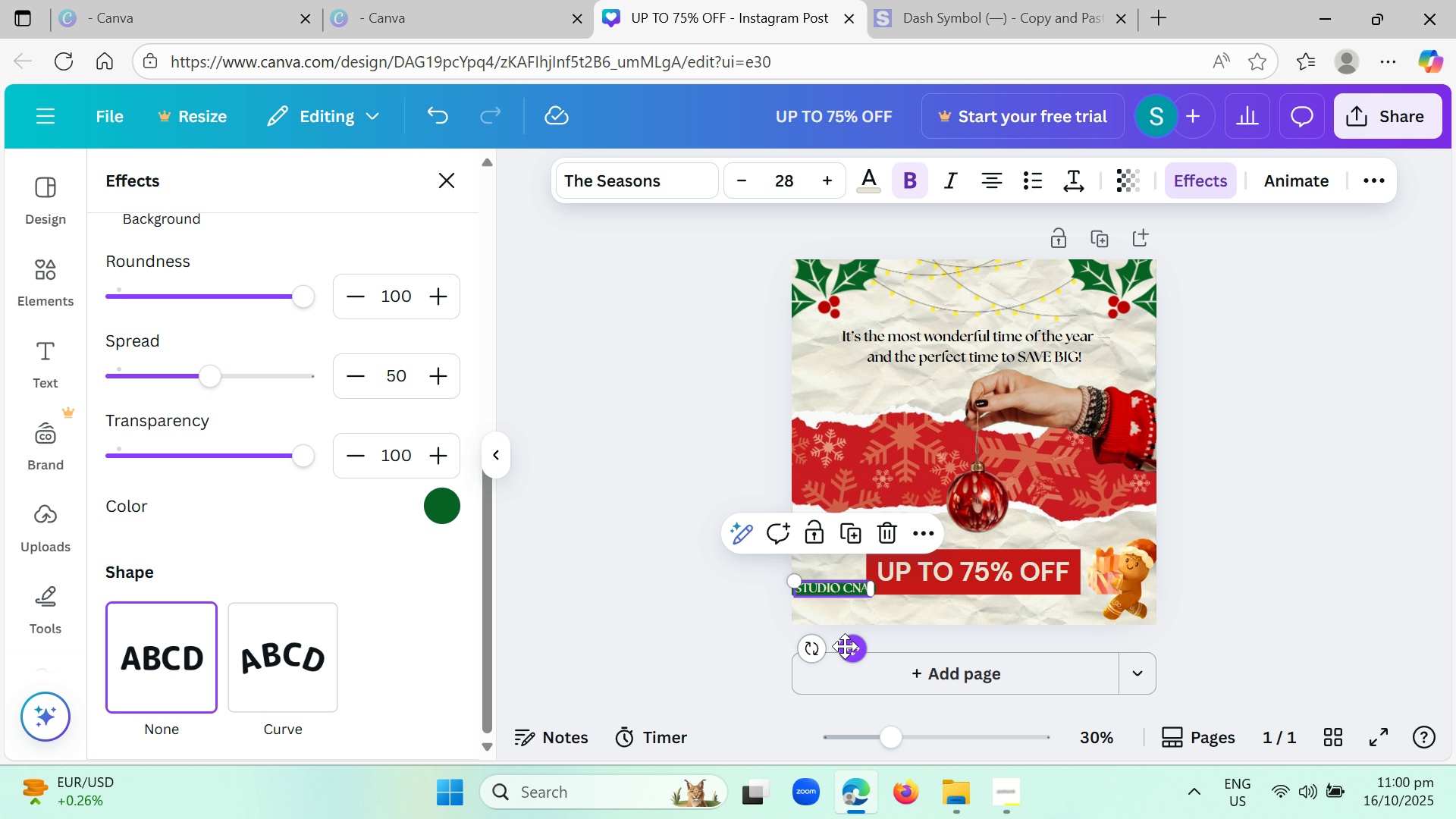 
left_click_drag(start_coordinate=[851, 647], to_coordinate=[855, 666])
 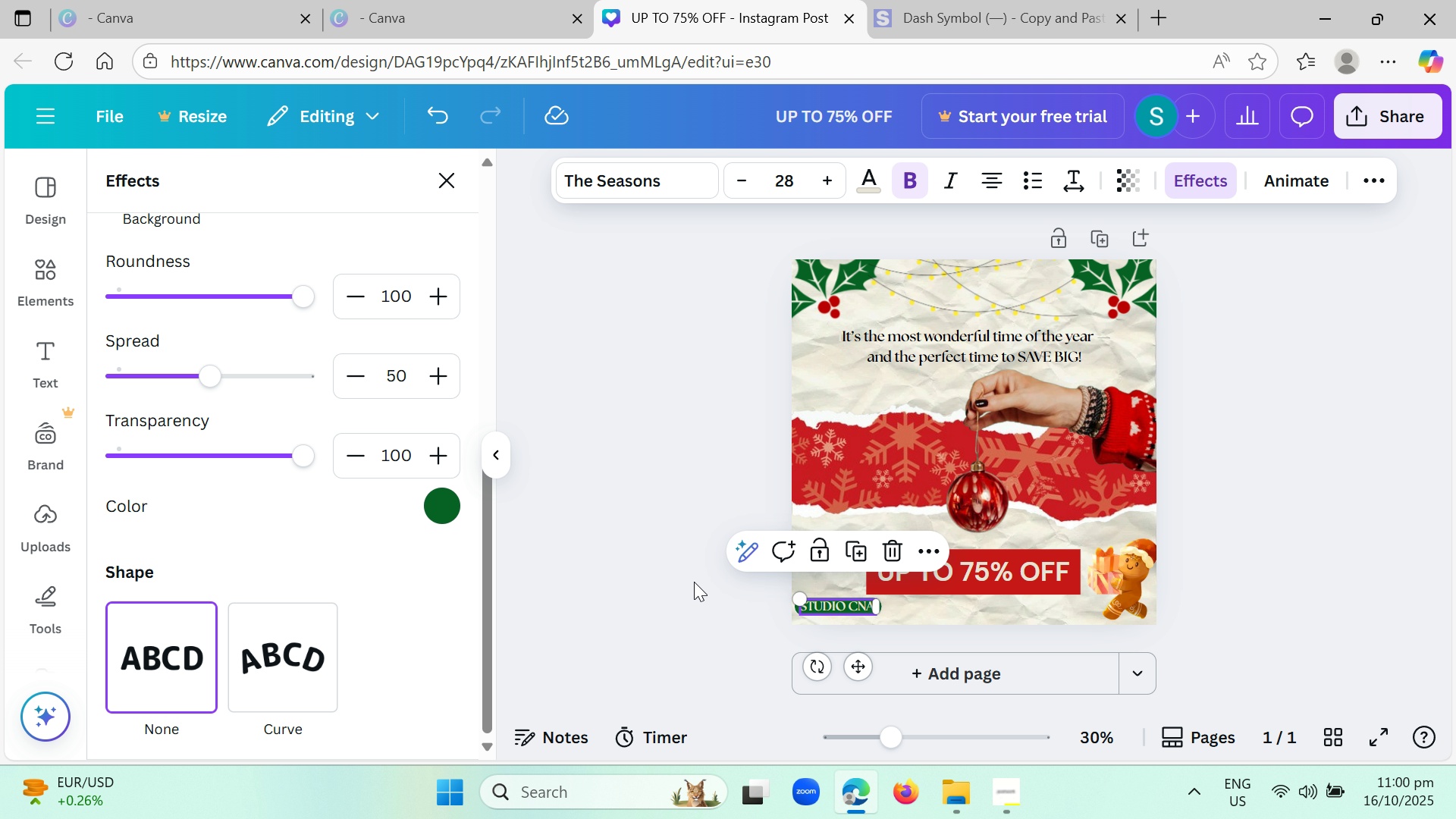 
left_click([694, 582])
 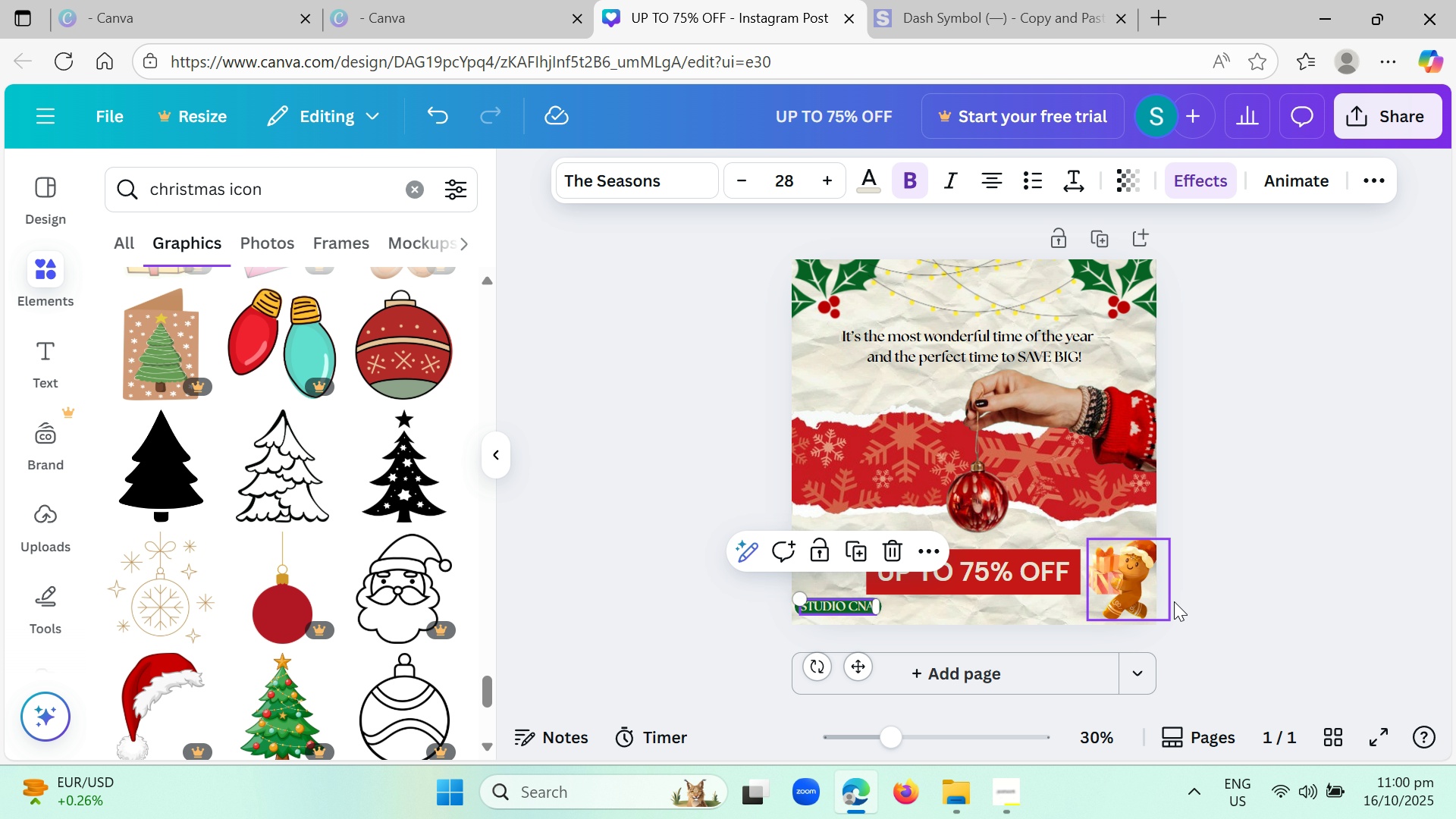 
left_click([1309, 599])
 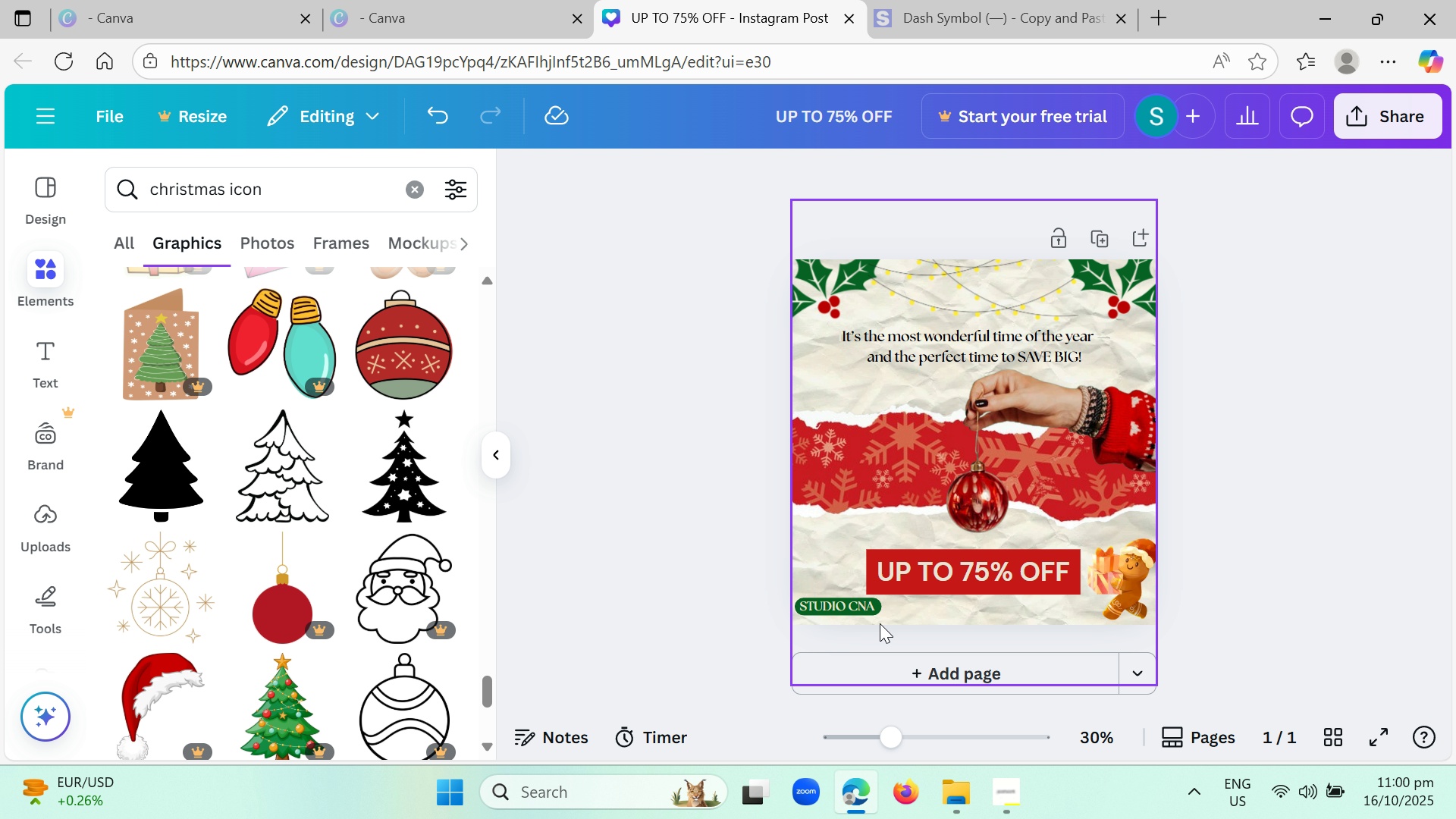 
left_click([852, 610])
 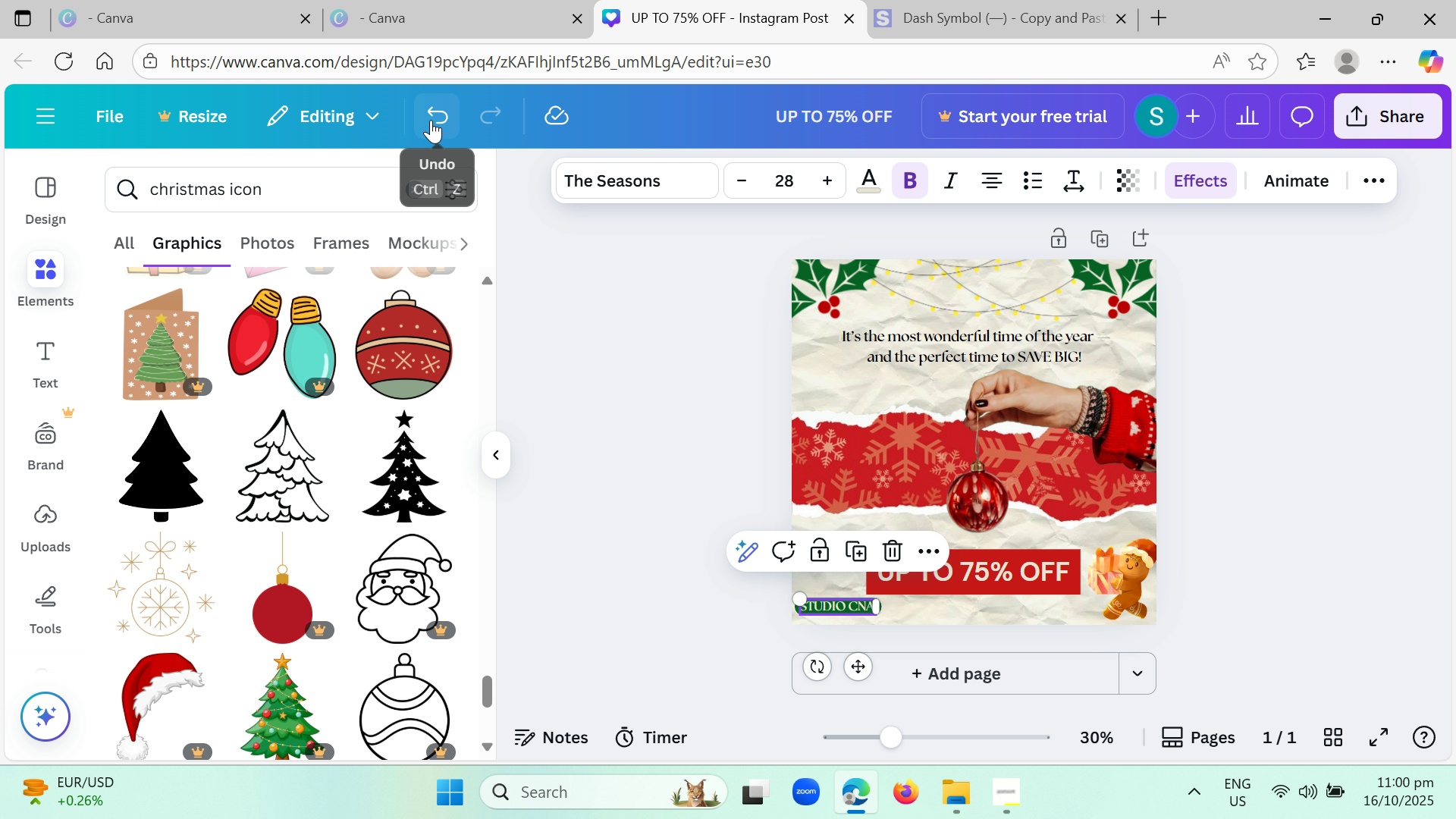 
double_click([431, 120])
 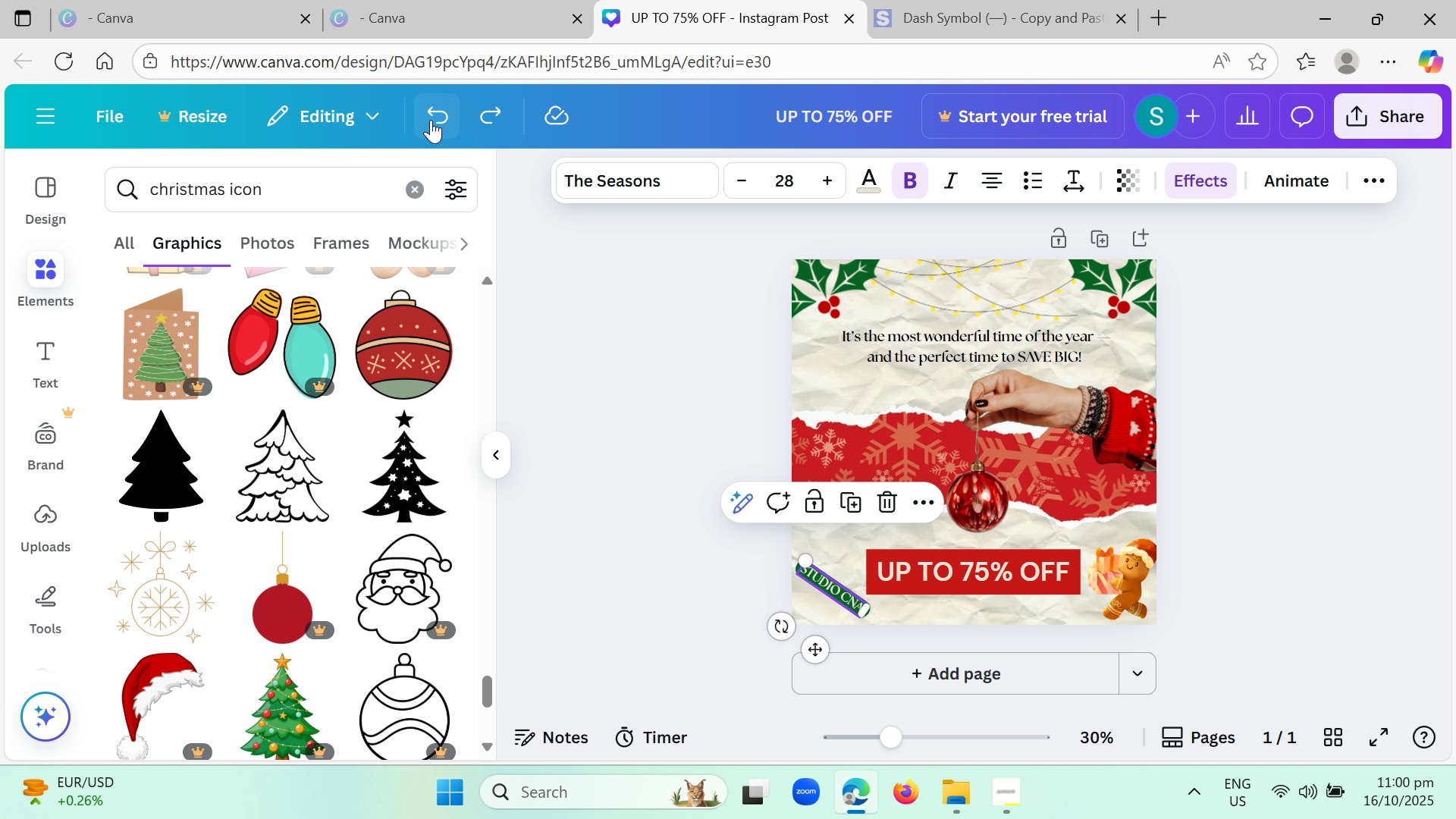 
triple_click([431, 120])
 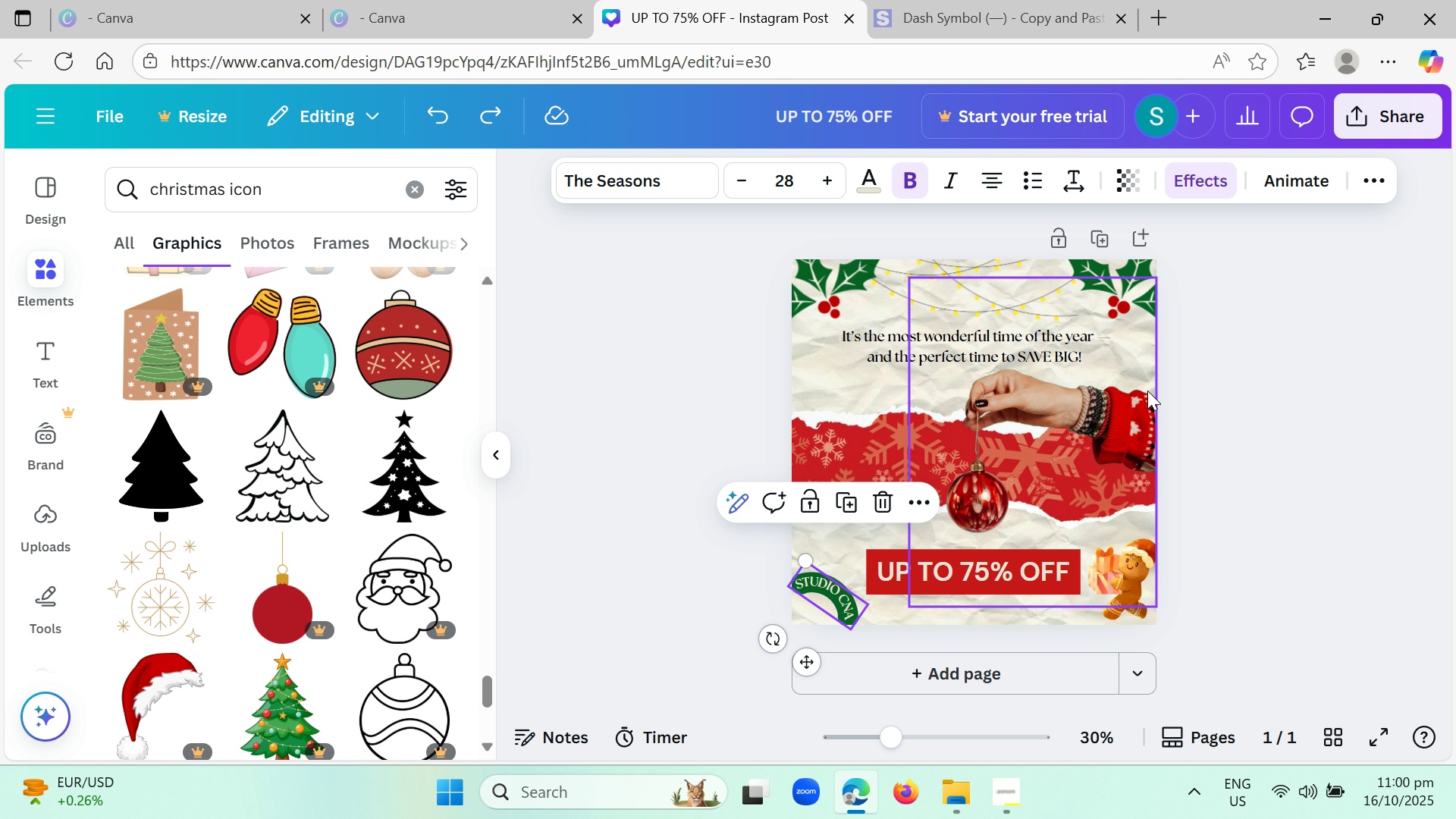 
left_click([1213, 439])
 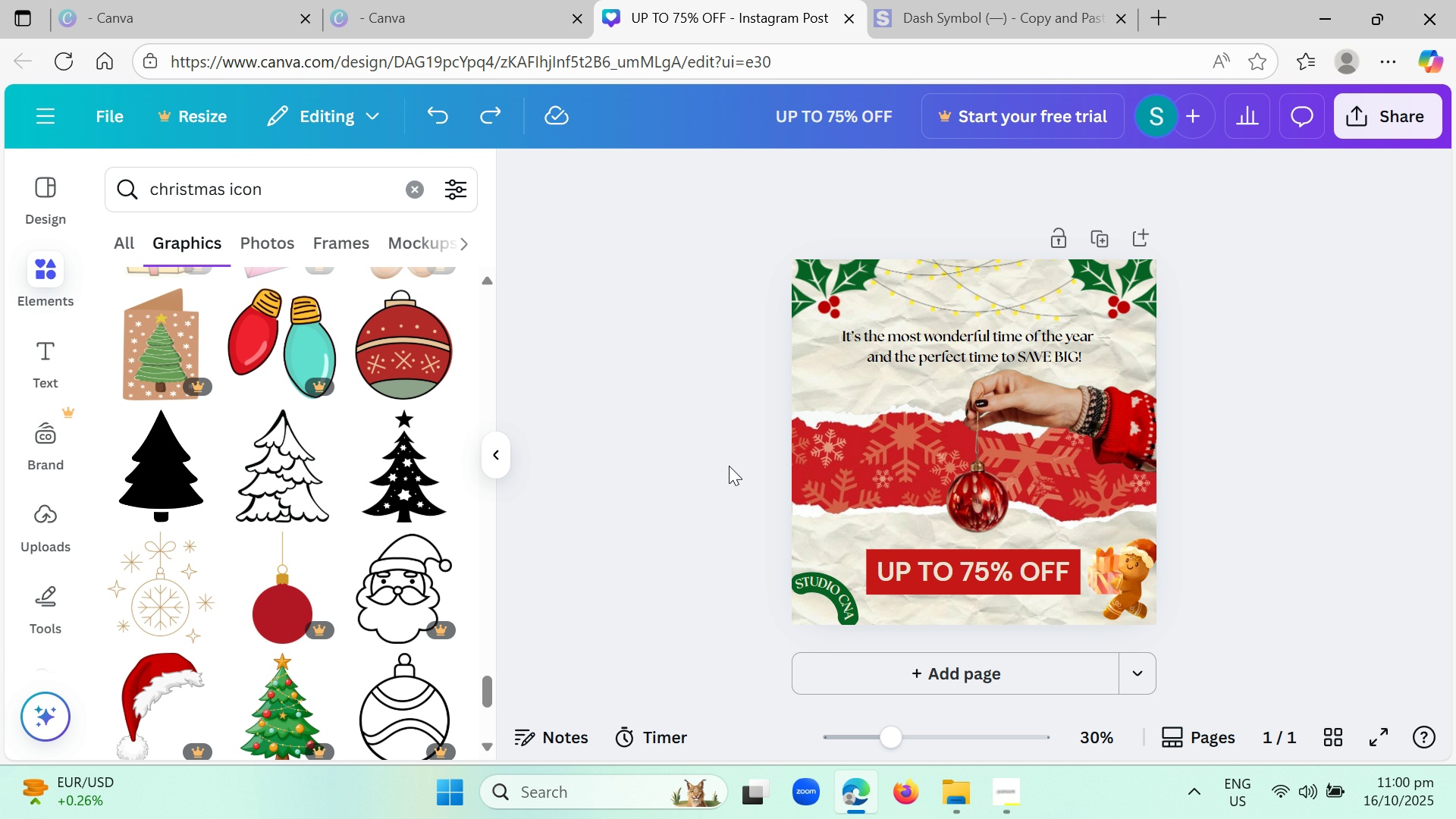 
left_click([437, 123])
 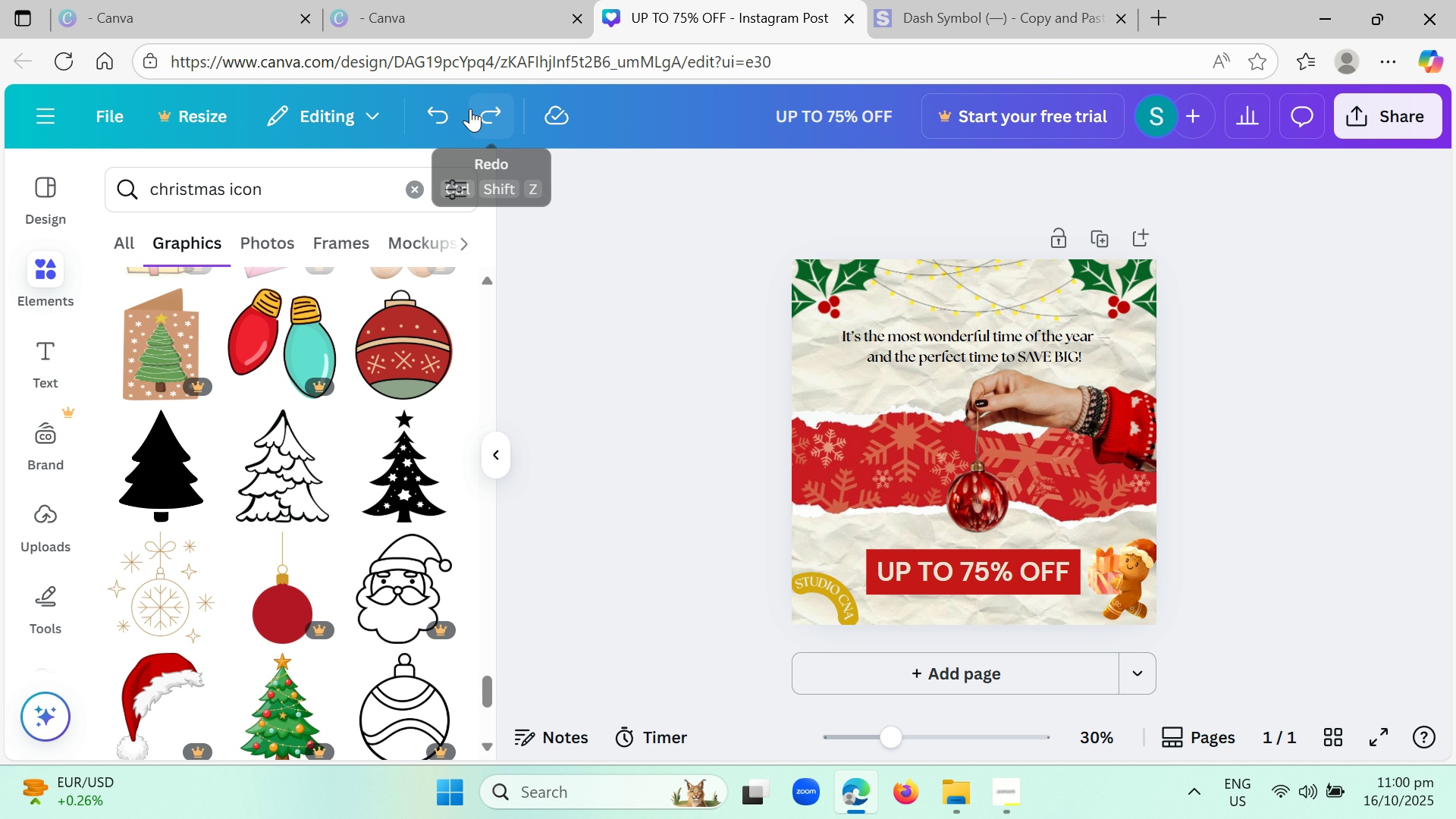 
left_click([470, 108])
 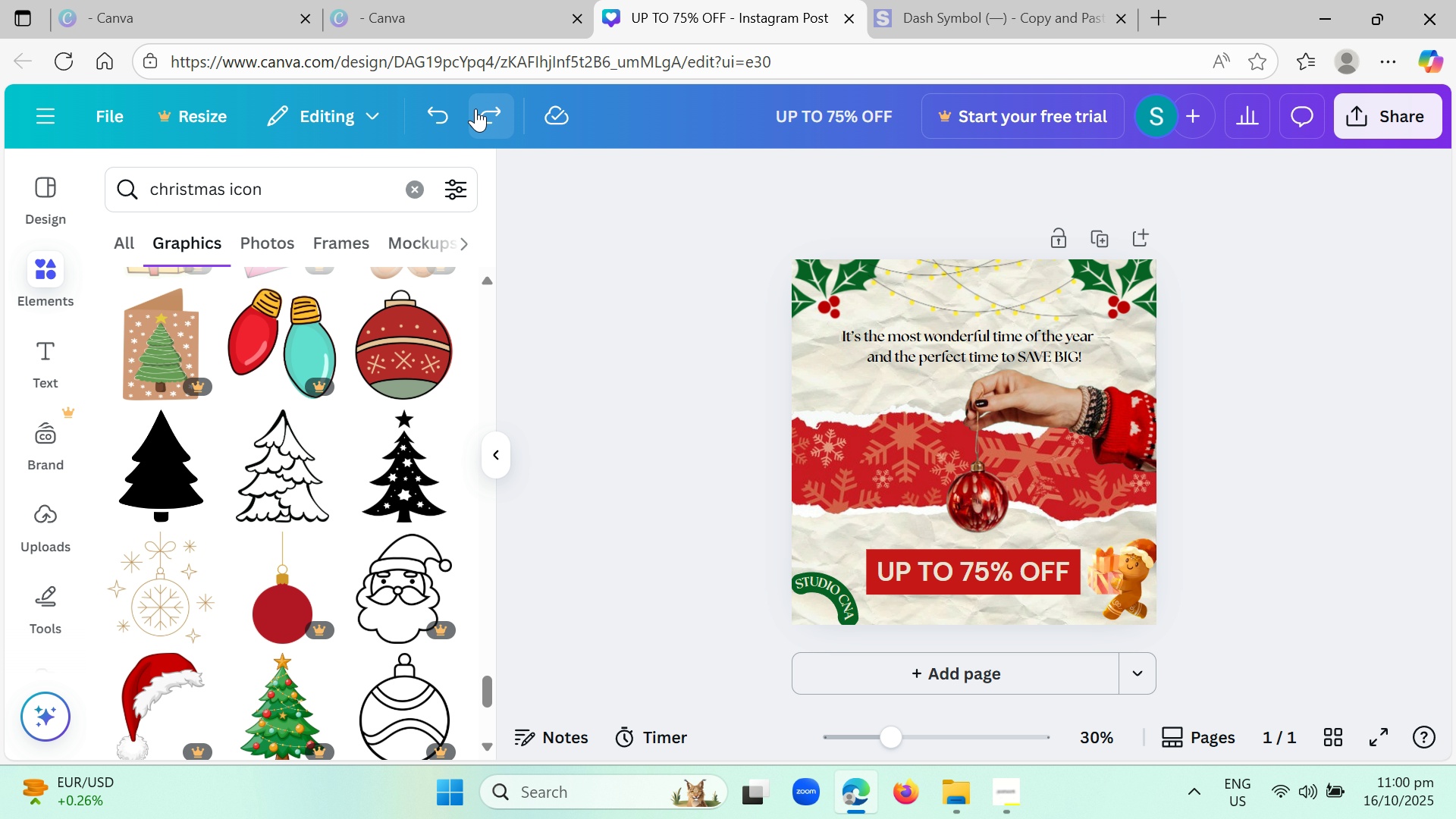 
left_click([475, 108])
 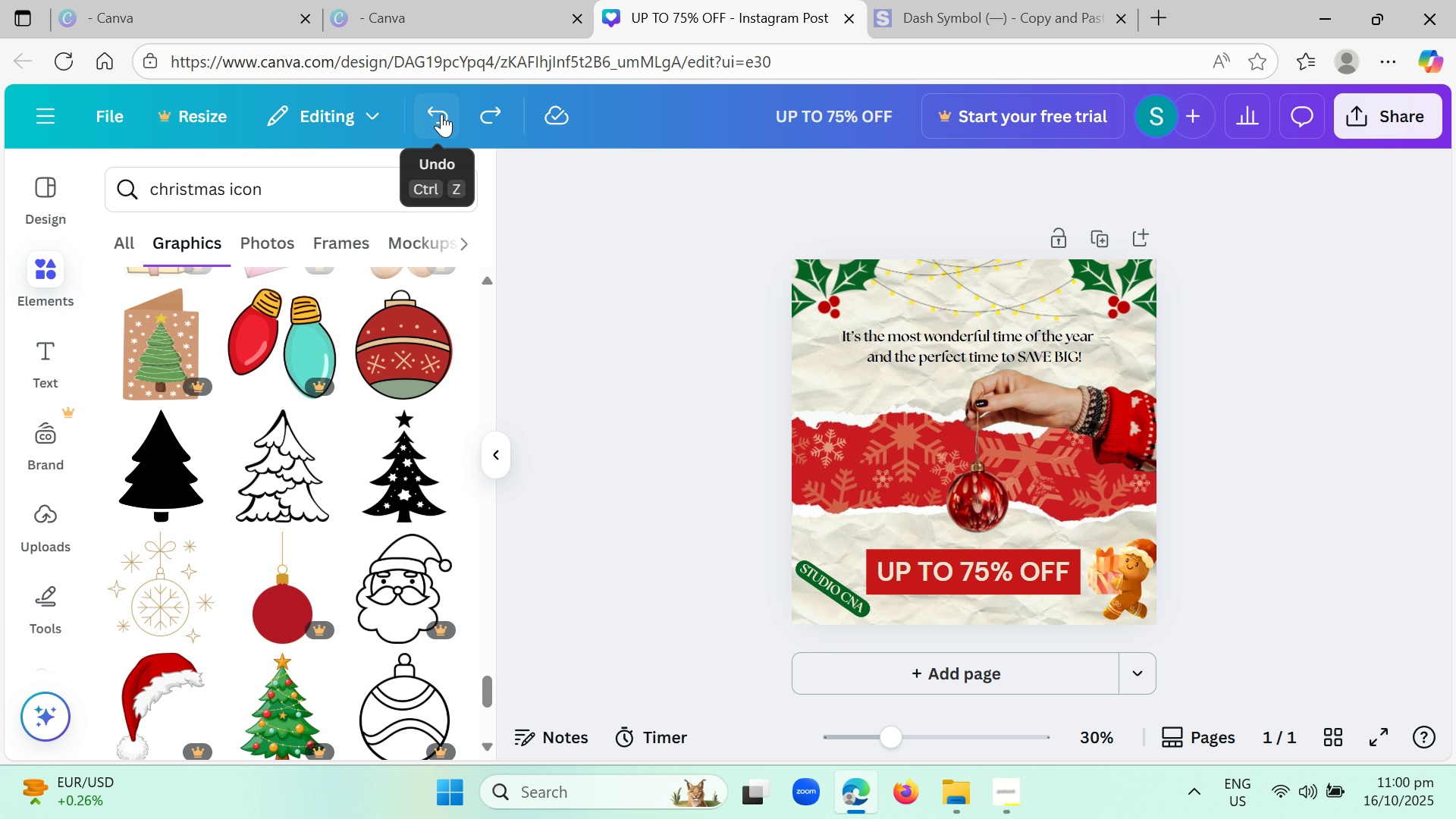 
left_click([441, 114])
 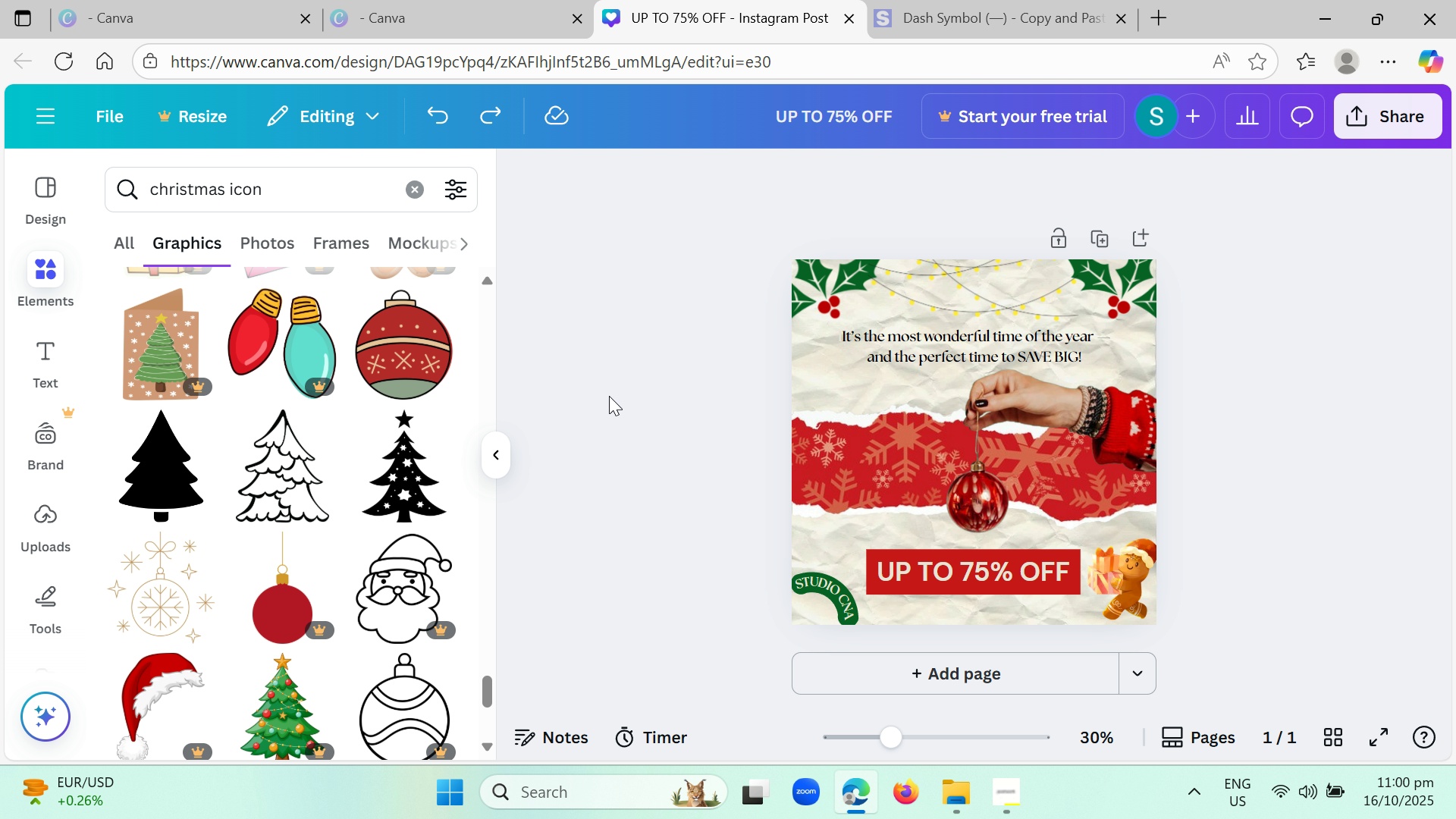 
scroll: coordinate [51, 380], scroll_direction: down, amount: 6.0
 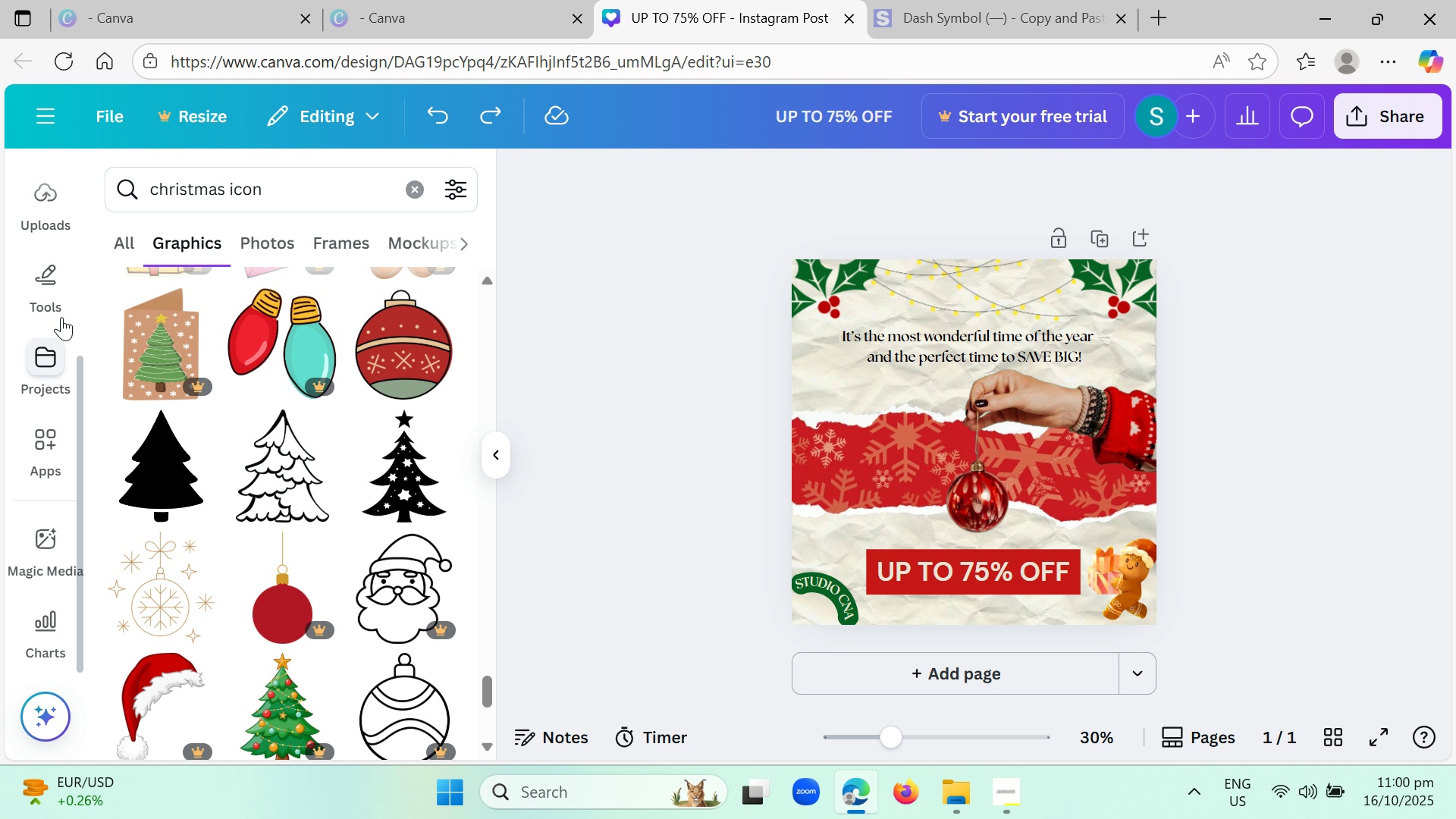 
left_click([56, 301])
 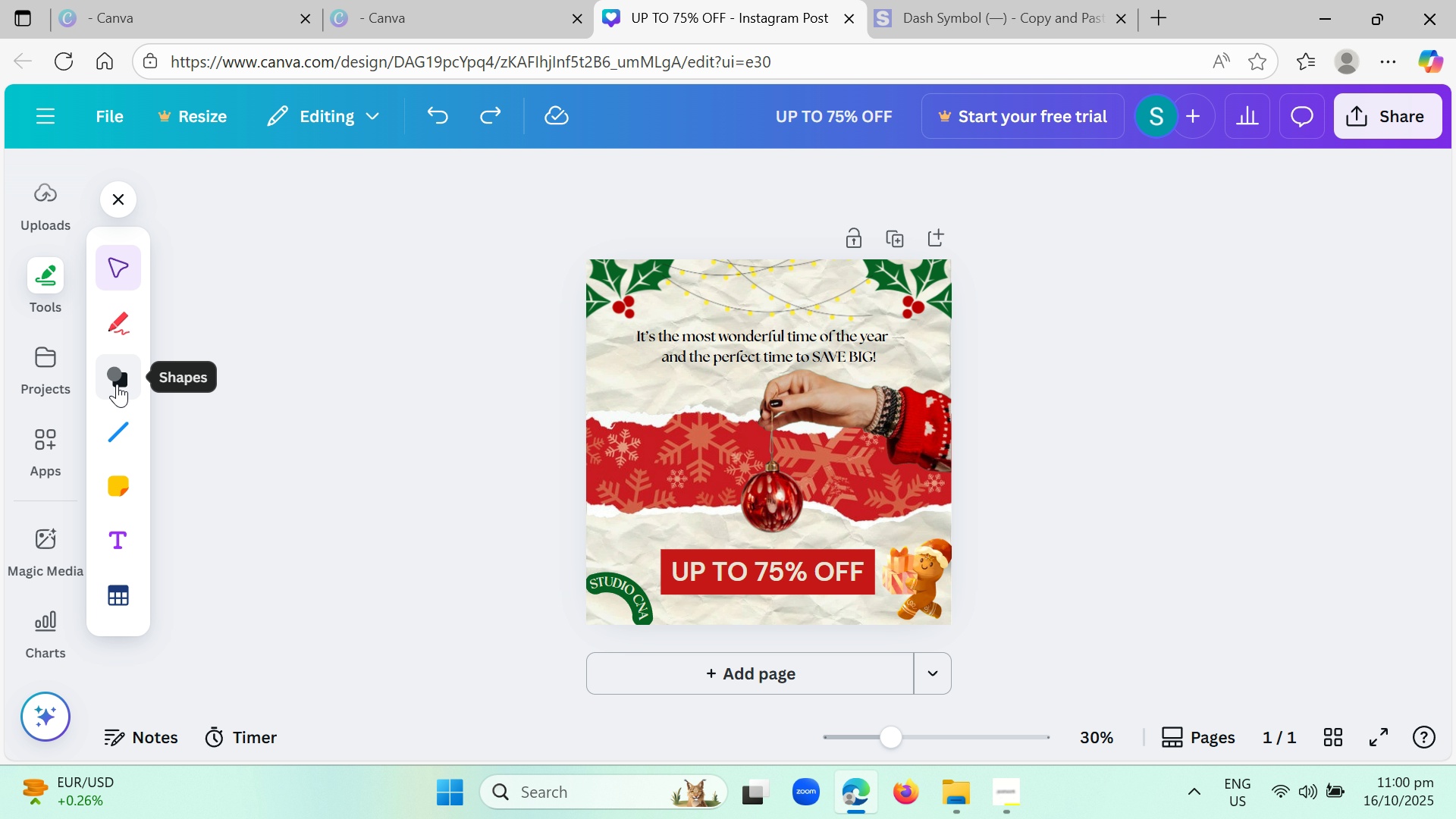 
left_click([117, 384])
 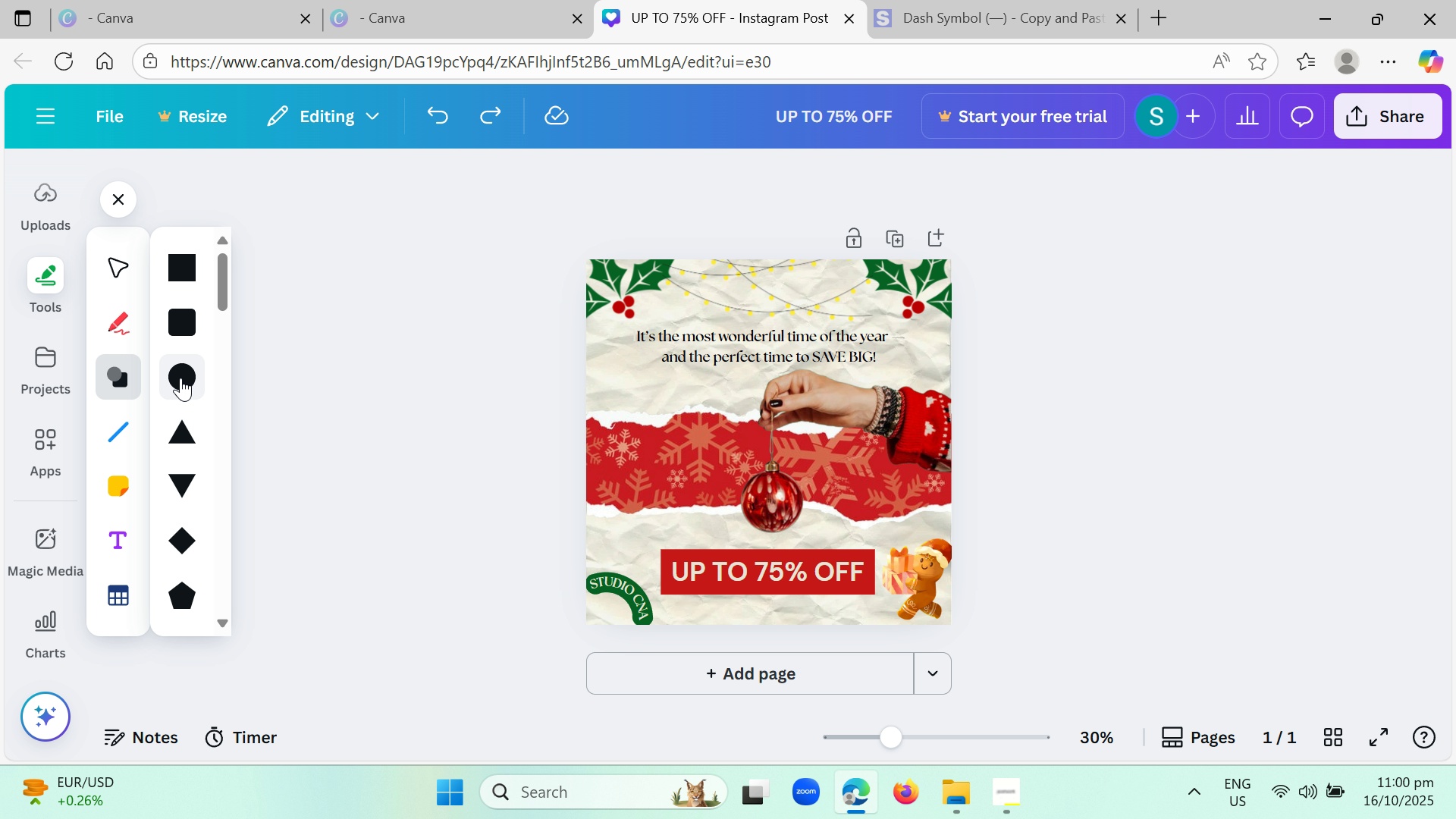 
left_click([191, 378])
 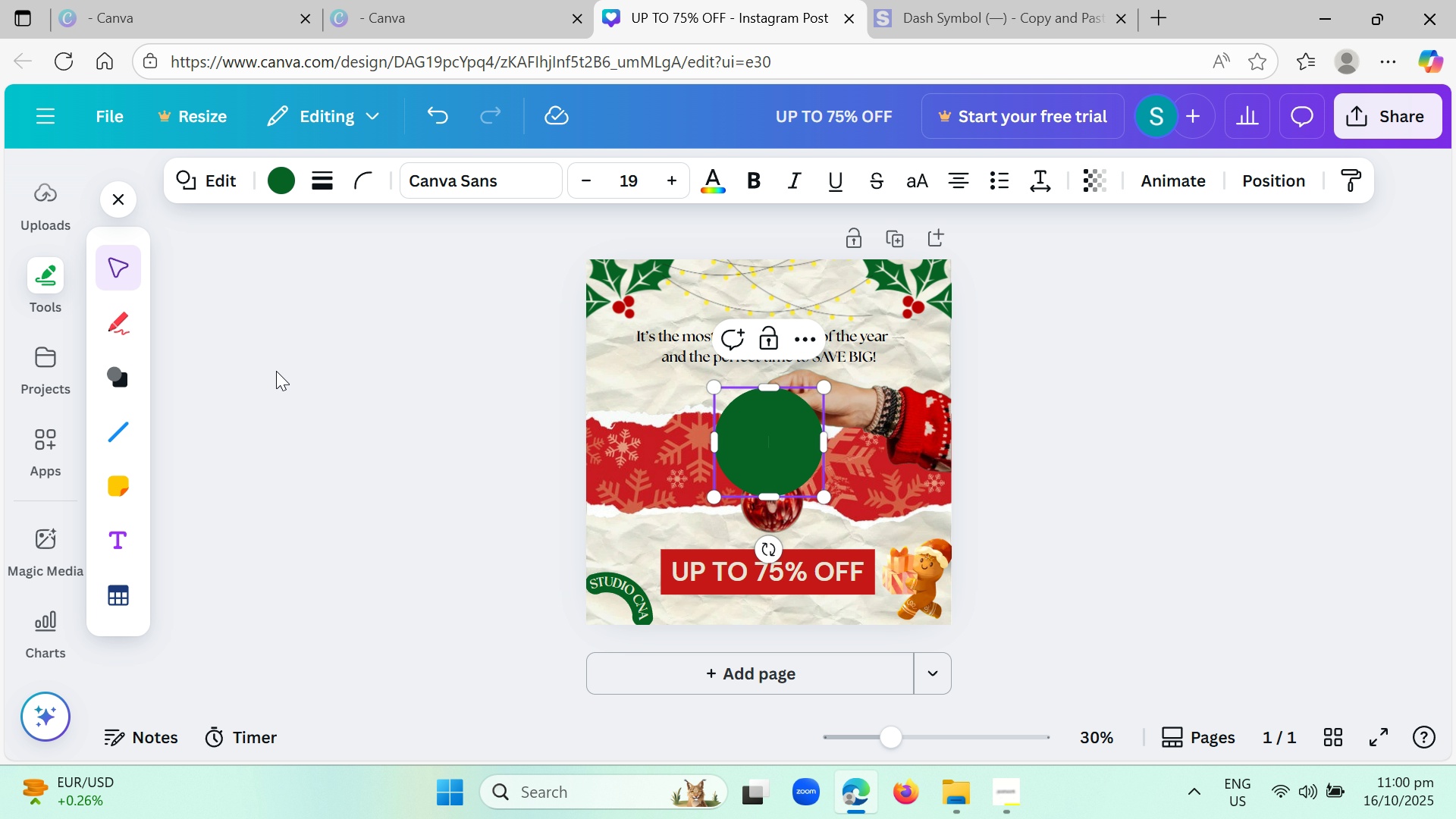 
wait(9.1)
 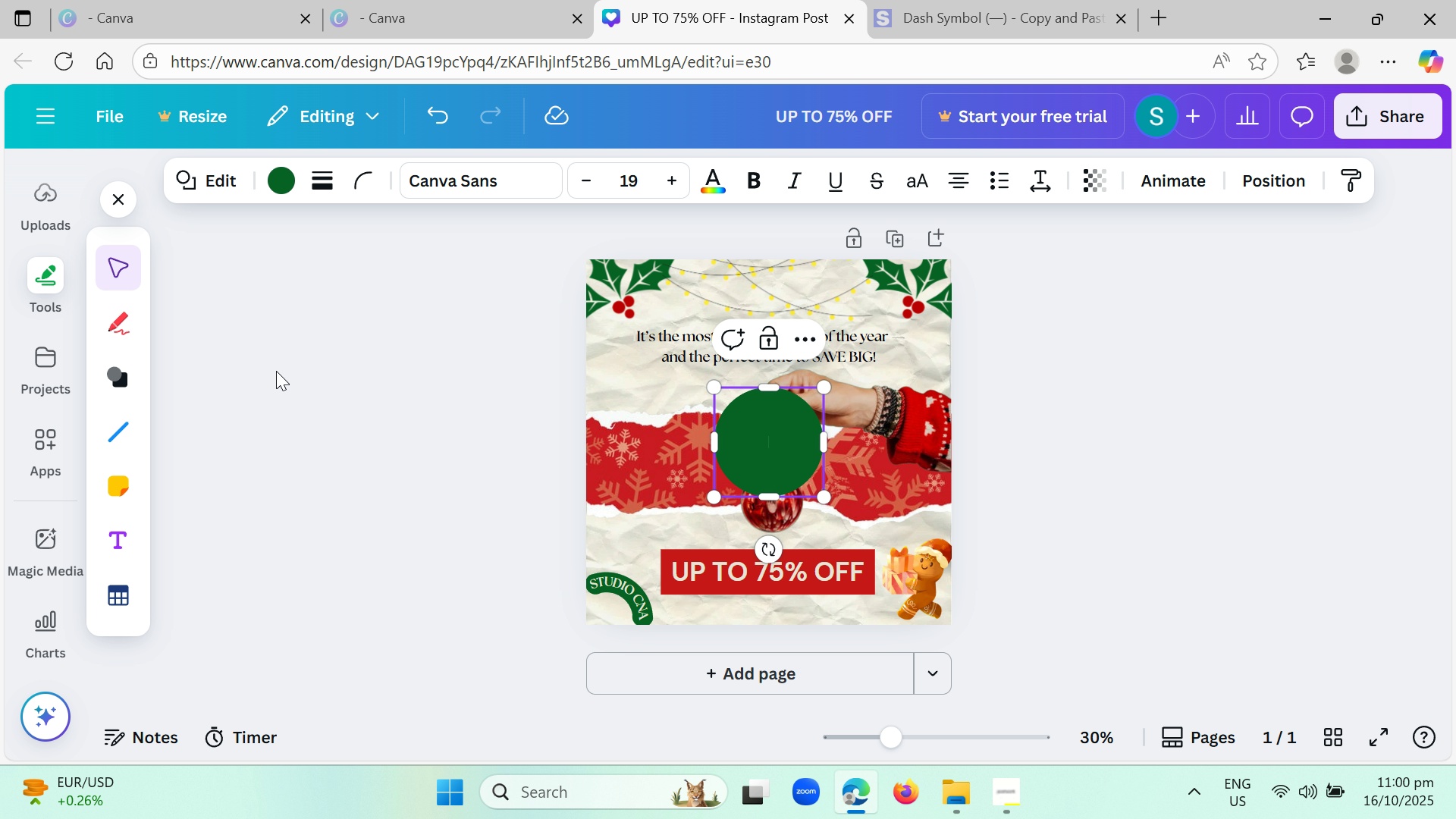 
left_click_drag(start_coordinate=[610, 591], to_coordinate=[764, 412])
 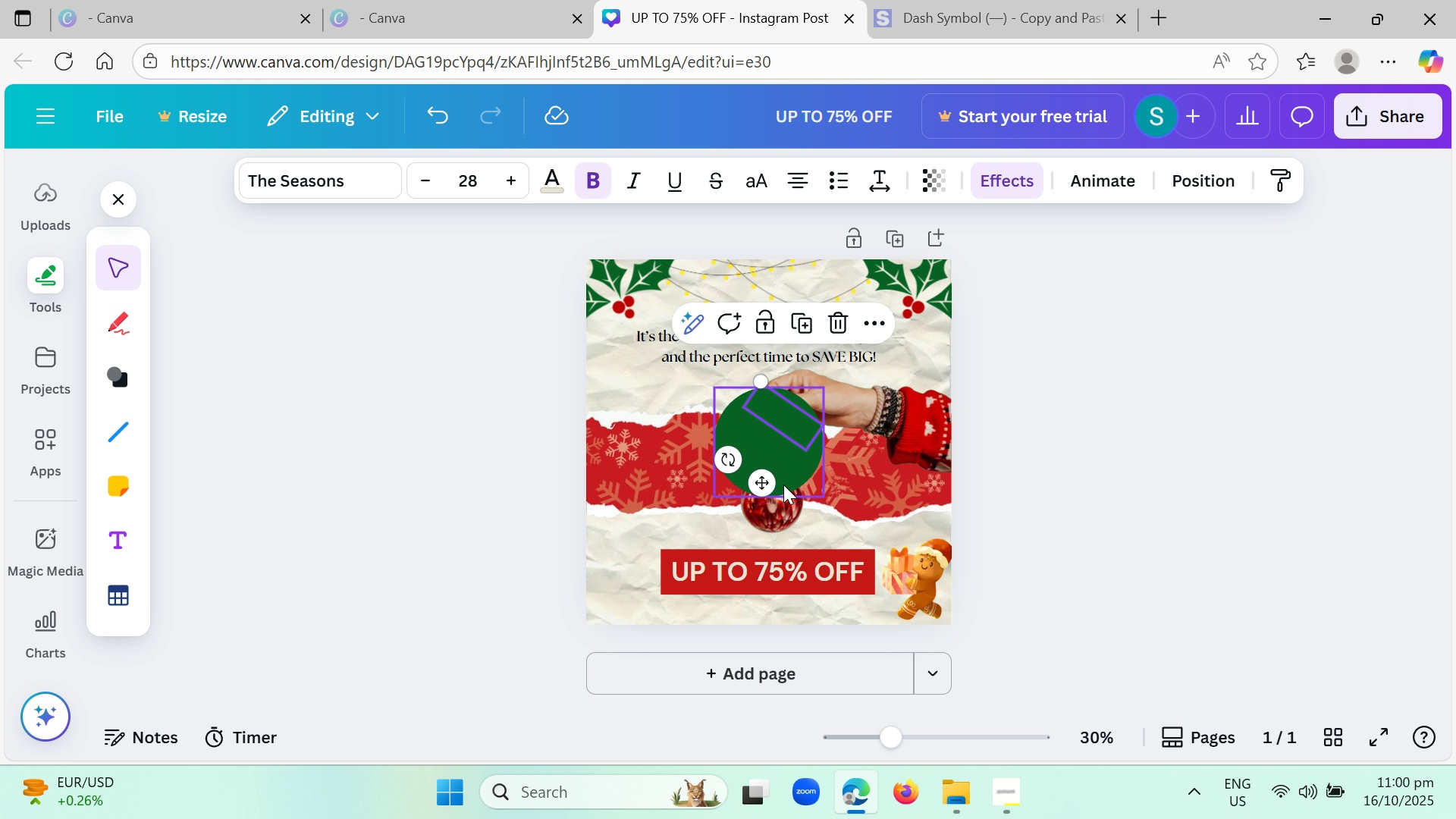 
left_click([836, 313])
 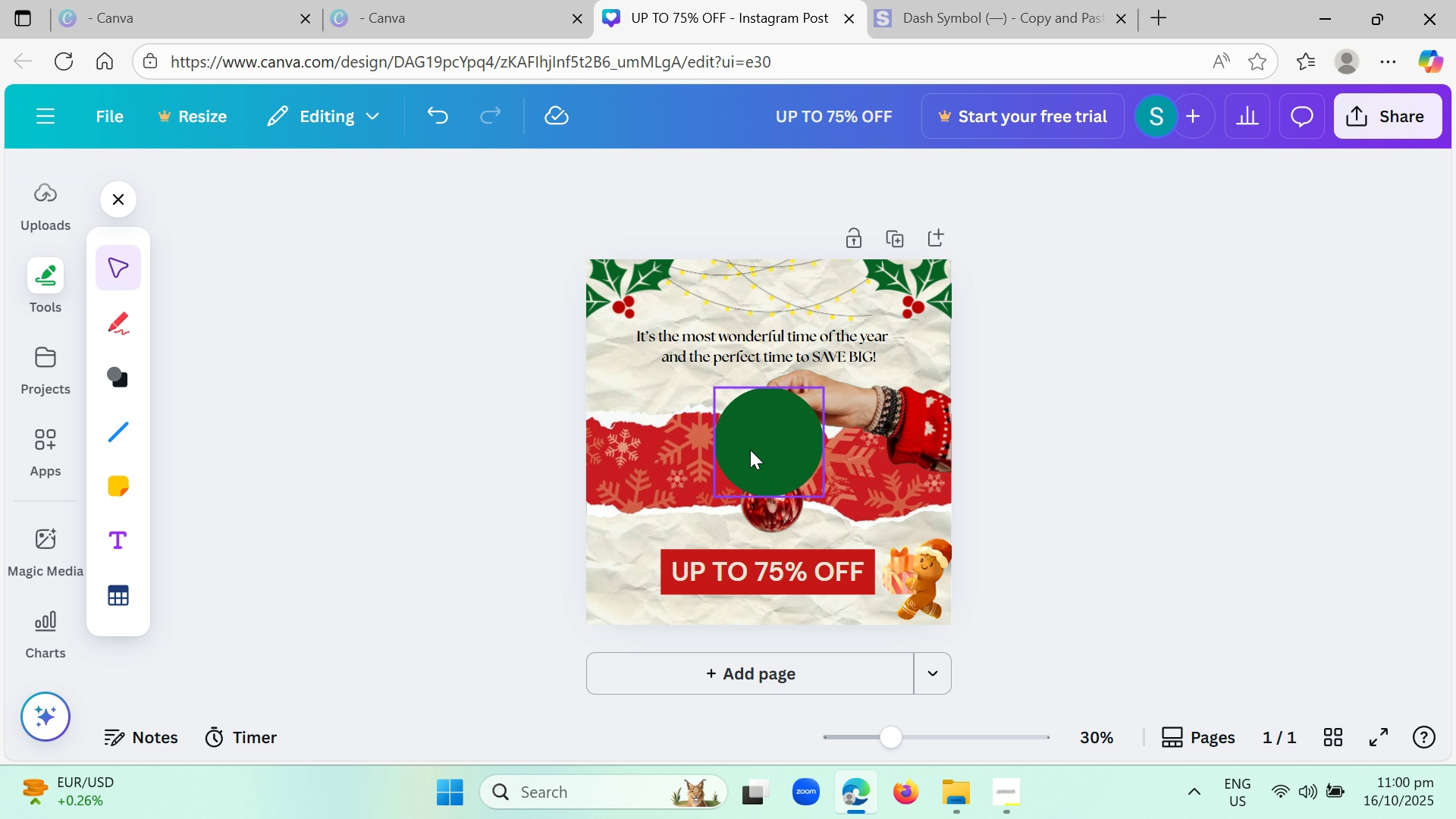 
left_click([748, 454])
 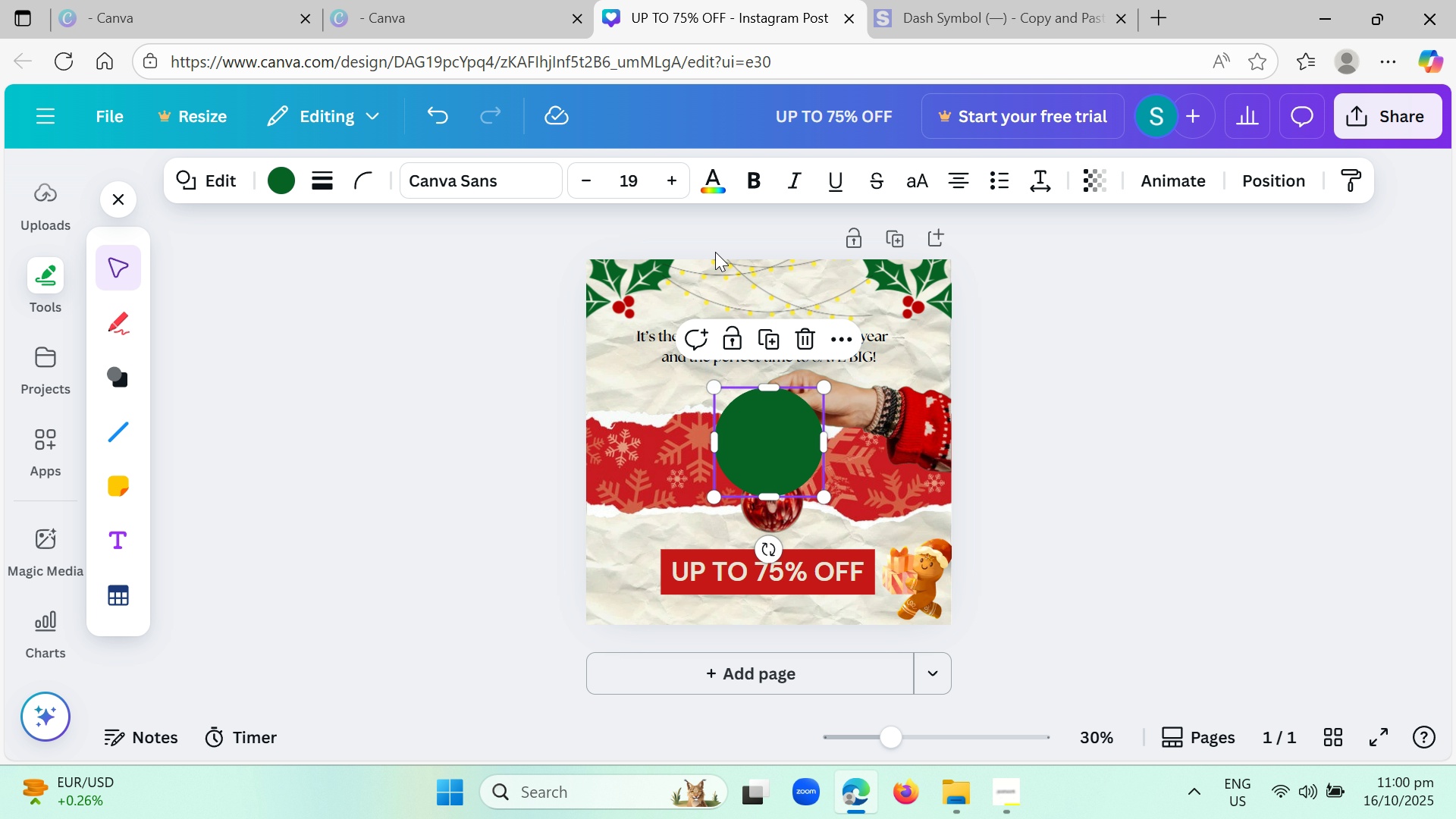 
left_click_drag(start_coordinate=[759, 448], to_coordinate=[689, 556])
 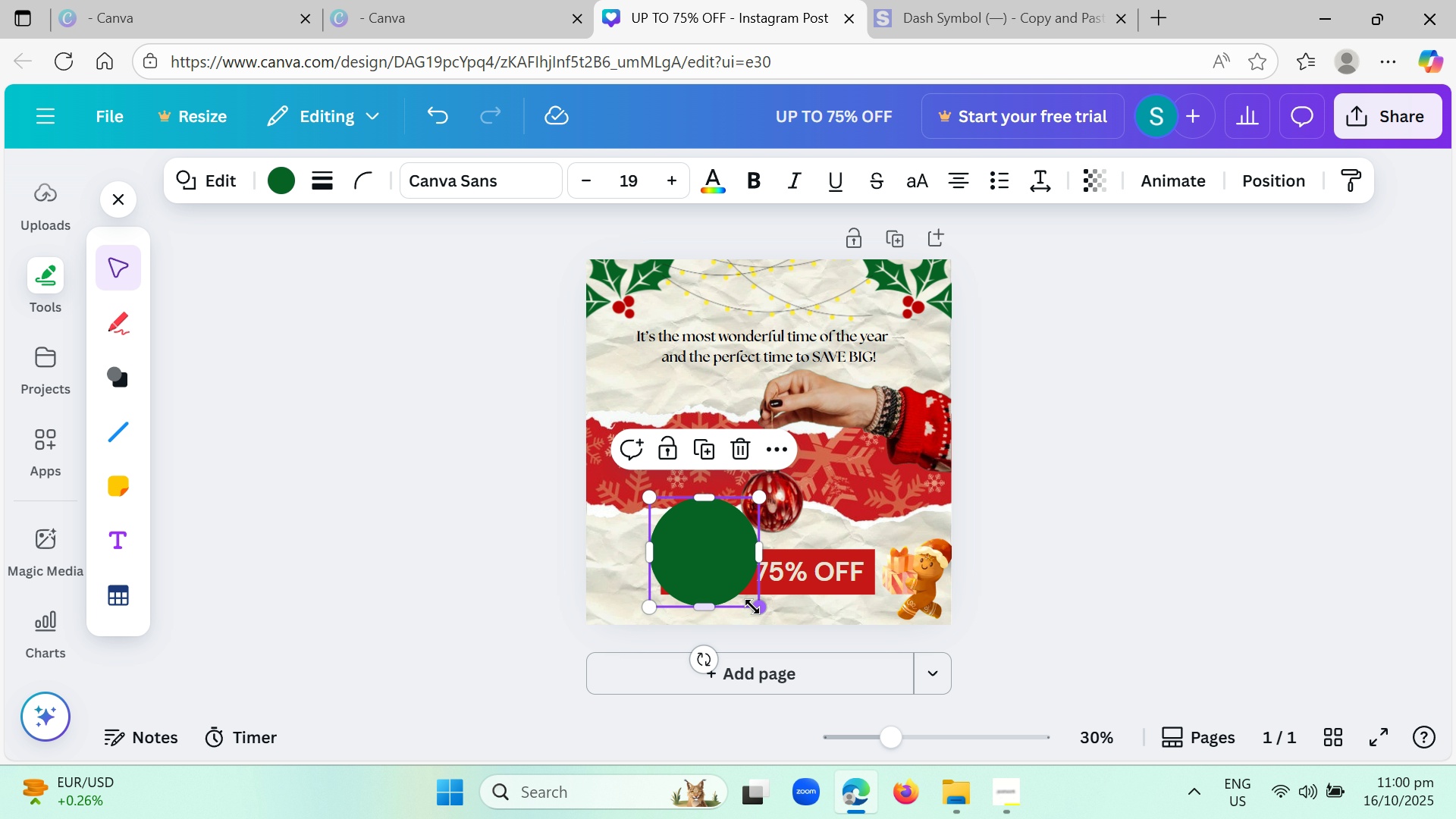 
left_click_drag(start_coordinate=[762, 607], to_coordinate=[722, 560])
 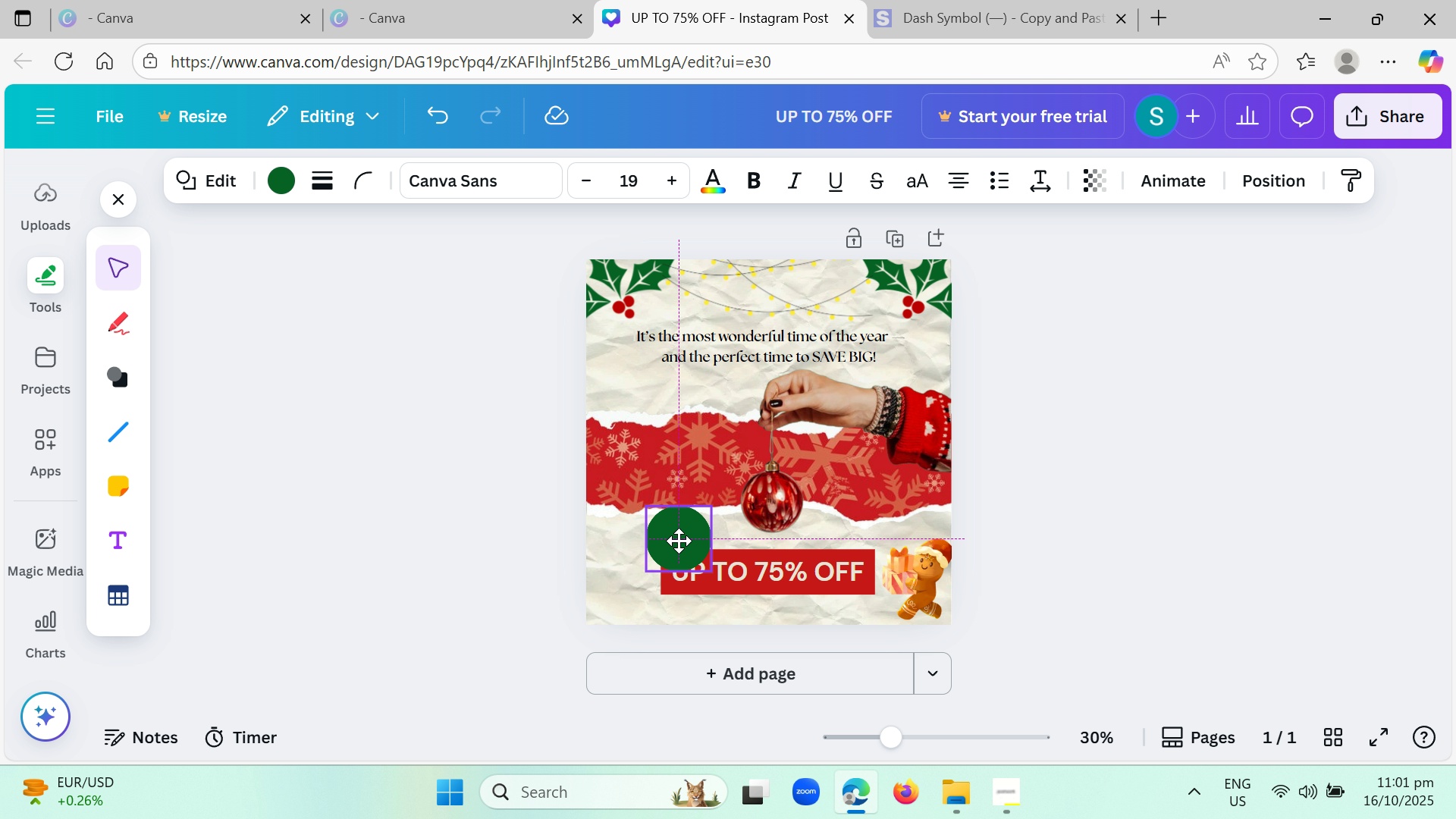 
left_click_drag(start_coordinate=[688, 529], to_coordinate=[626, 586])
 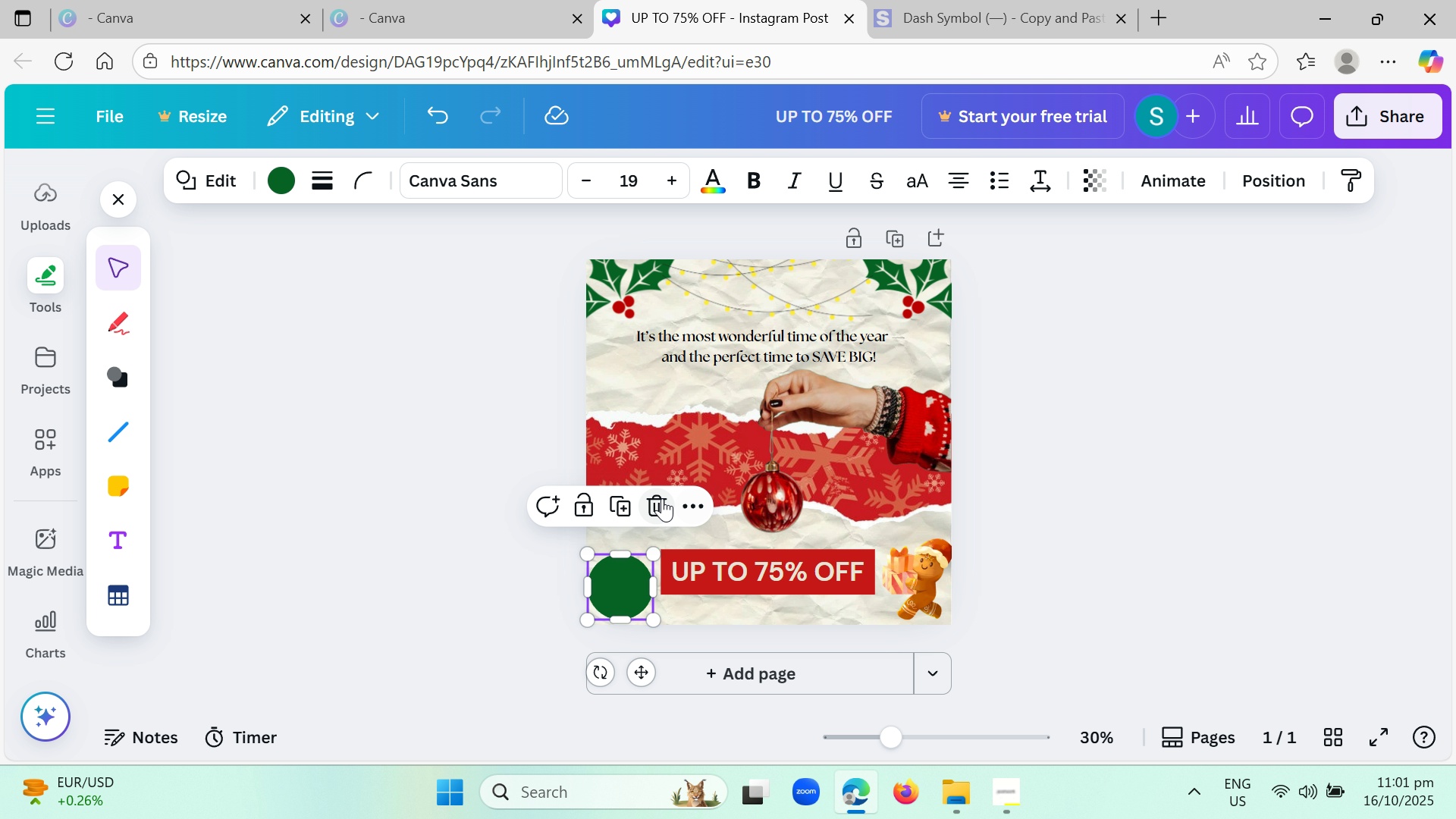 
left_click([662, 498])
 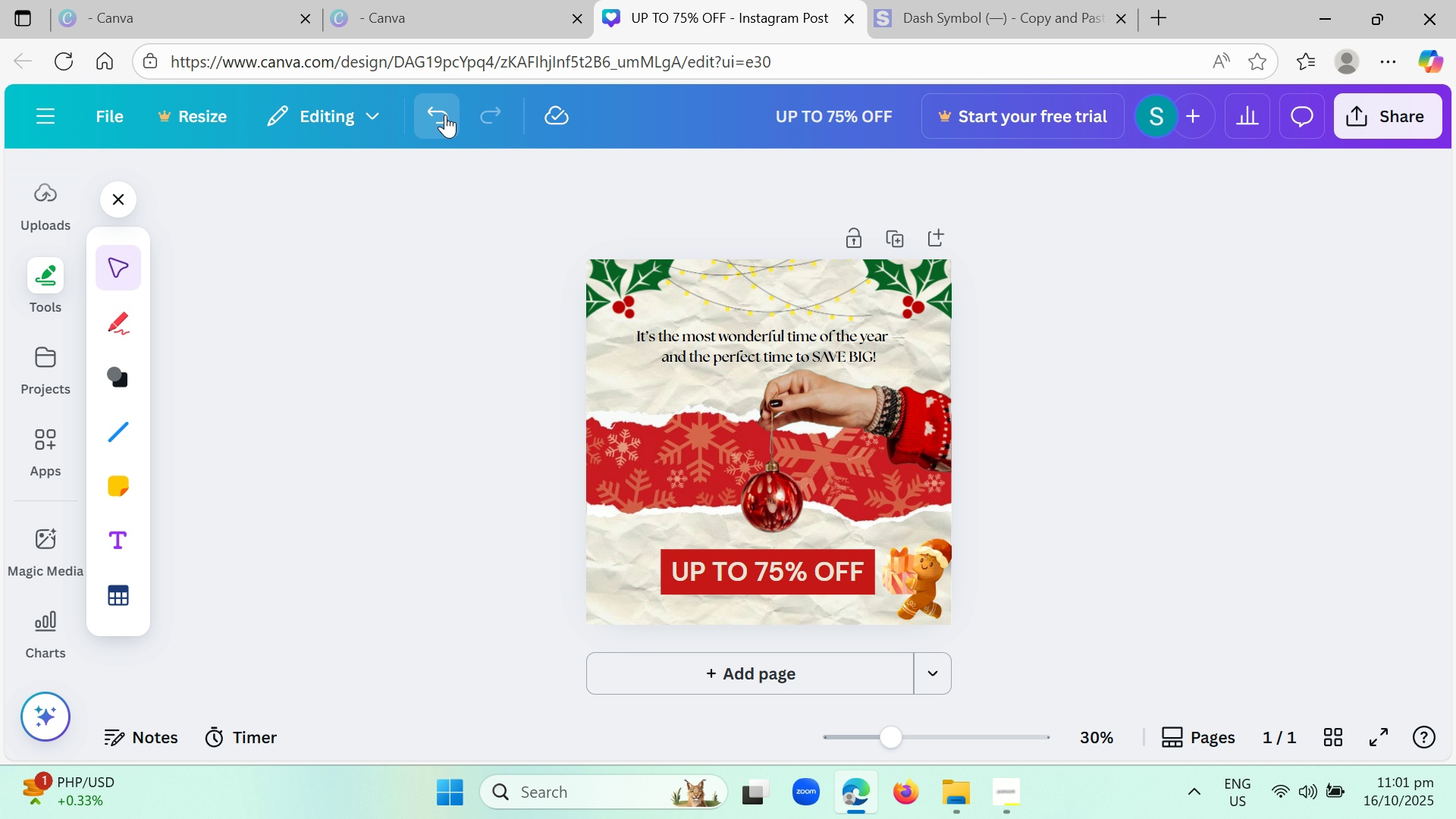 
double_click([445, 115])
 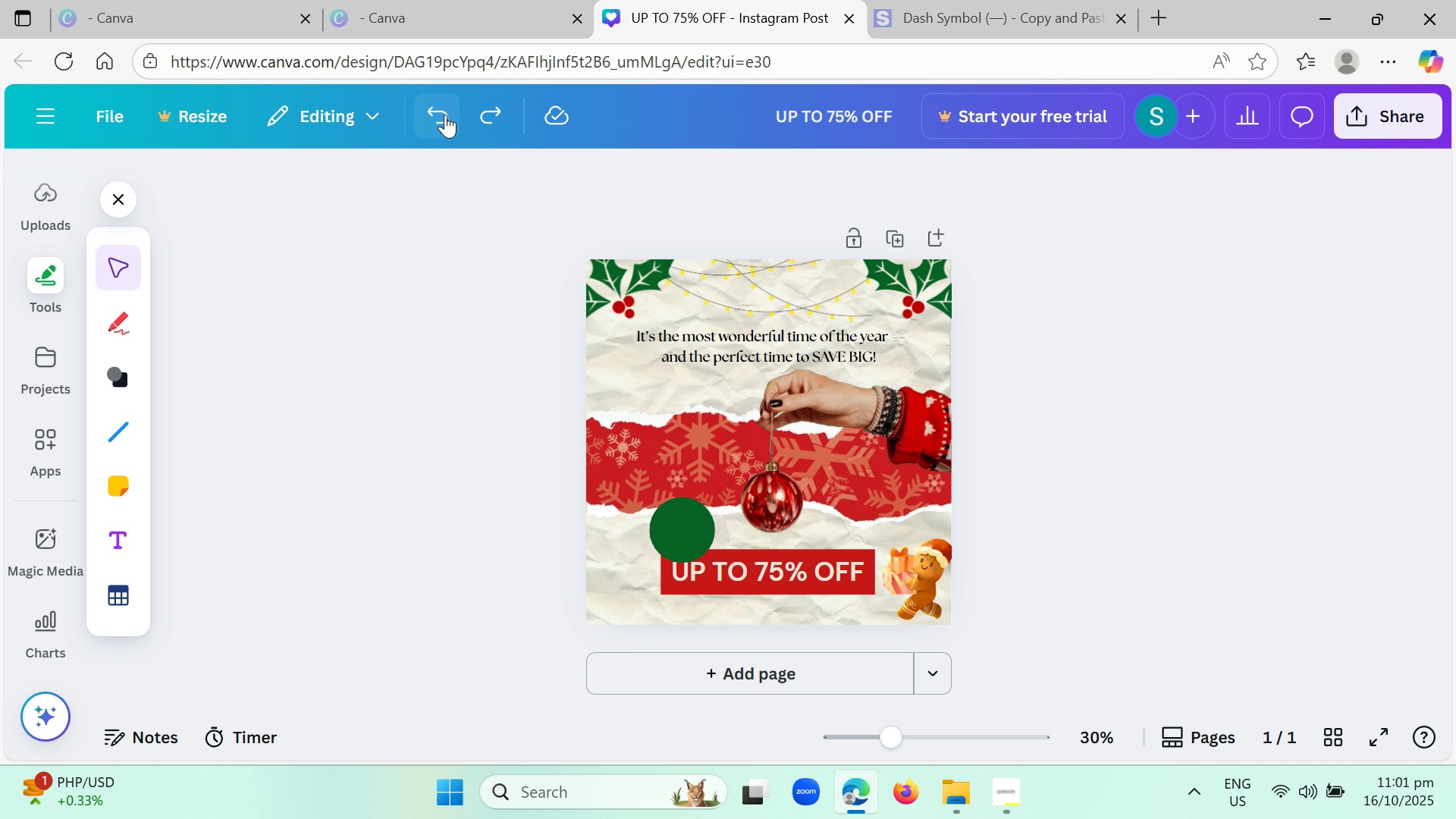 
triple_click([445, 115])
 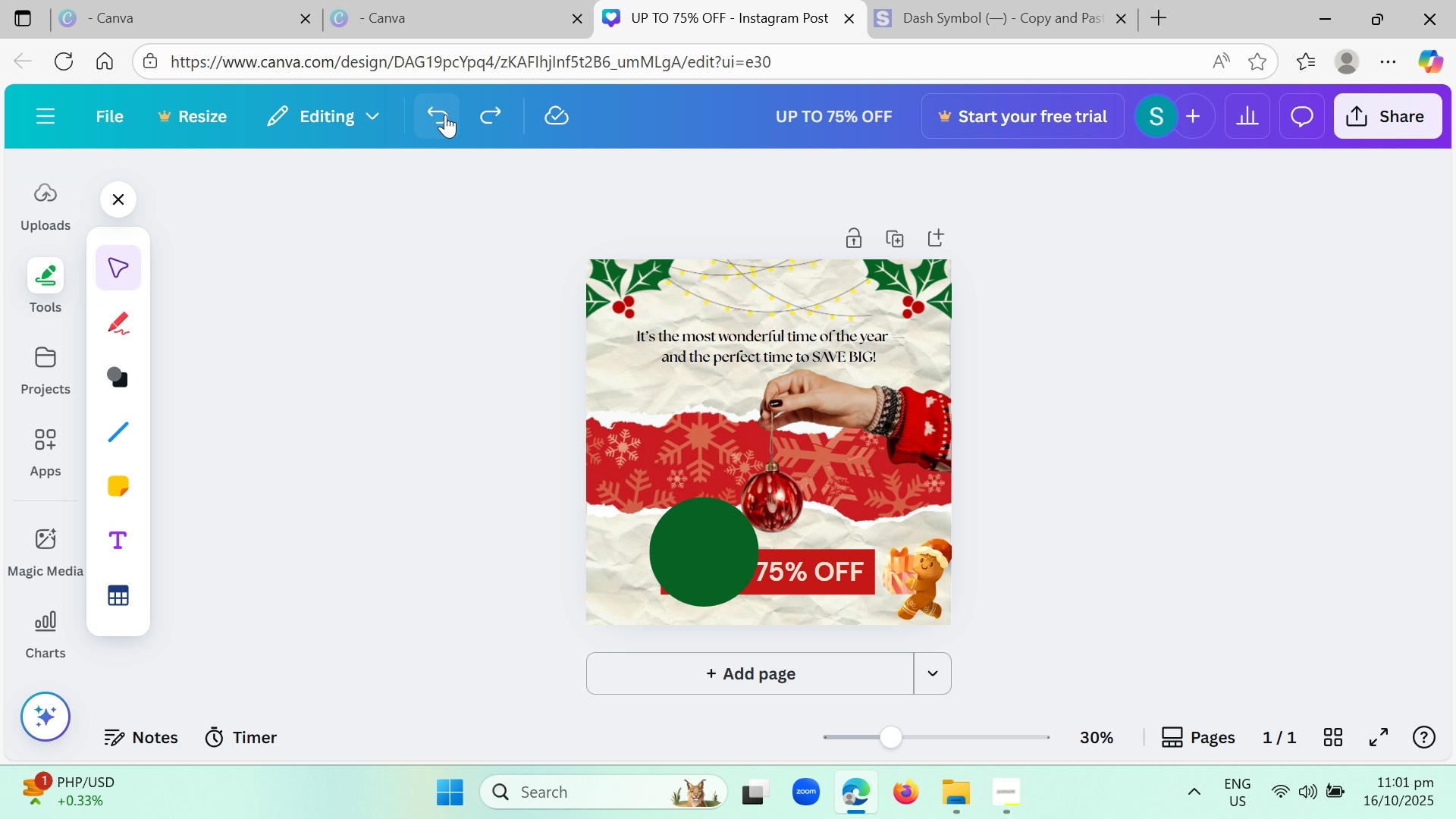 
triple_click([445, 115])
 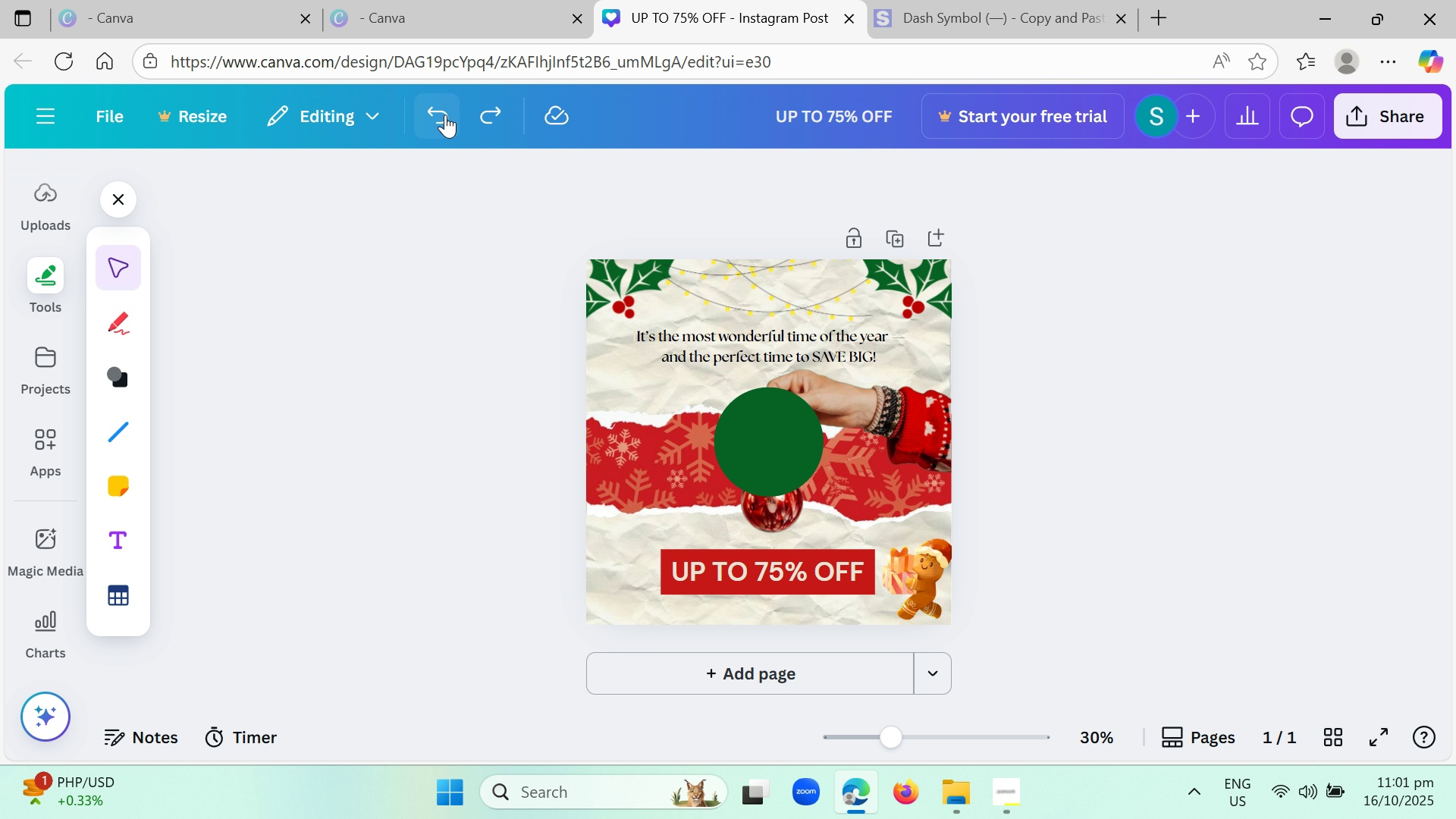 
triple_click([445, 115])
 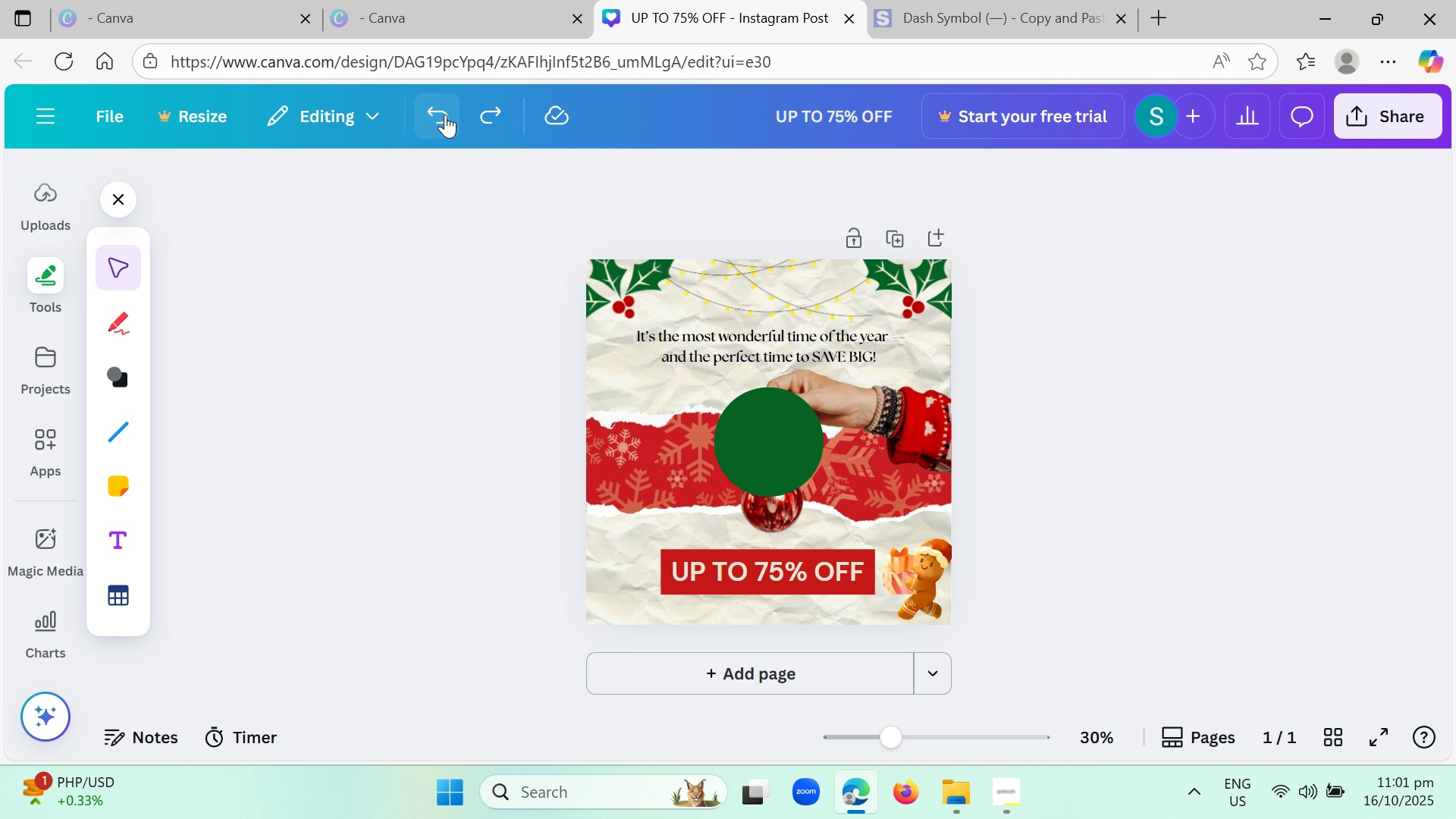 
left_click([445, 115])
 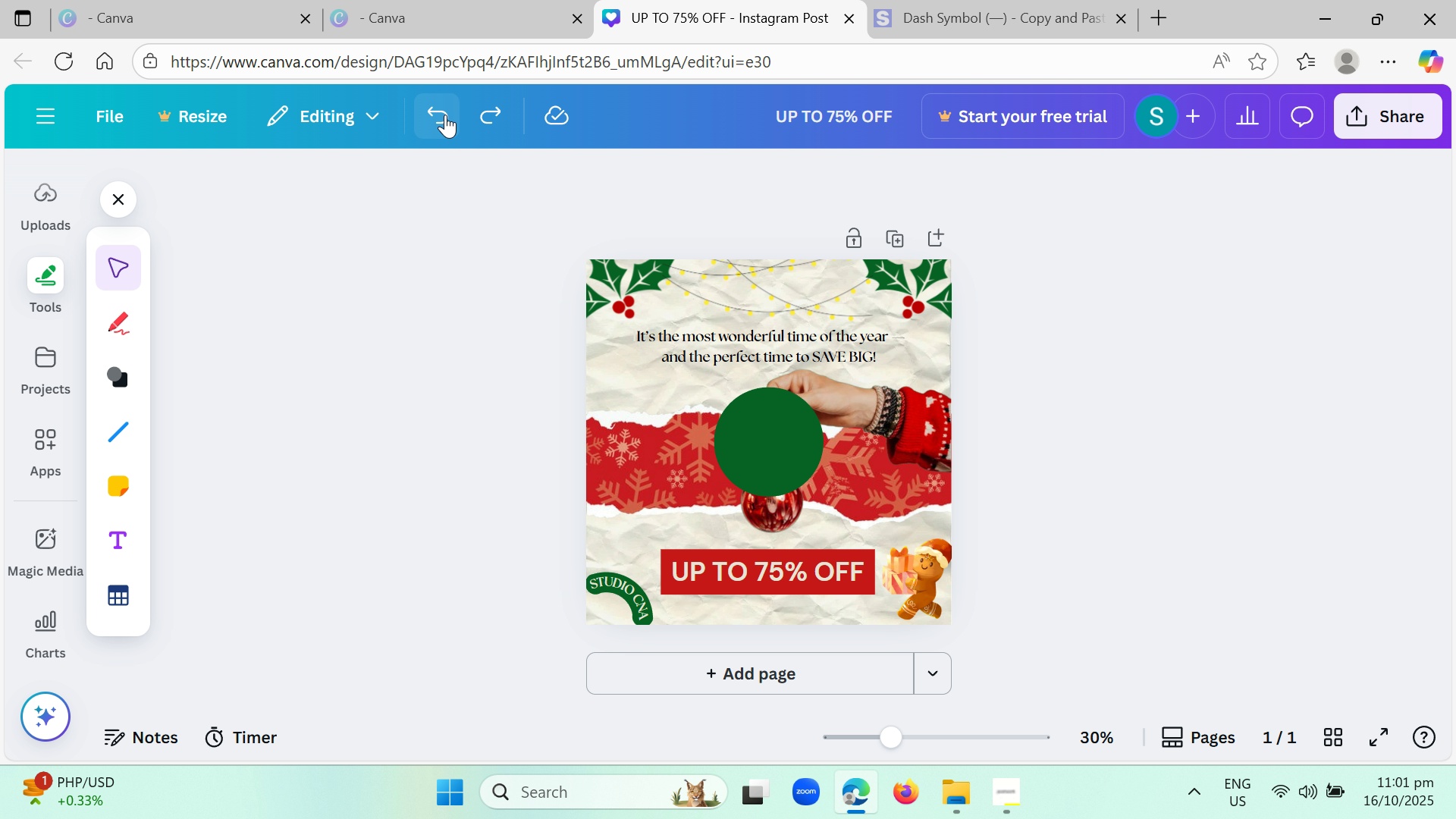 
left_click([445, 115])
 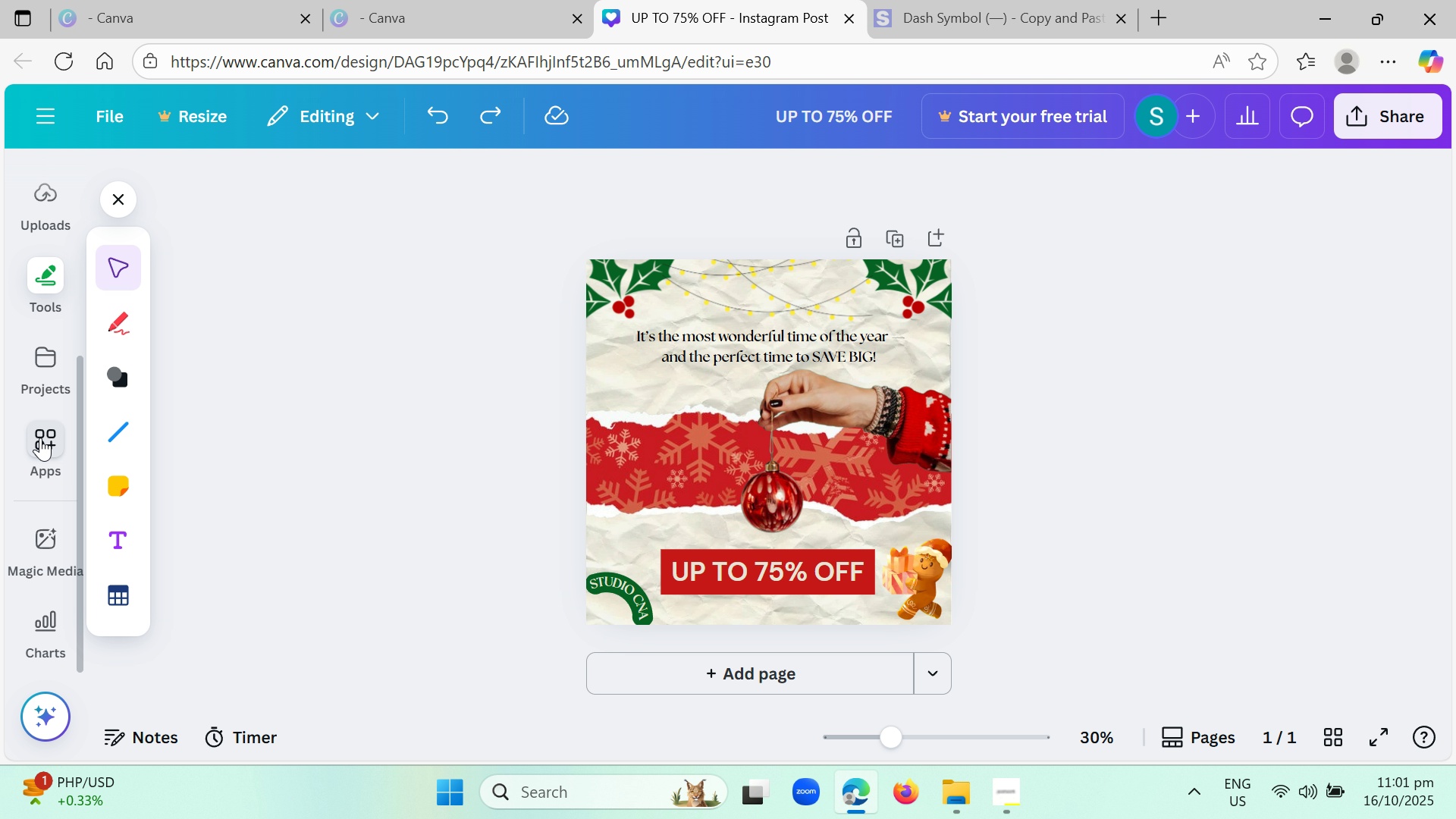 
scroll: coordinate [66, 220], scroll_direction: up, amount: 2.0
 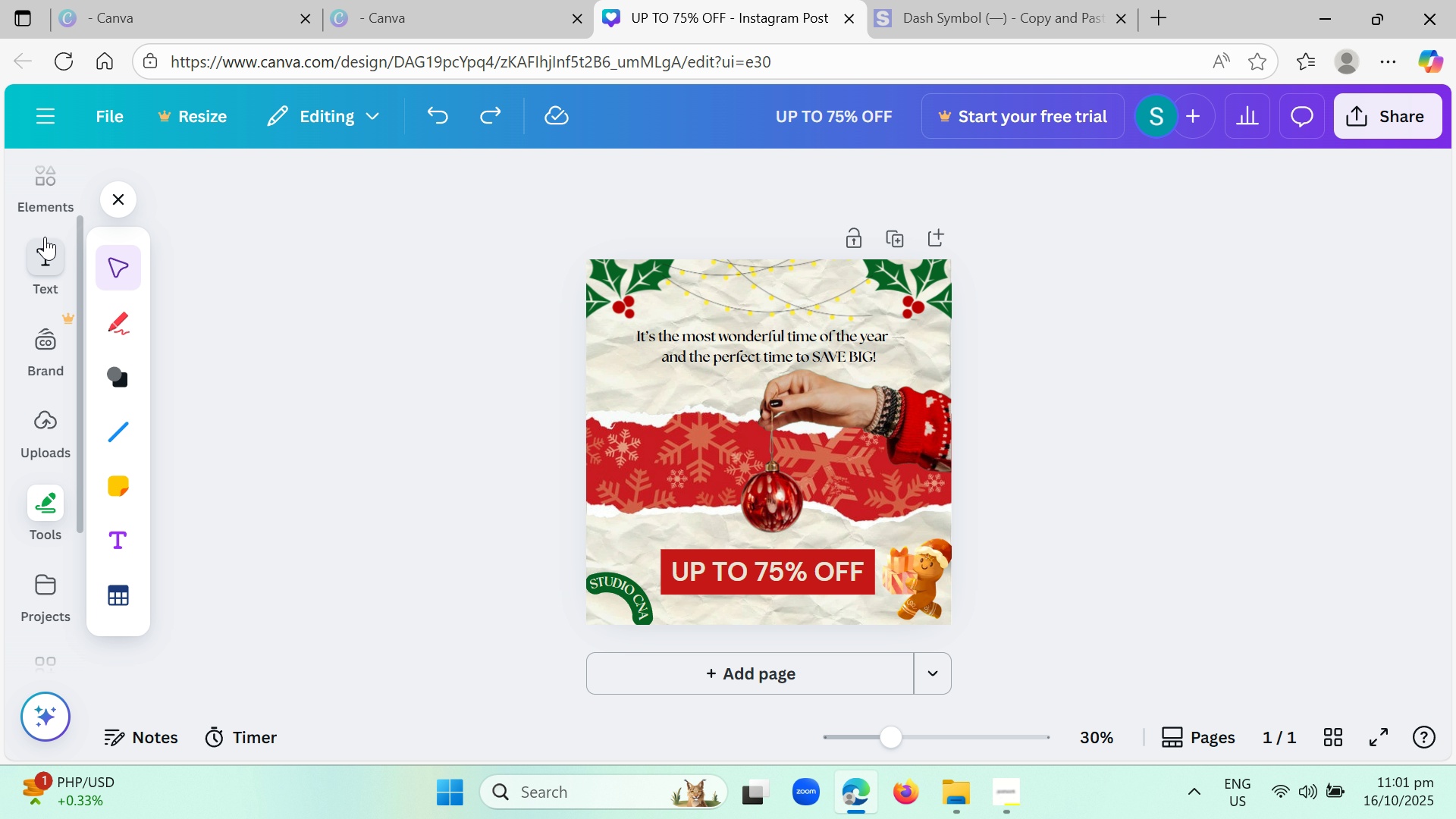 
left_click([49, 211])
 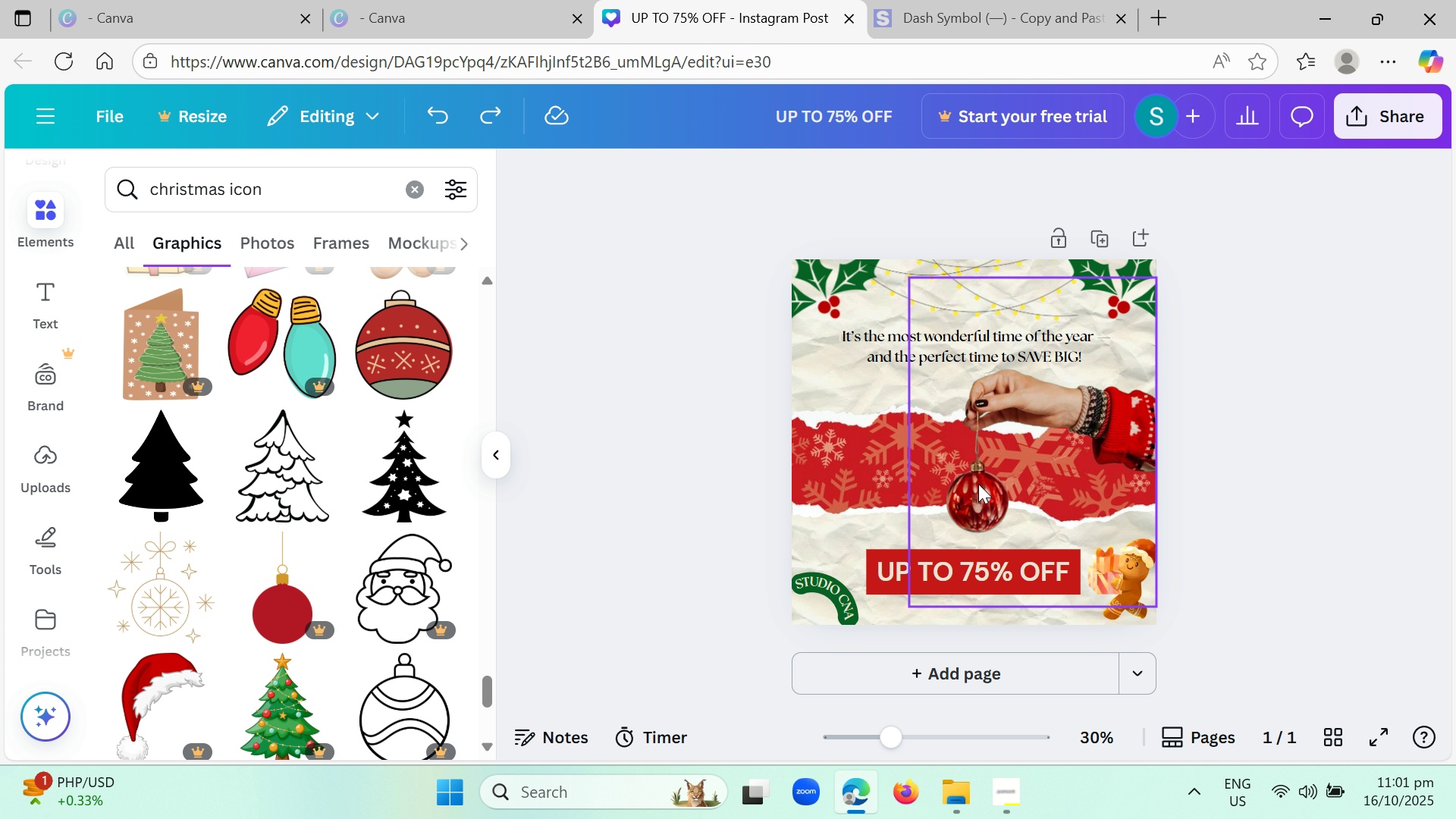 
wait(14.04)
 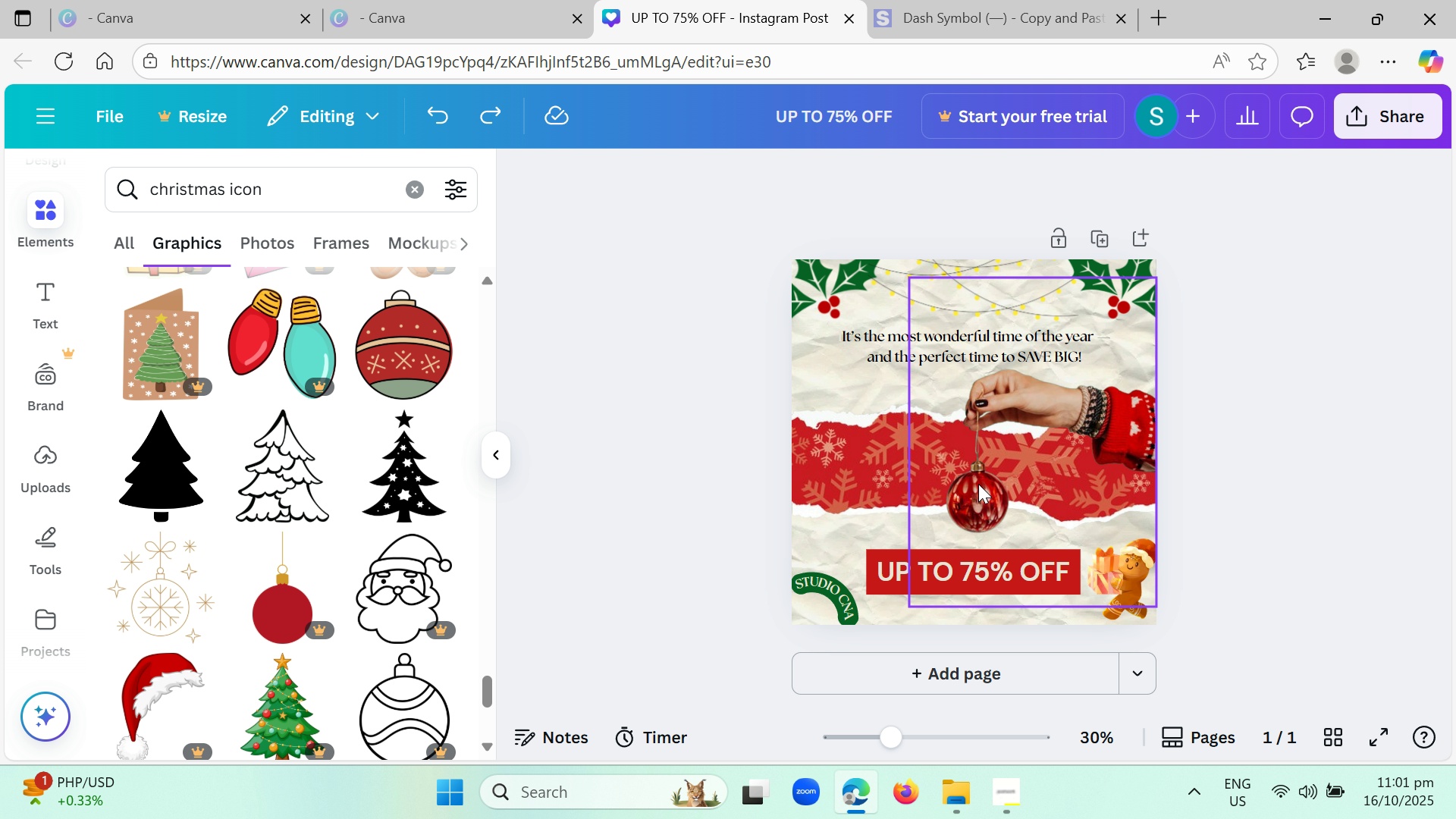 
mouse_move([353, 367])
 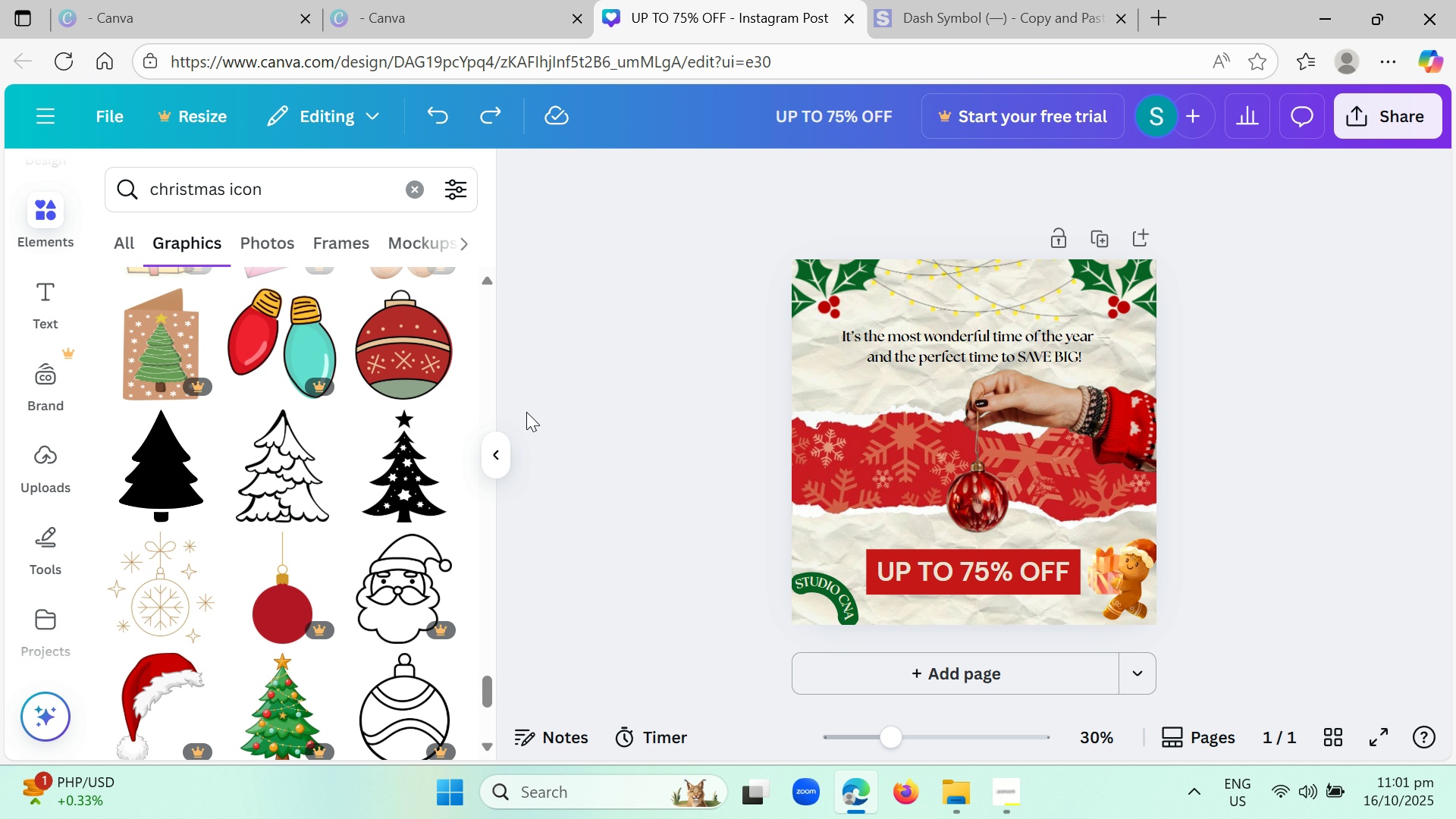 
wait(14.06)
 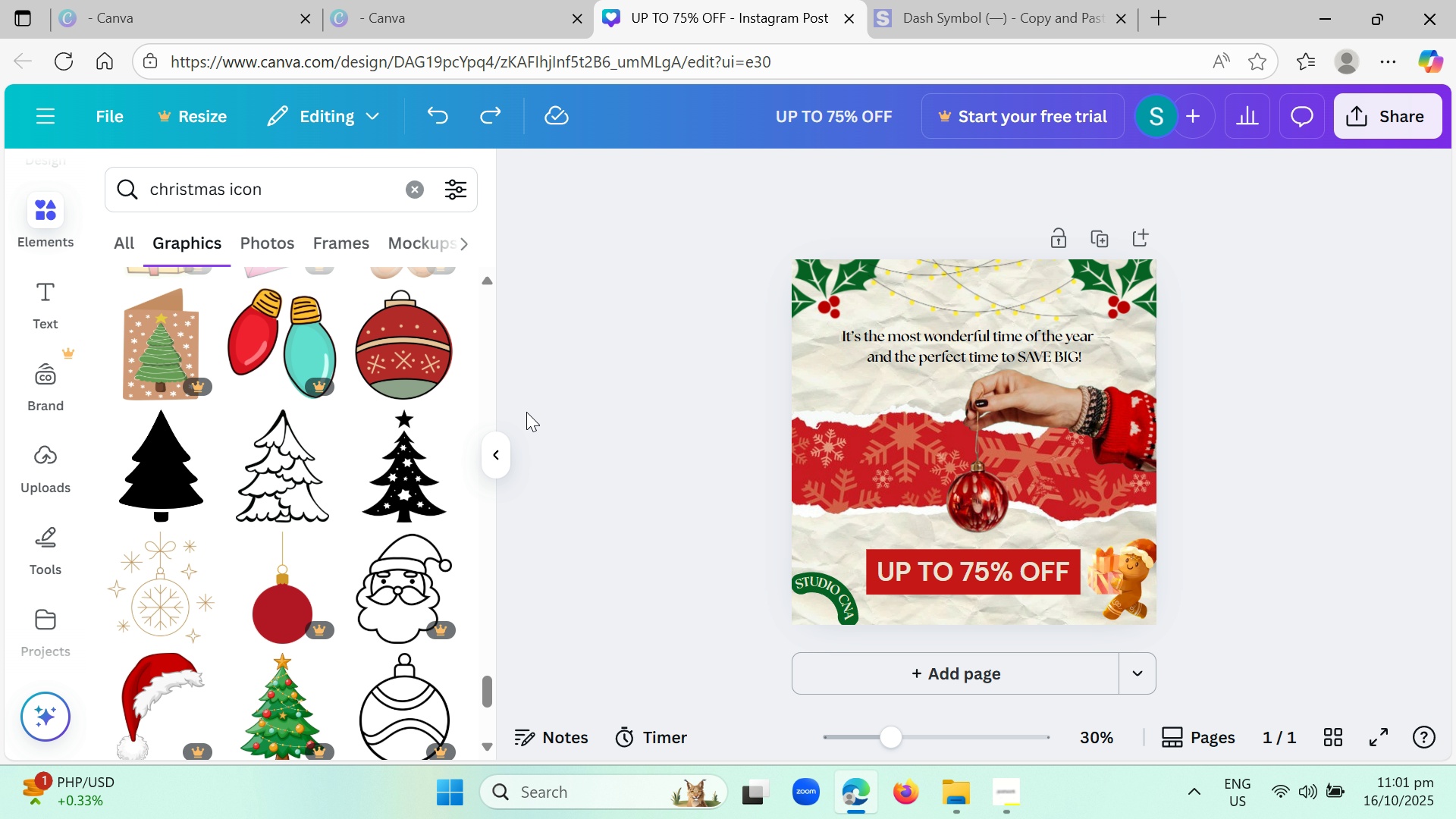 
mouse_move([427, 416])
 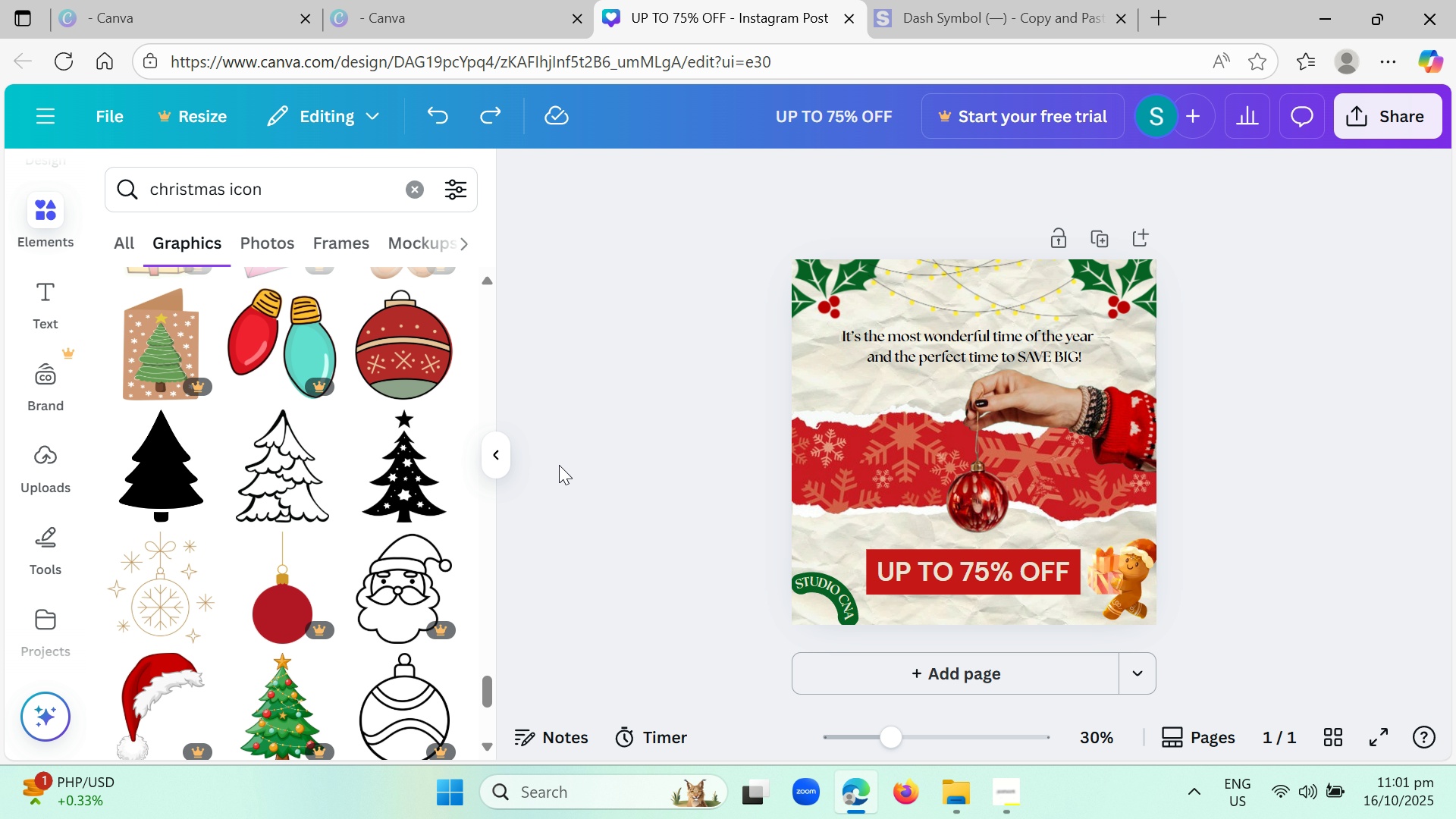 
wait(8.22)
 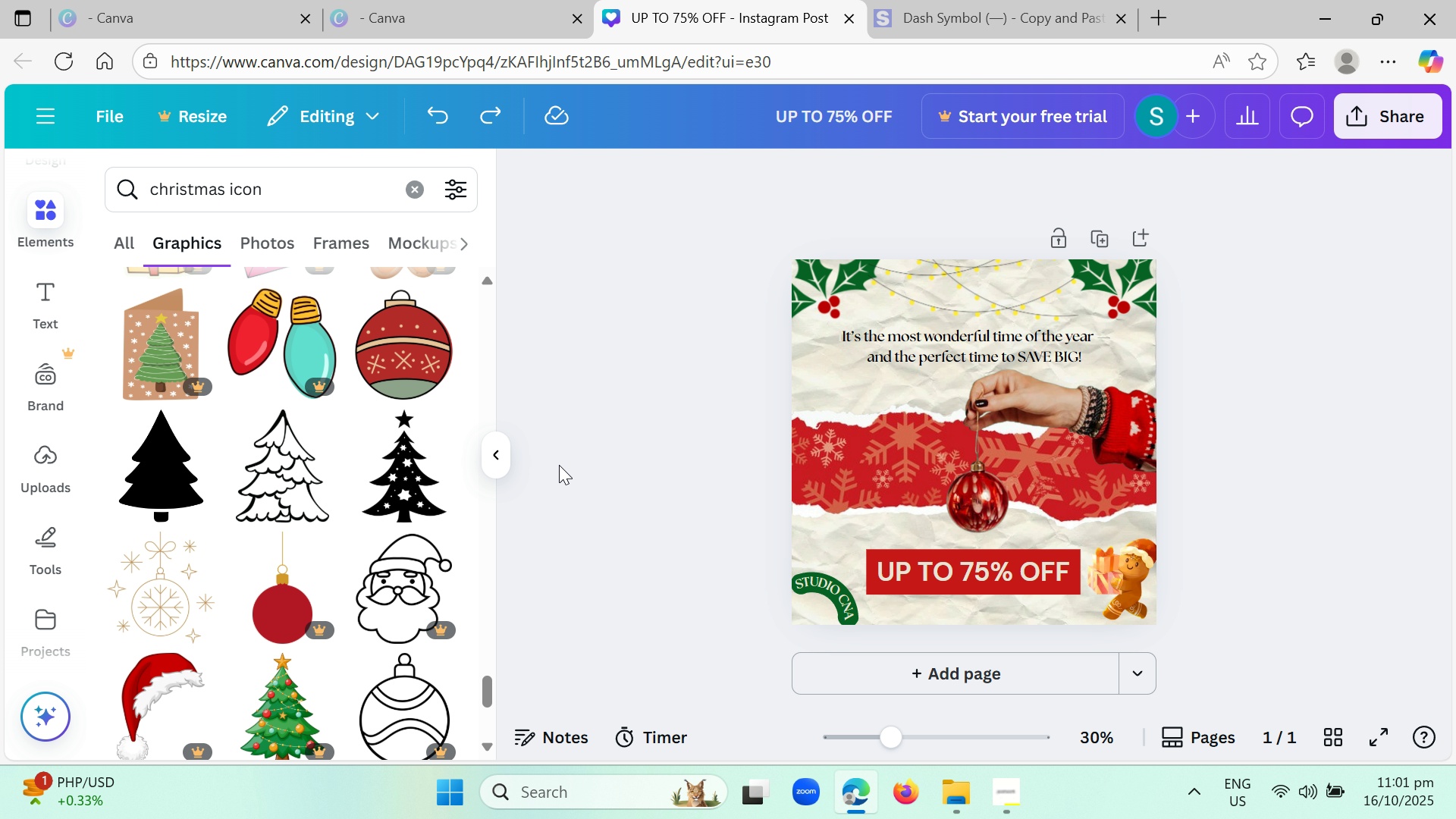 
scroll: coordinate [339, 383], scroll_direction: down, amount: 19.0
 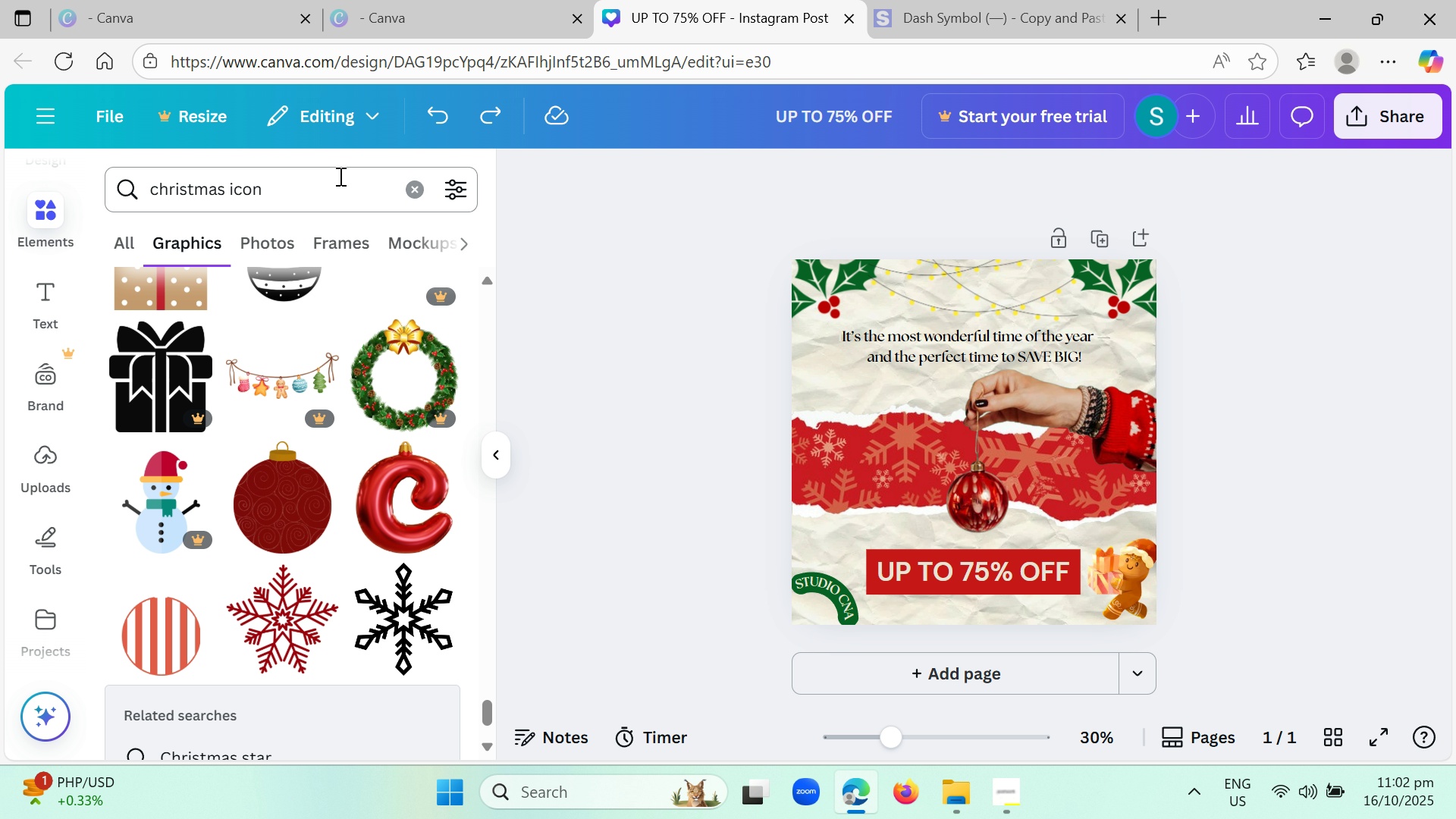 
left_click([411, 199])
 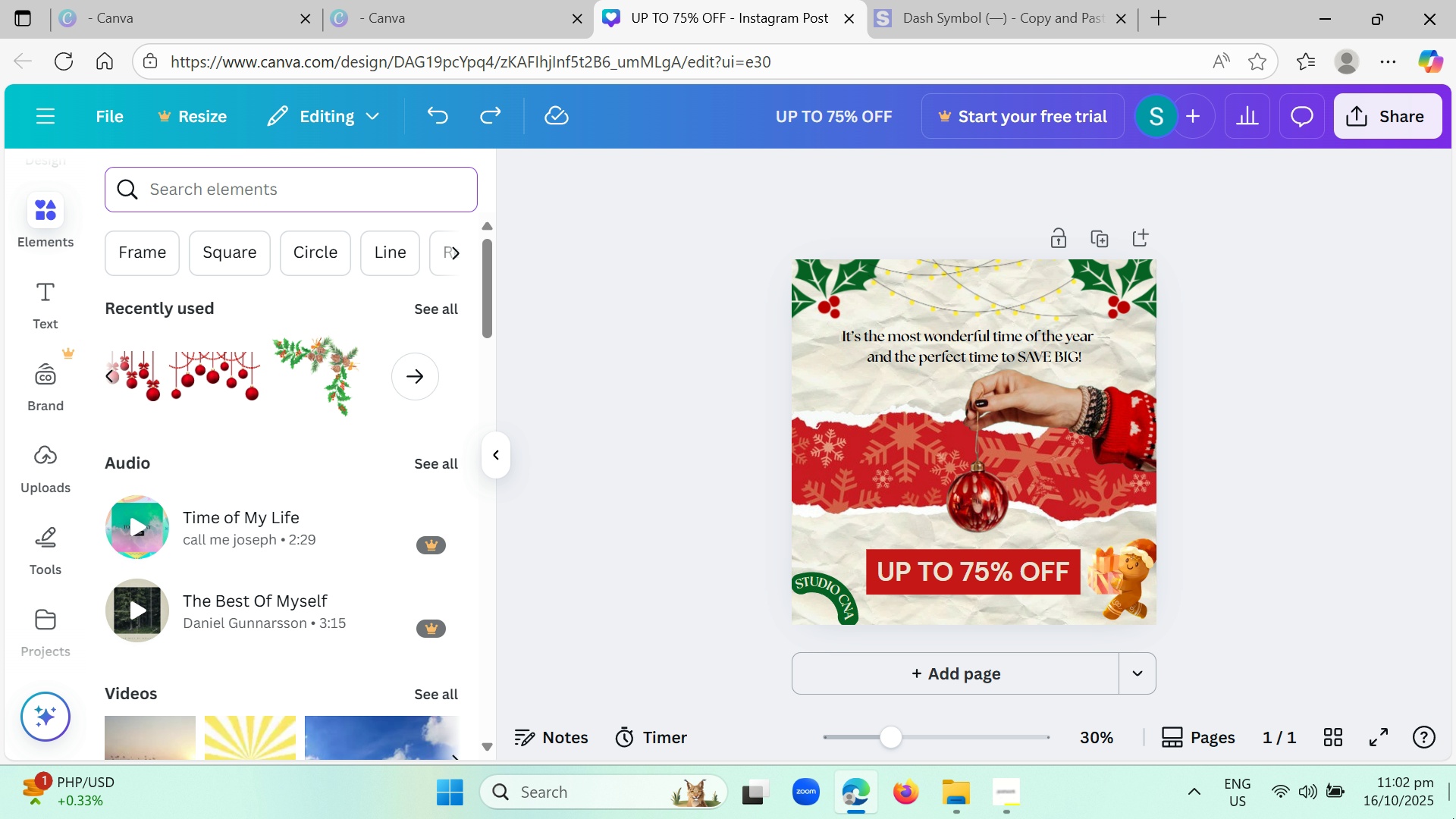 
type(logo deisg)
key(Backspace)
key(Backspace)
key(Backspace)
type(sig)
 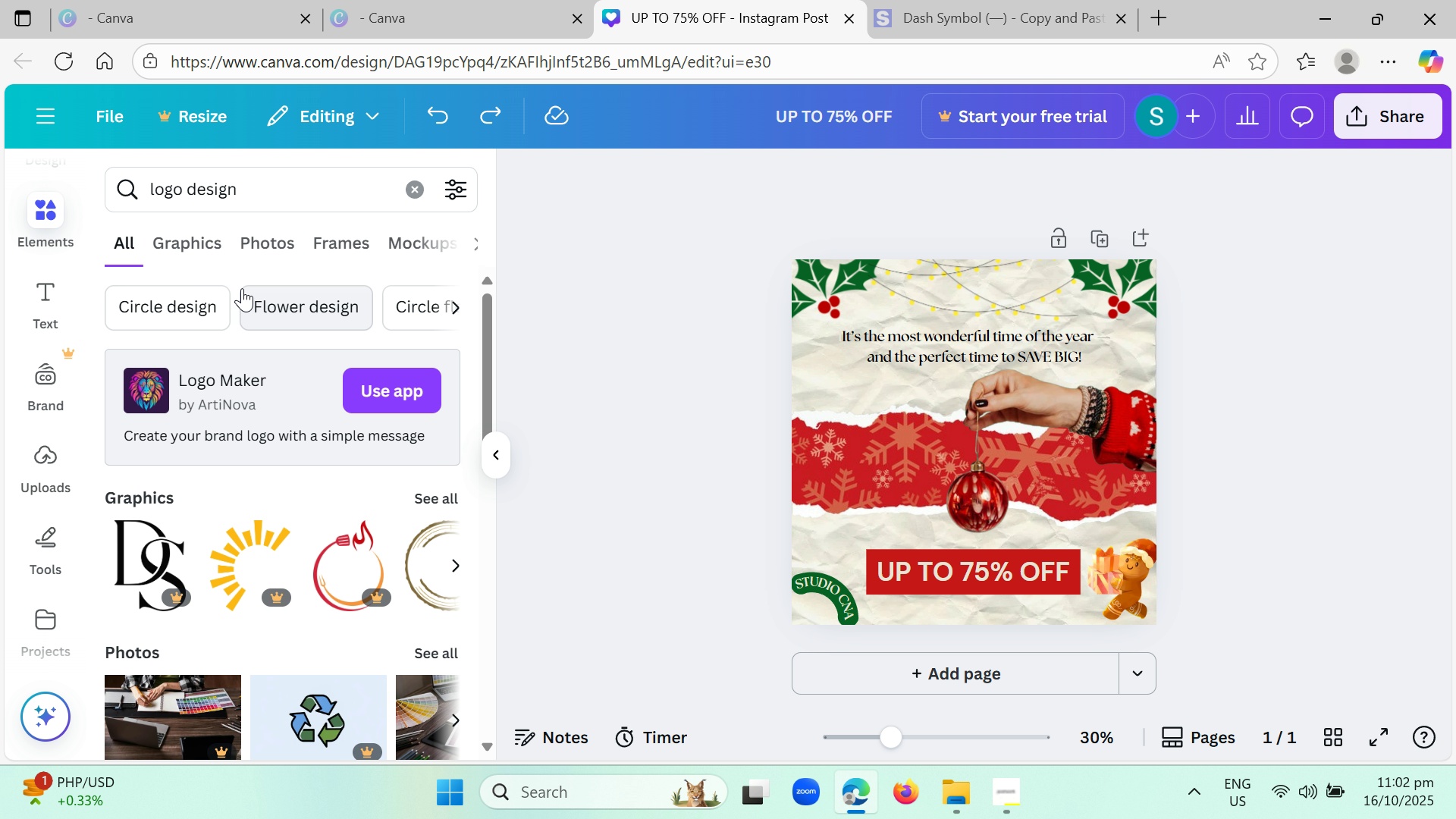 
wait(5.45)
 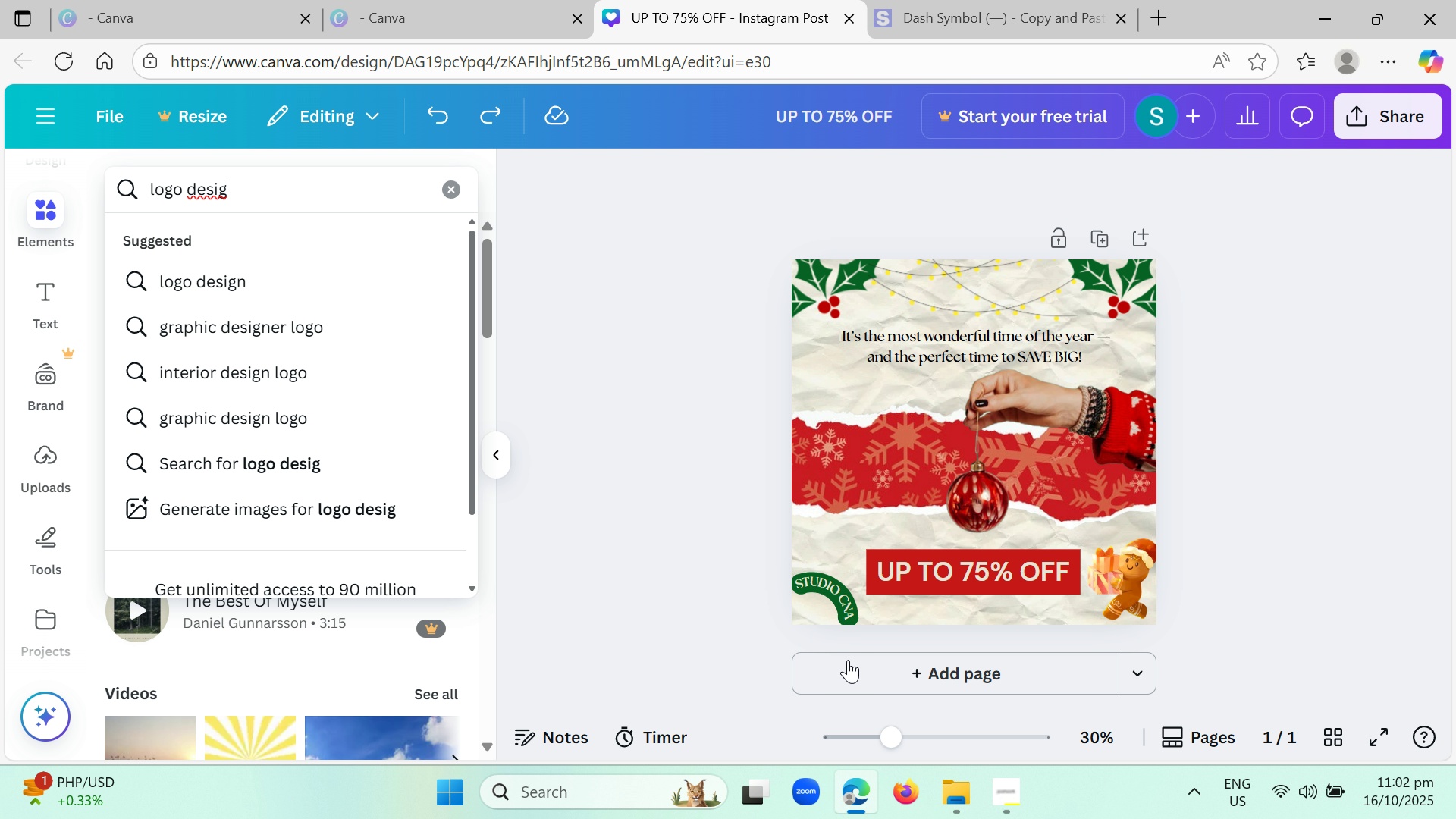 
left_click([180, 253])
 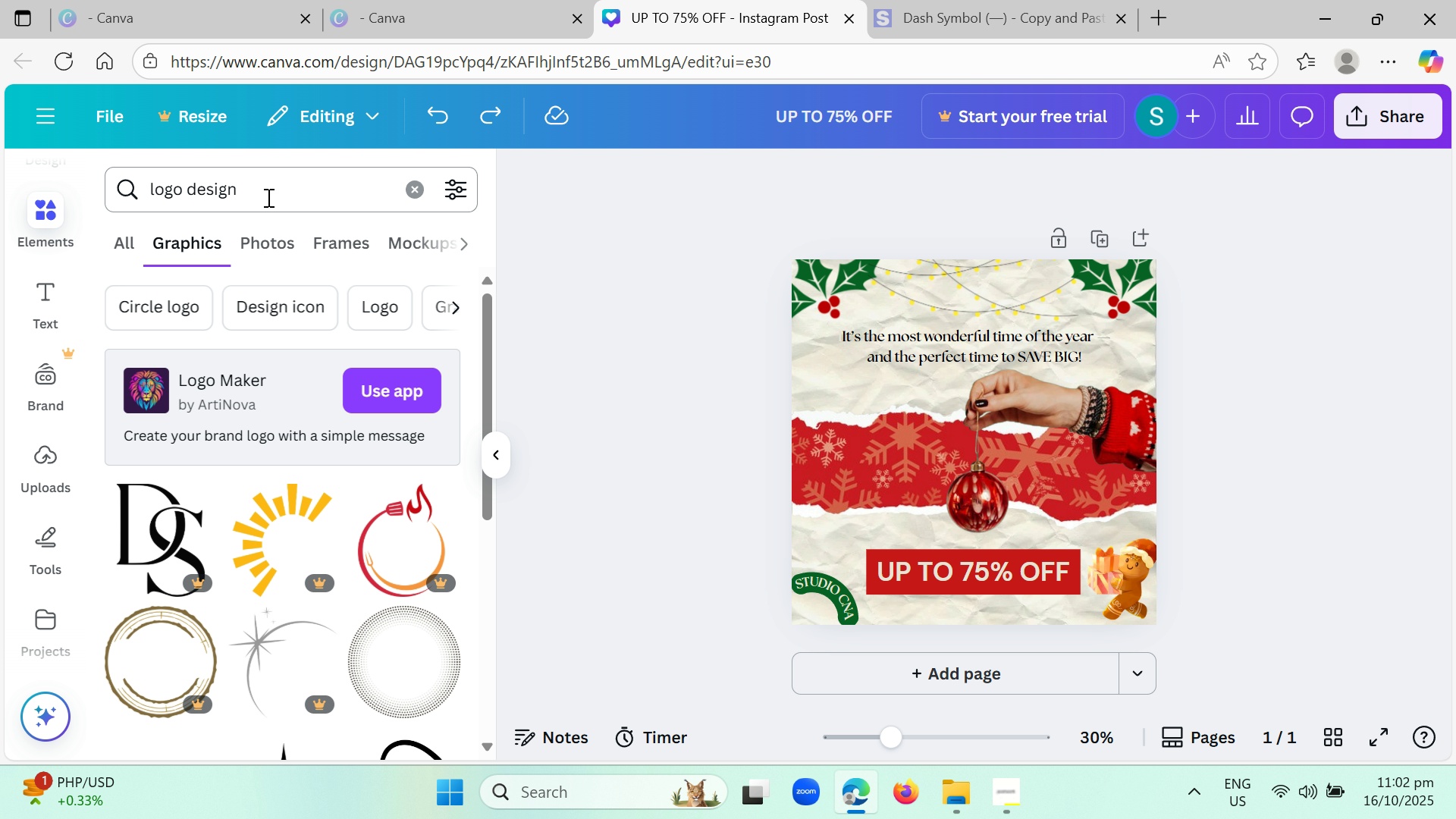 
wait(11.62)
 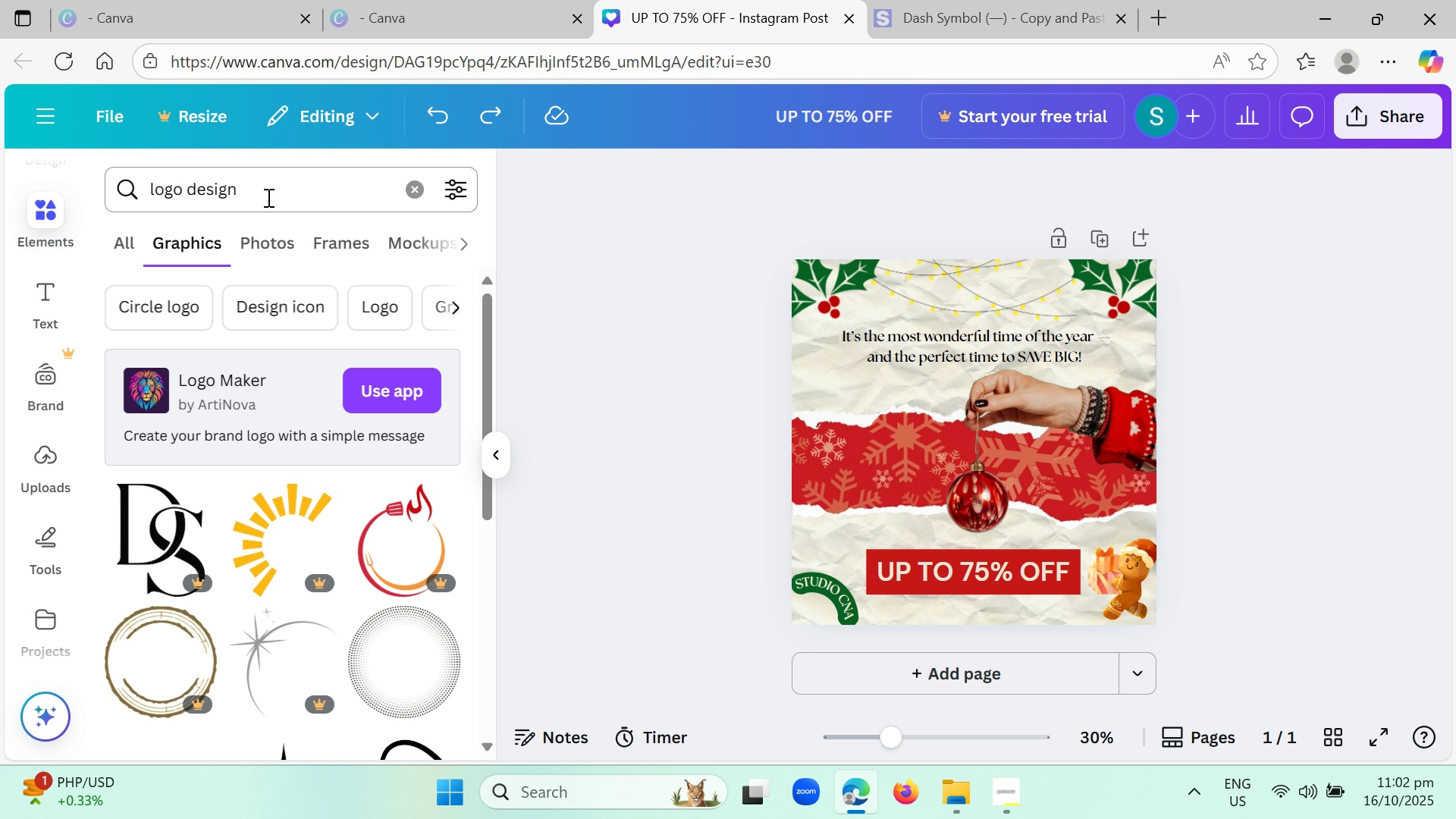 
mouse_move([256, 248])
 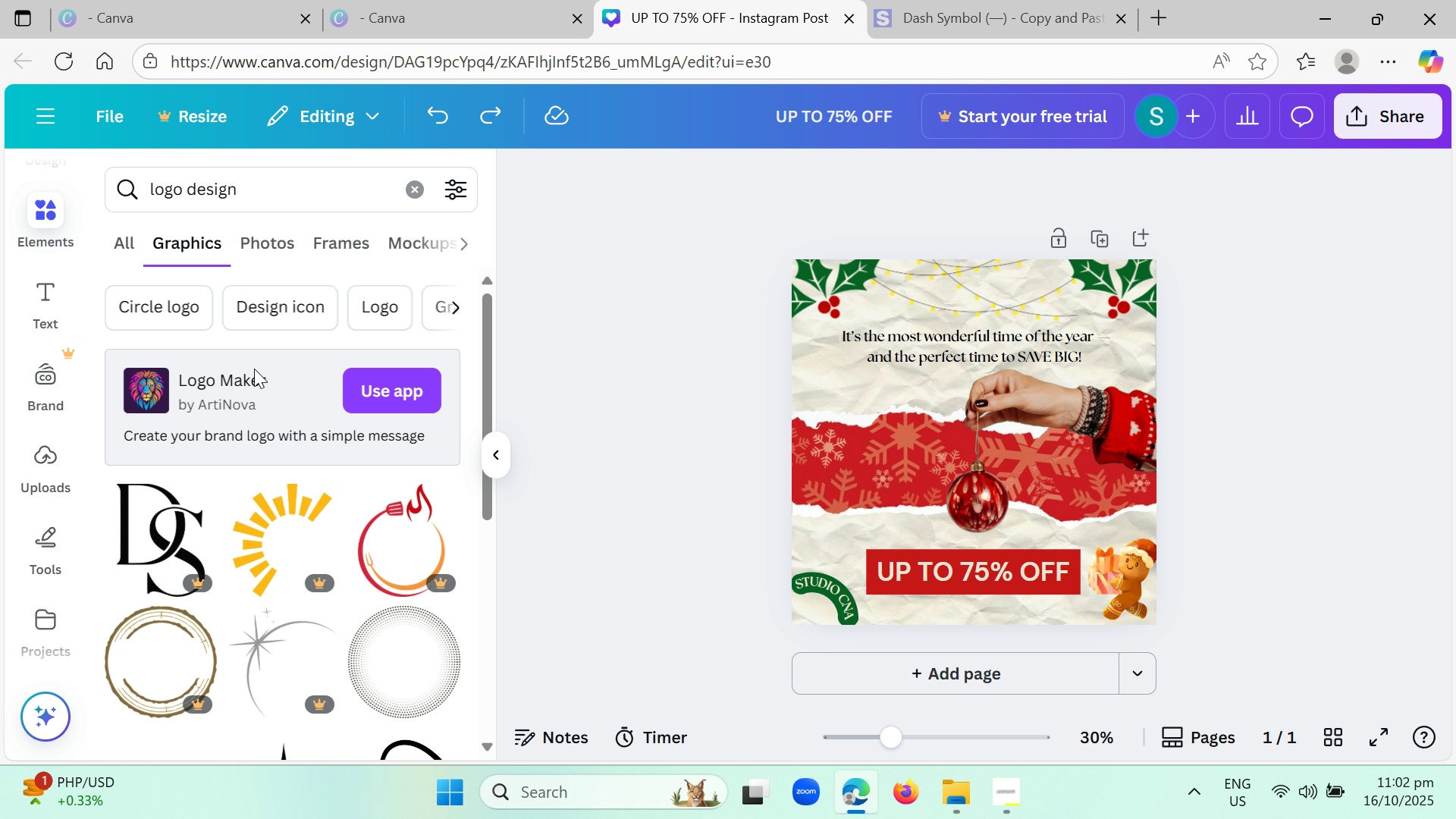 
wait(20.05)
 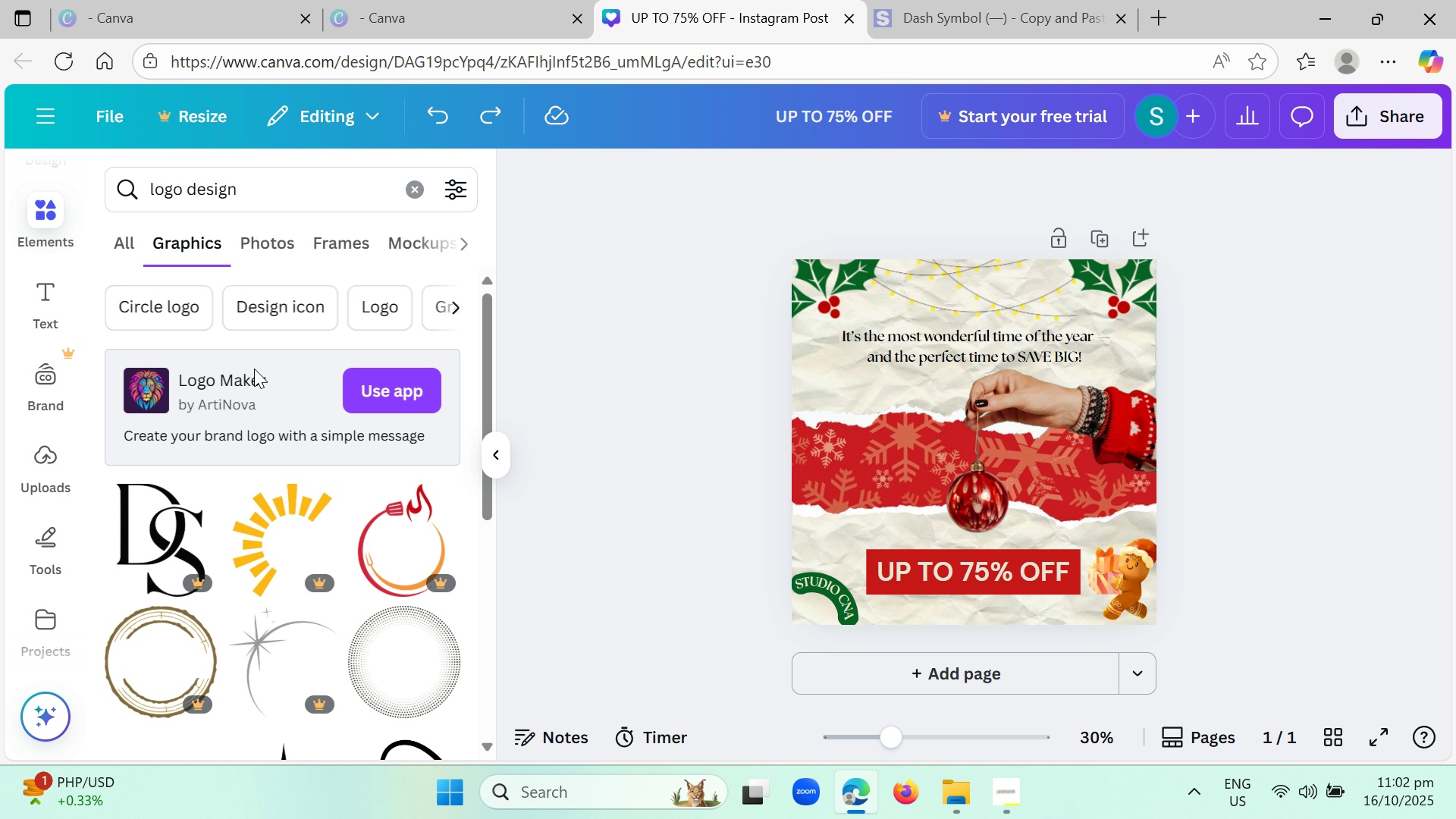 
scroll: coordinate [444, 474], scroll_direction: down, amount: 3.0
 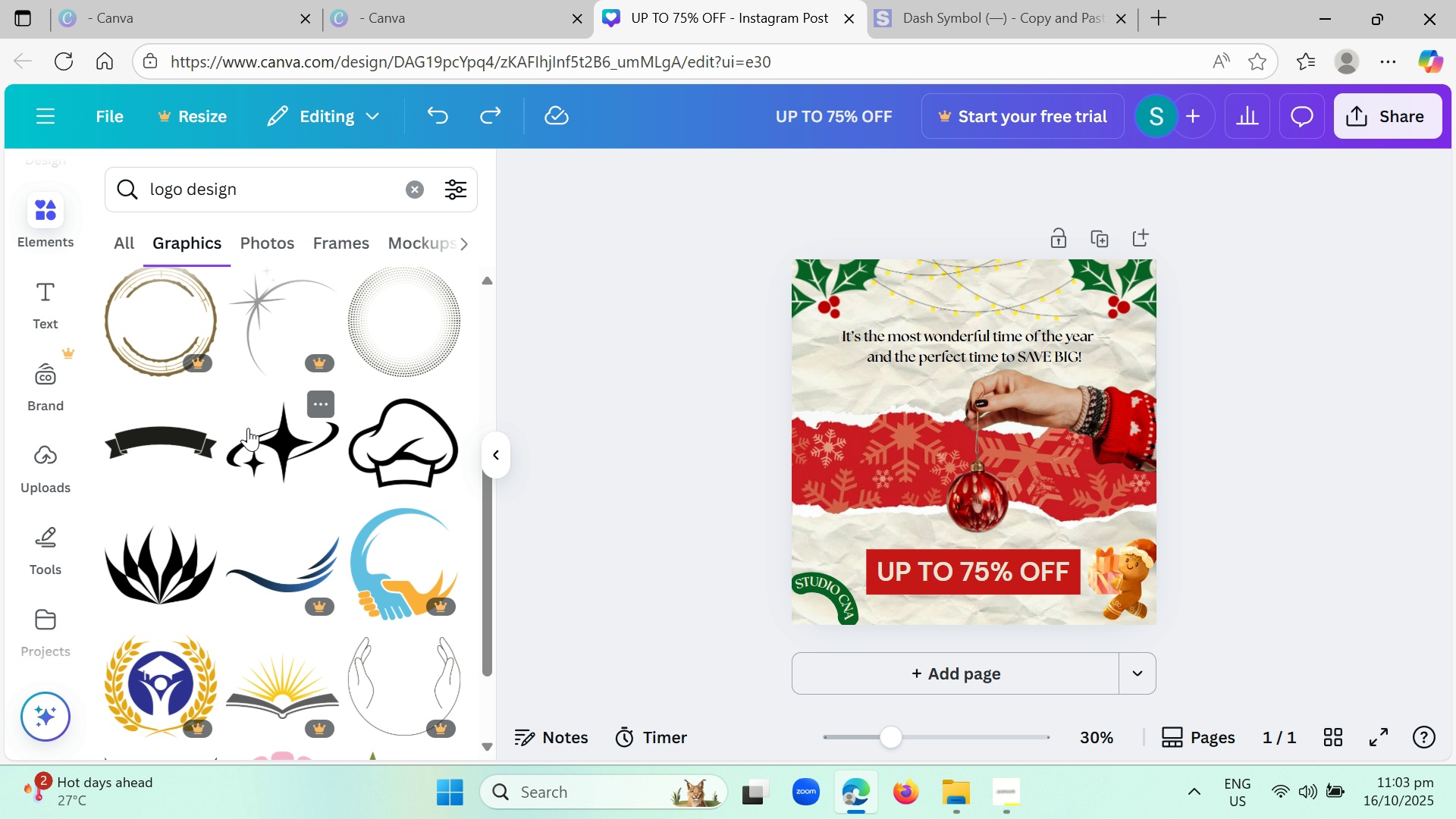 
wait(26.44)
 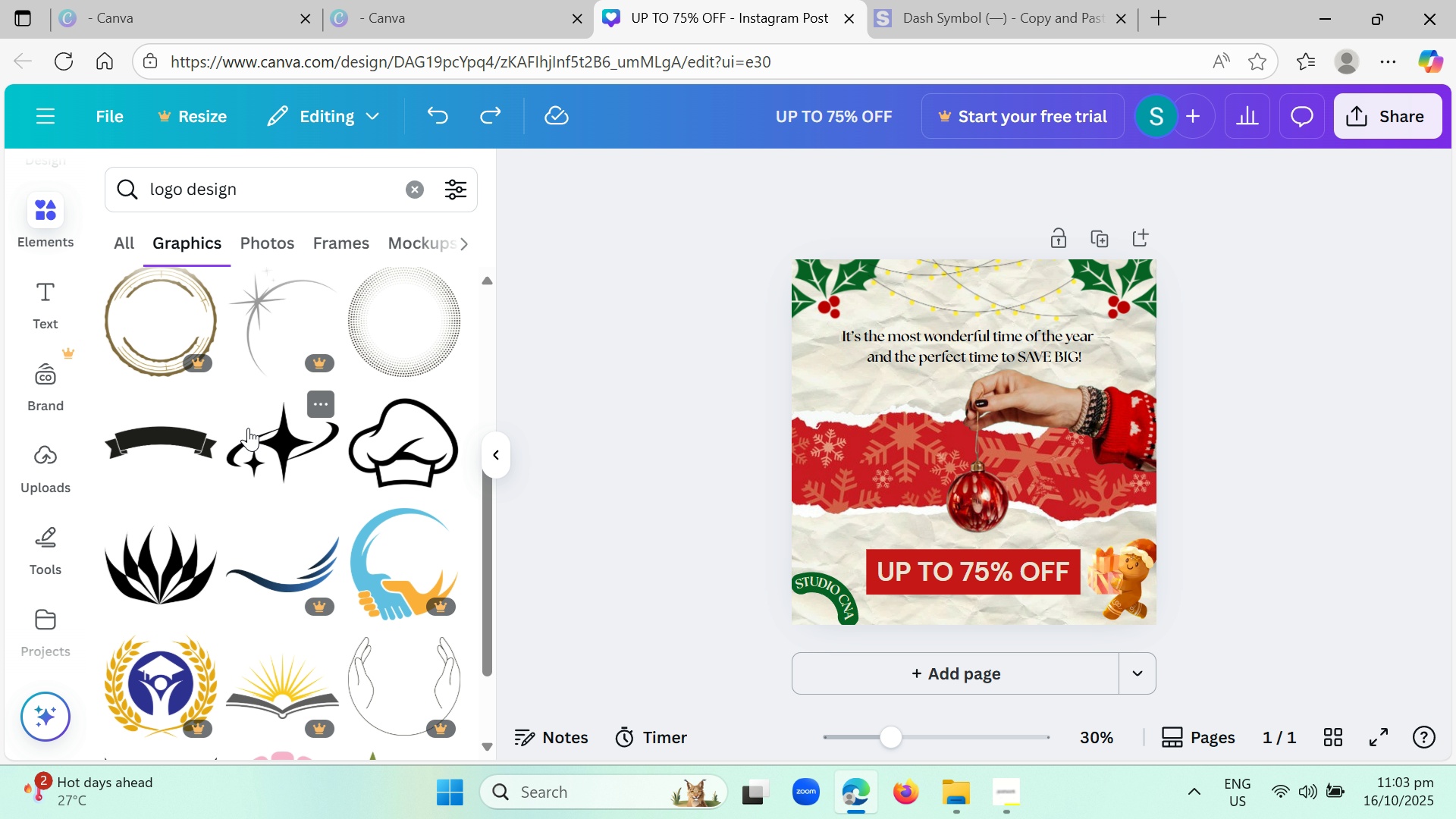 
scroll: coordinate [278, 537], scroll_direction: down, amount: 17.0
 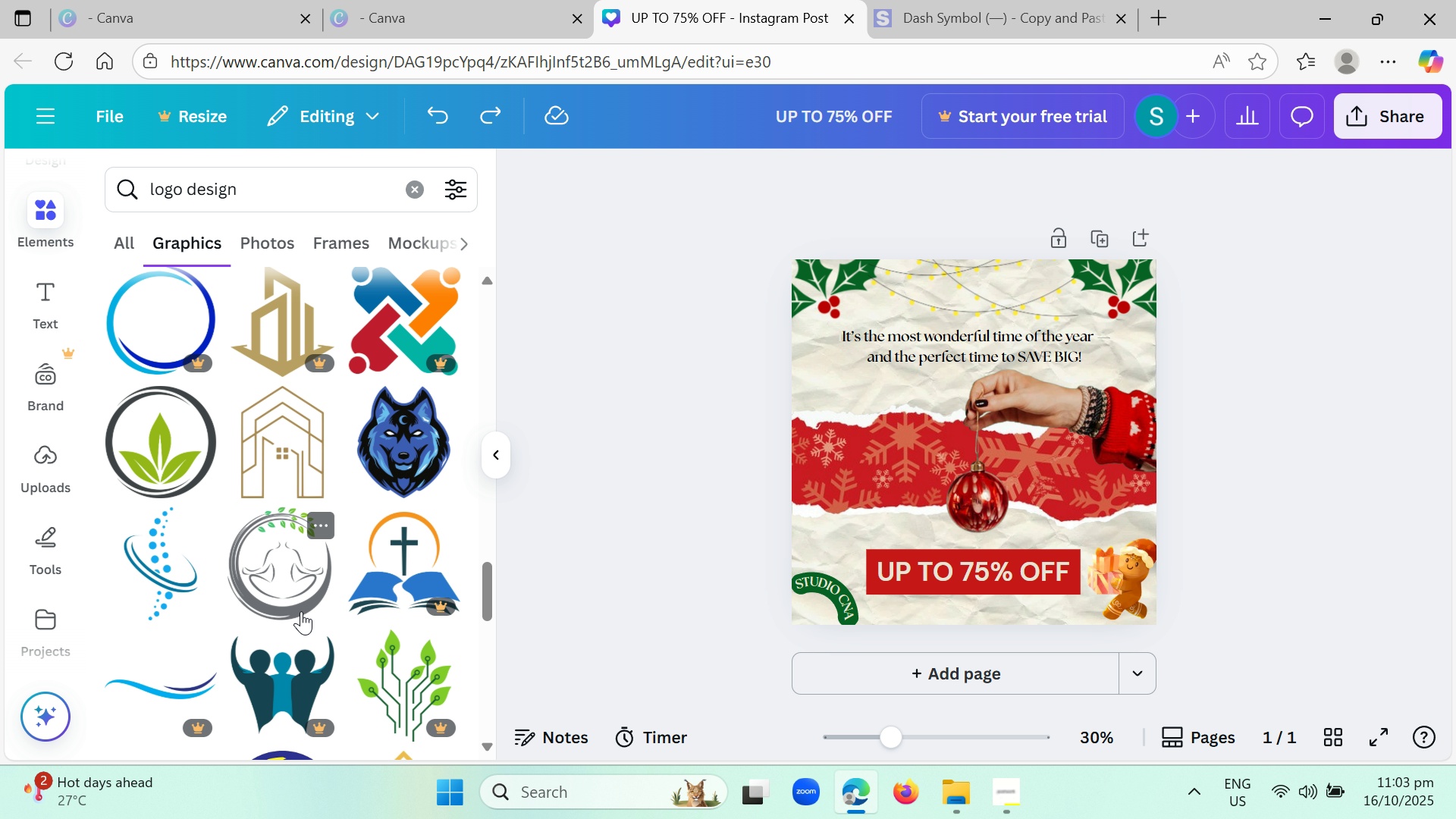 
scroll: coordinate [314, 606], scroll_direction: down, amount: 5.0
 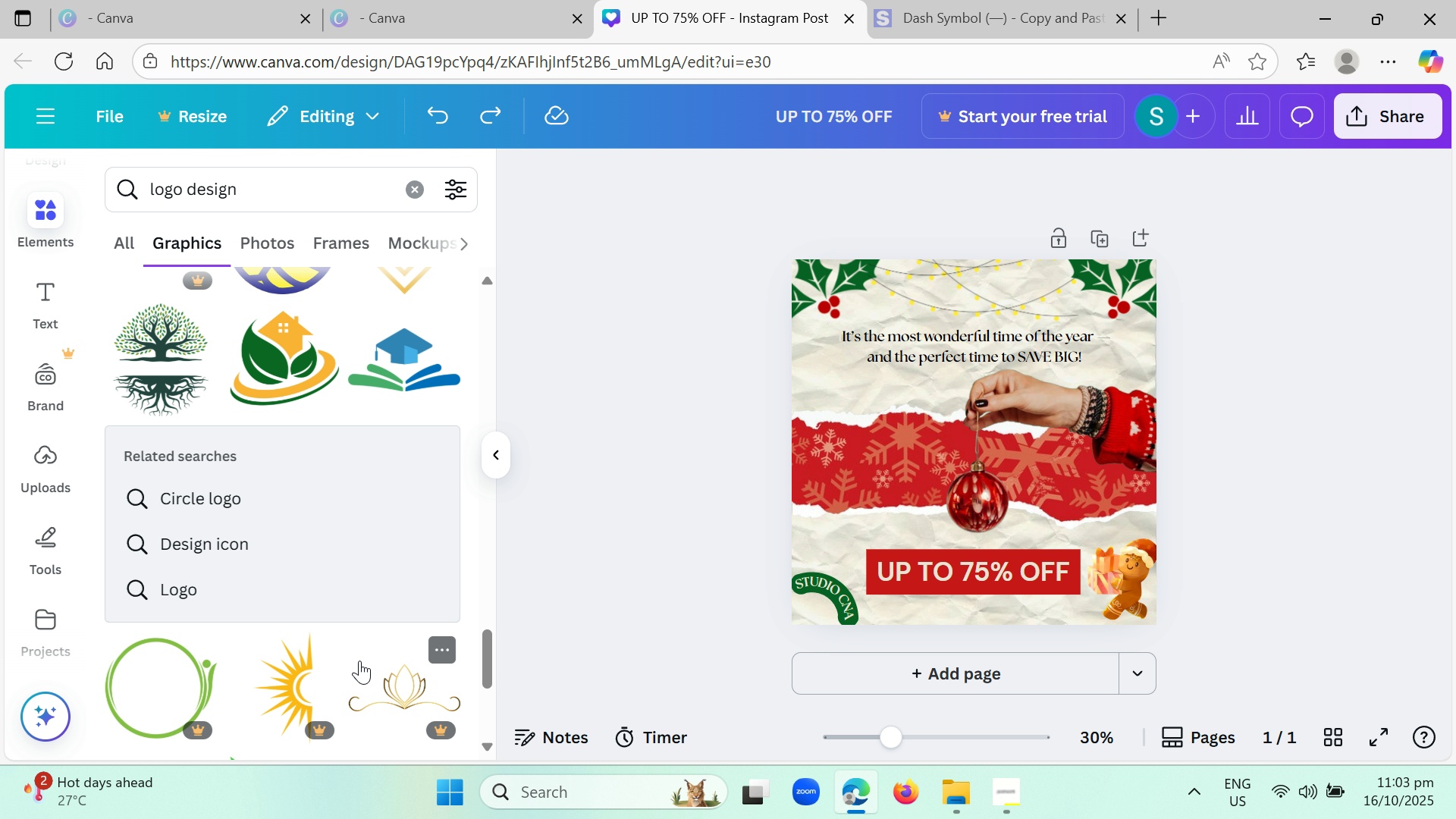 
wait(8.12)
 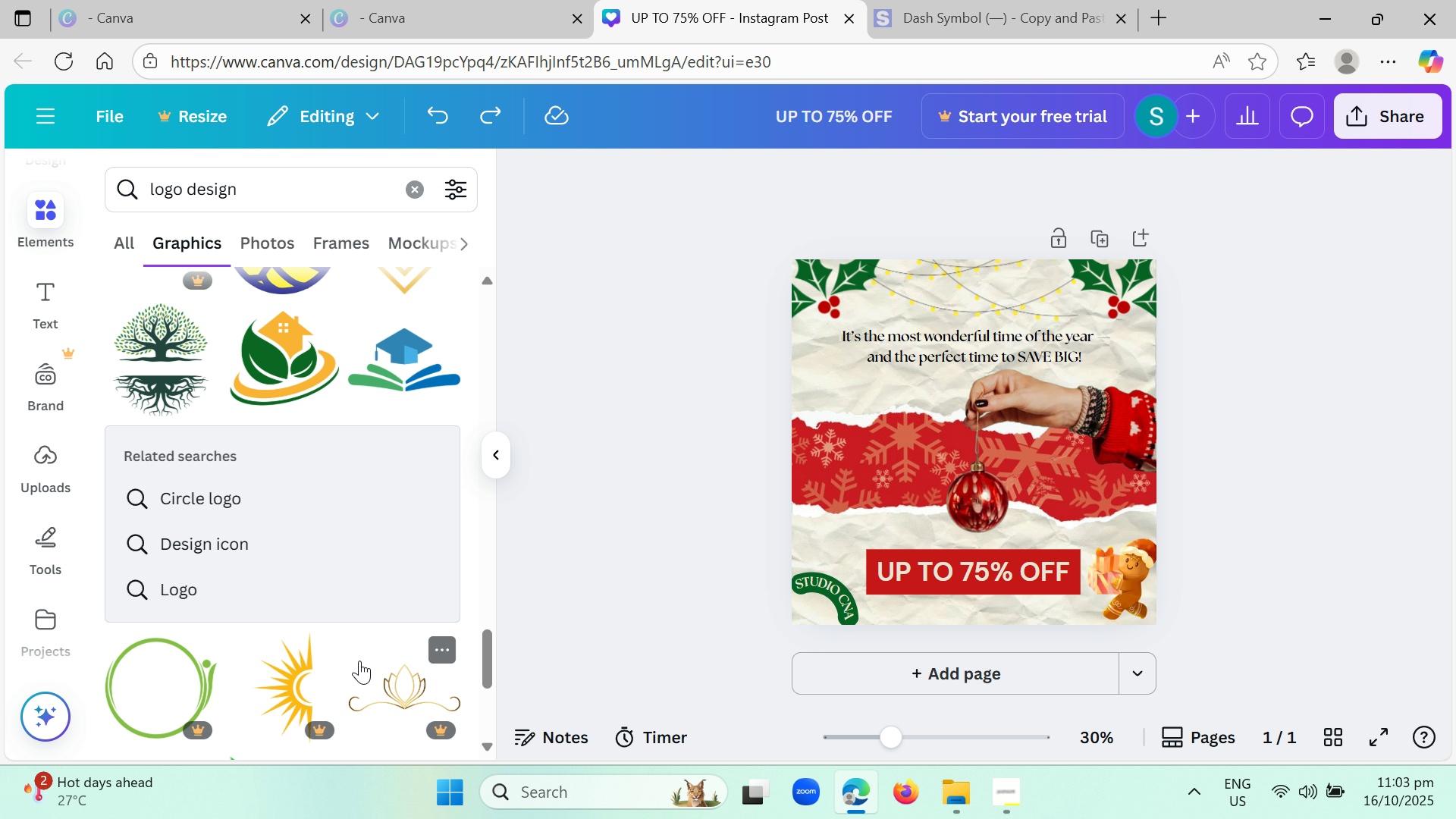 
left_click([174, 363])
 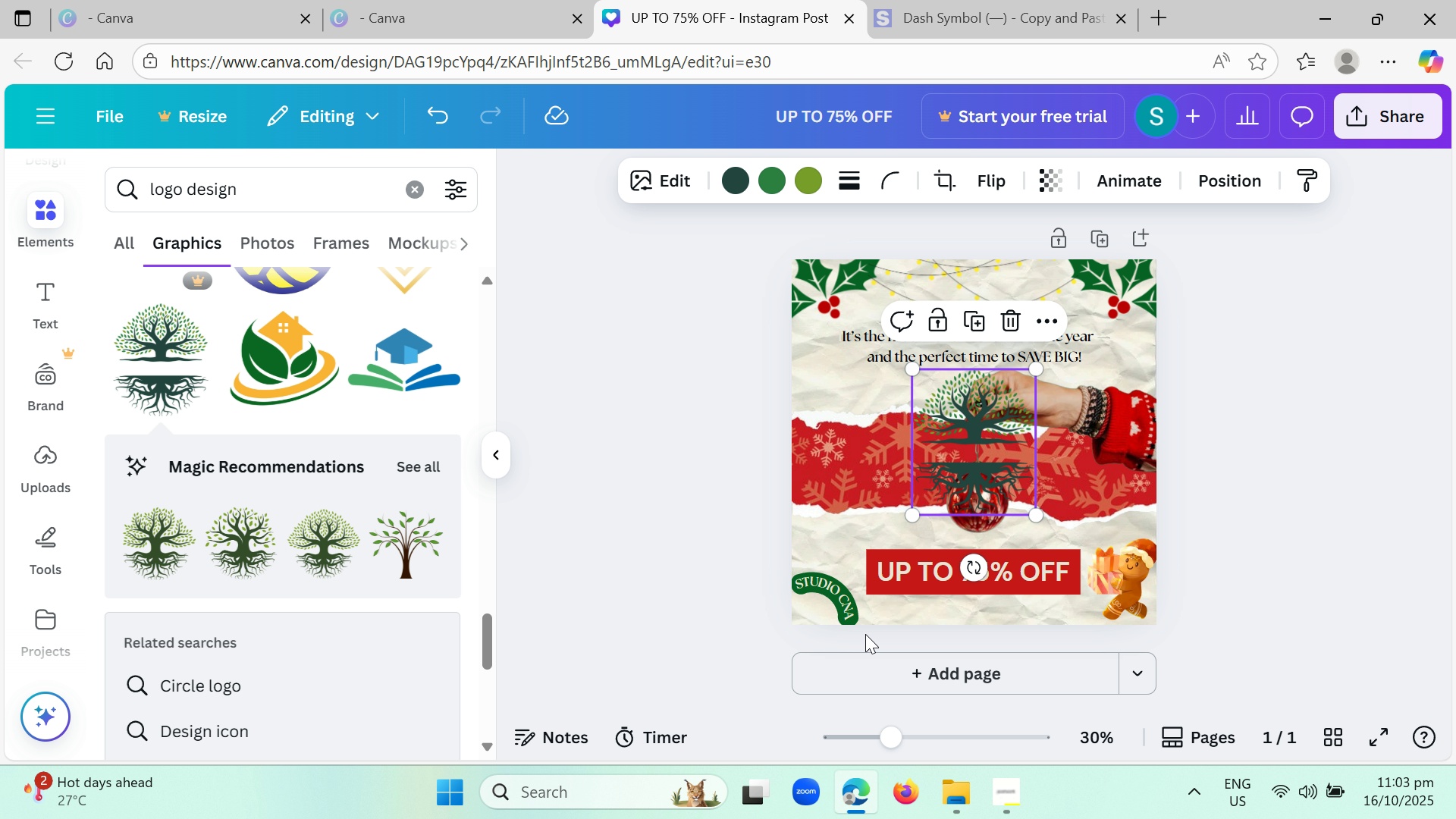 
left_click([845, 617])
 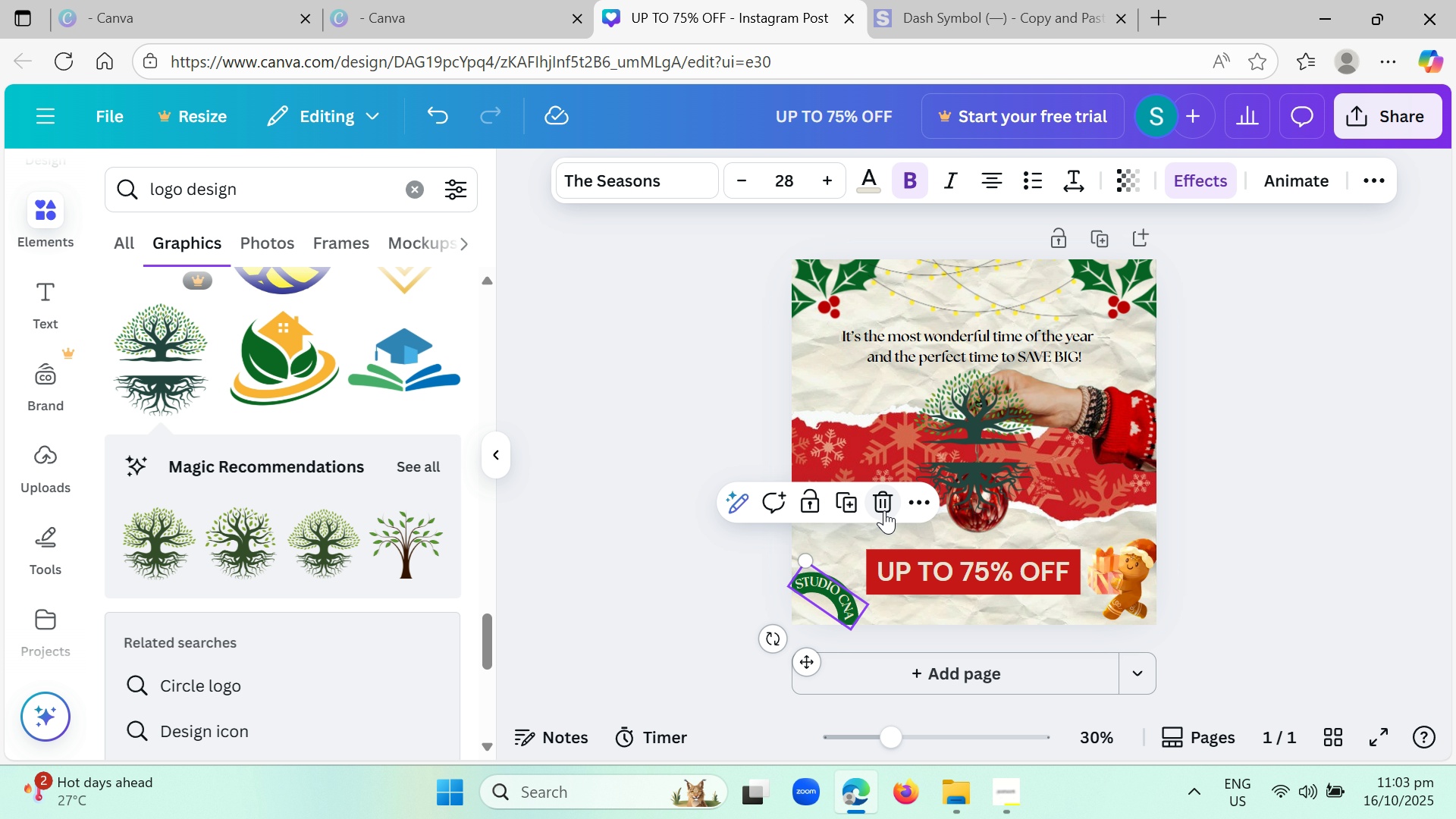 
wait(5.46)
 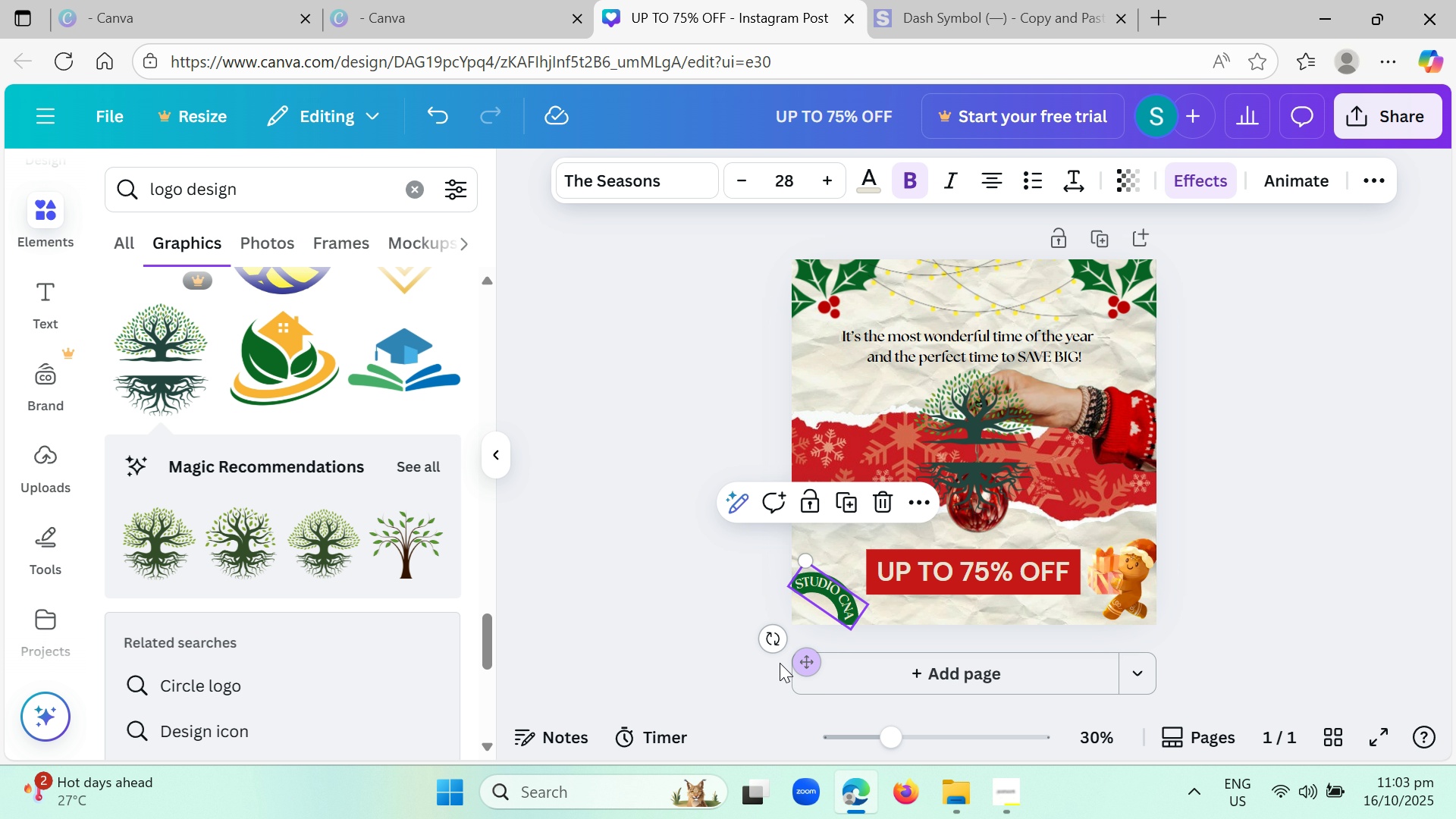 
left_click([1206, 166])
 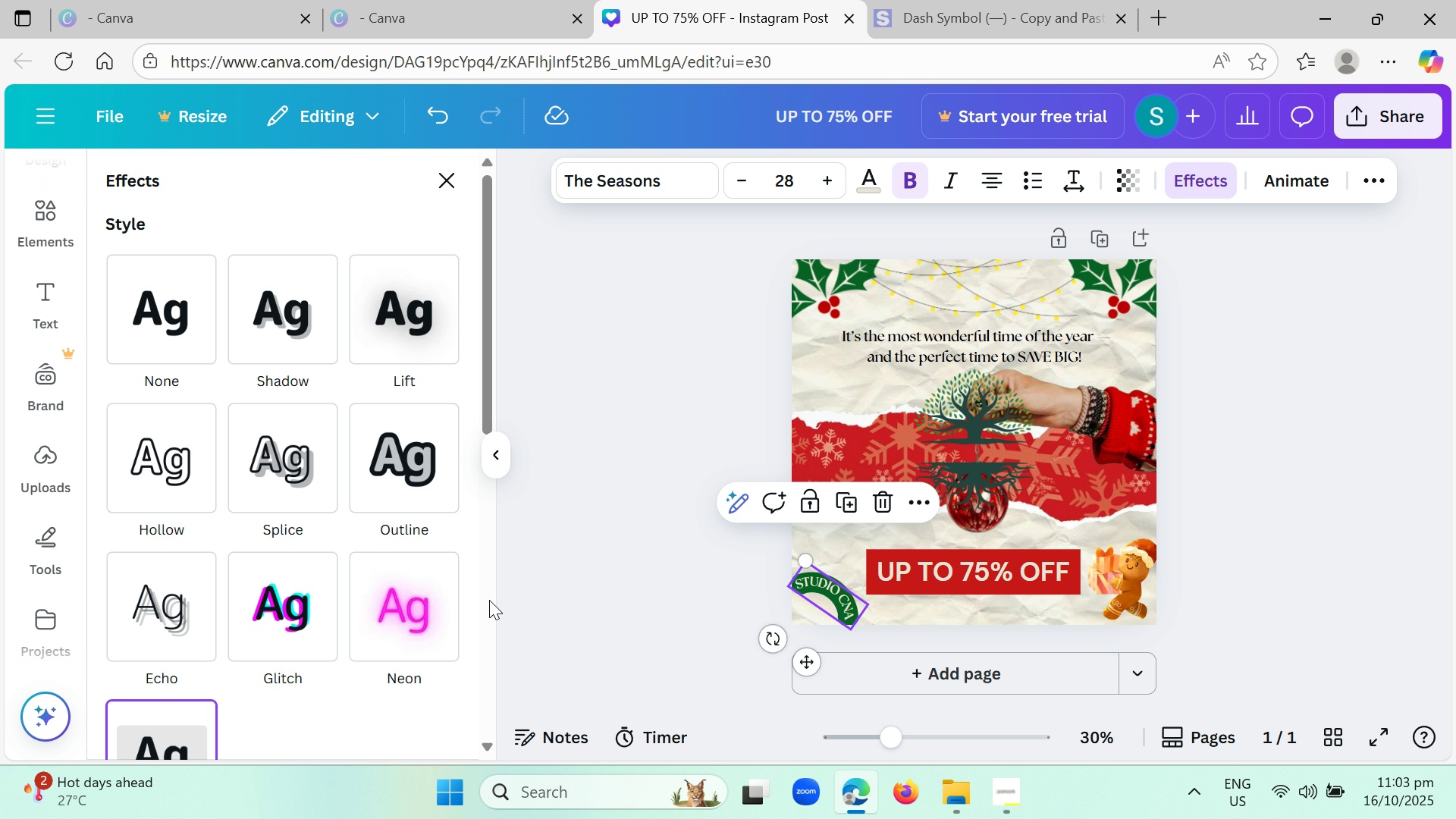 
scroll: coordinate [301, 582], scroll_direction: down, amount: 5.0
 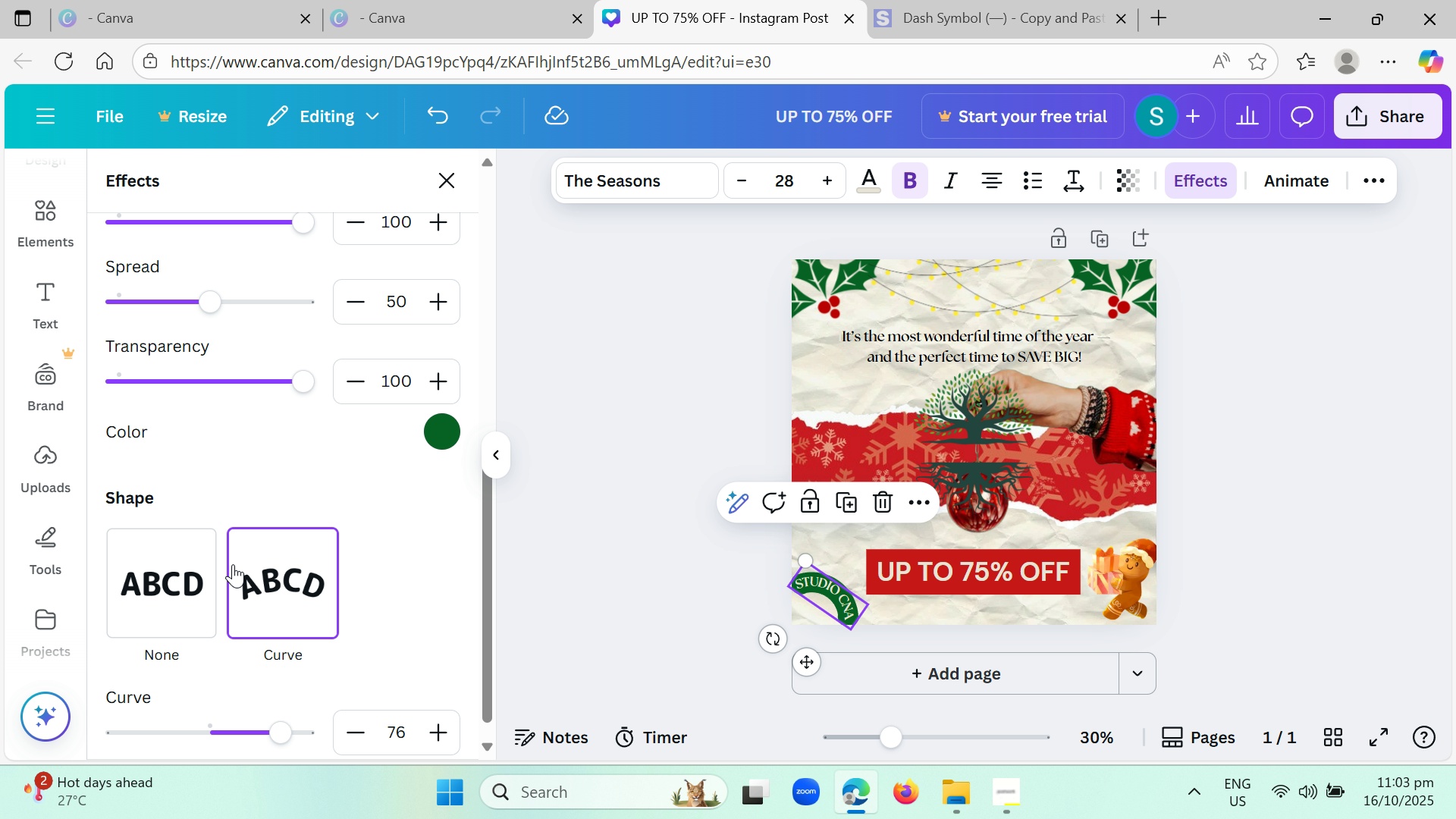 
left_click([204, 557])
 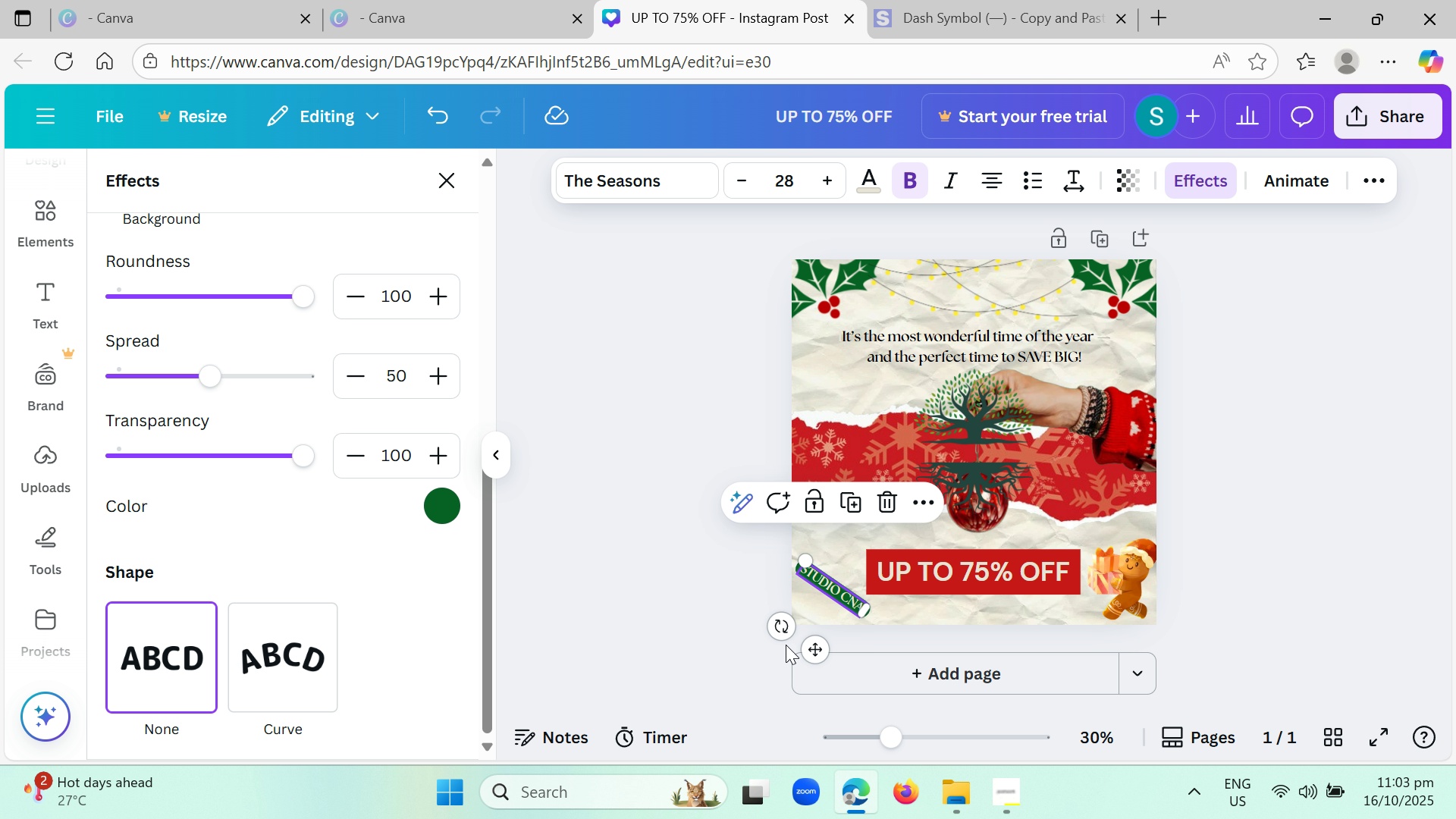 
left_click_drag(start_coordinate=[783, 631], to_coordinate=[809, 683])
 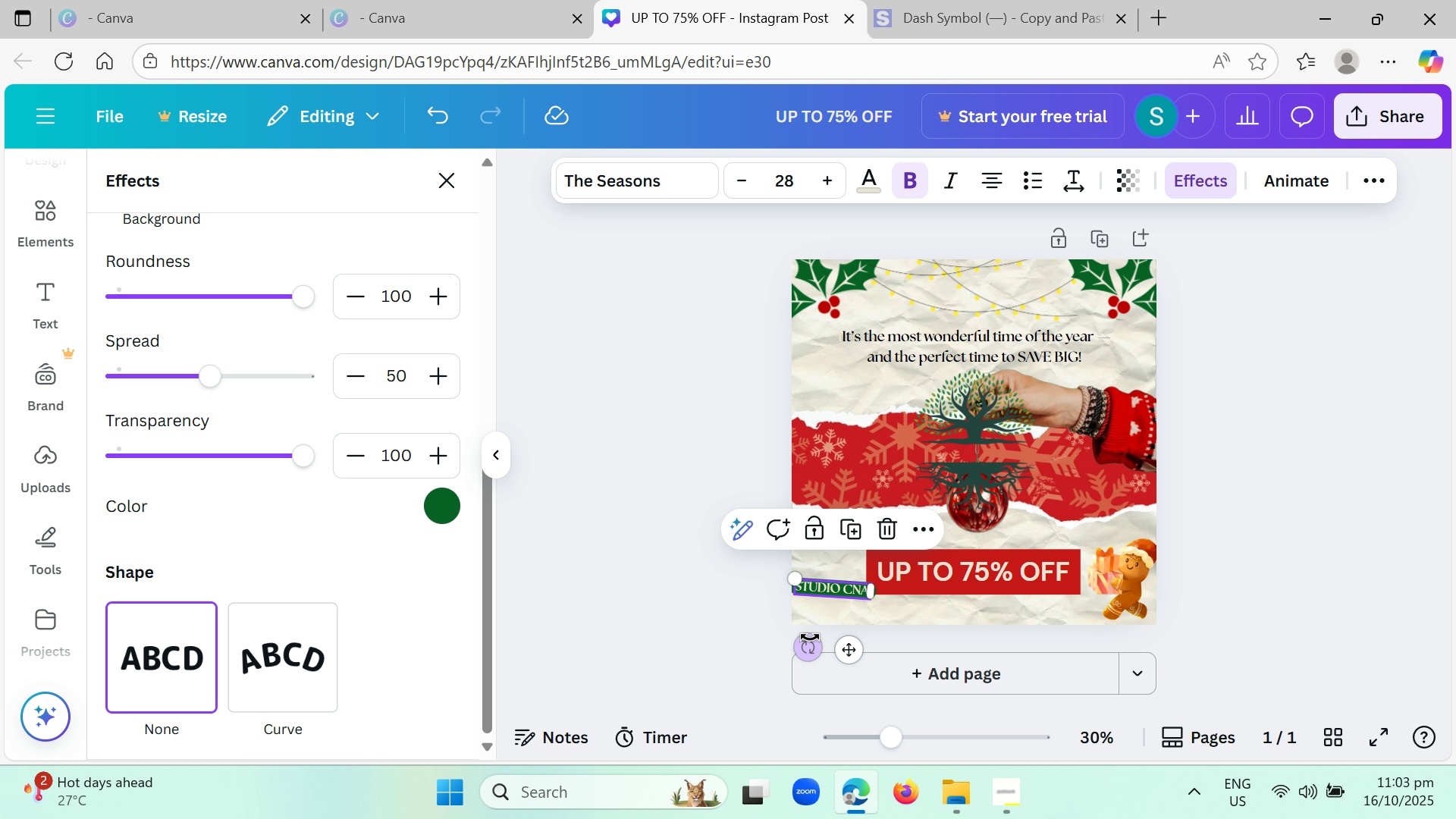 
left_click_drag(start_coordinate=[809, 648], to_coordinate=[810, 666])
 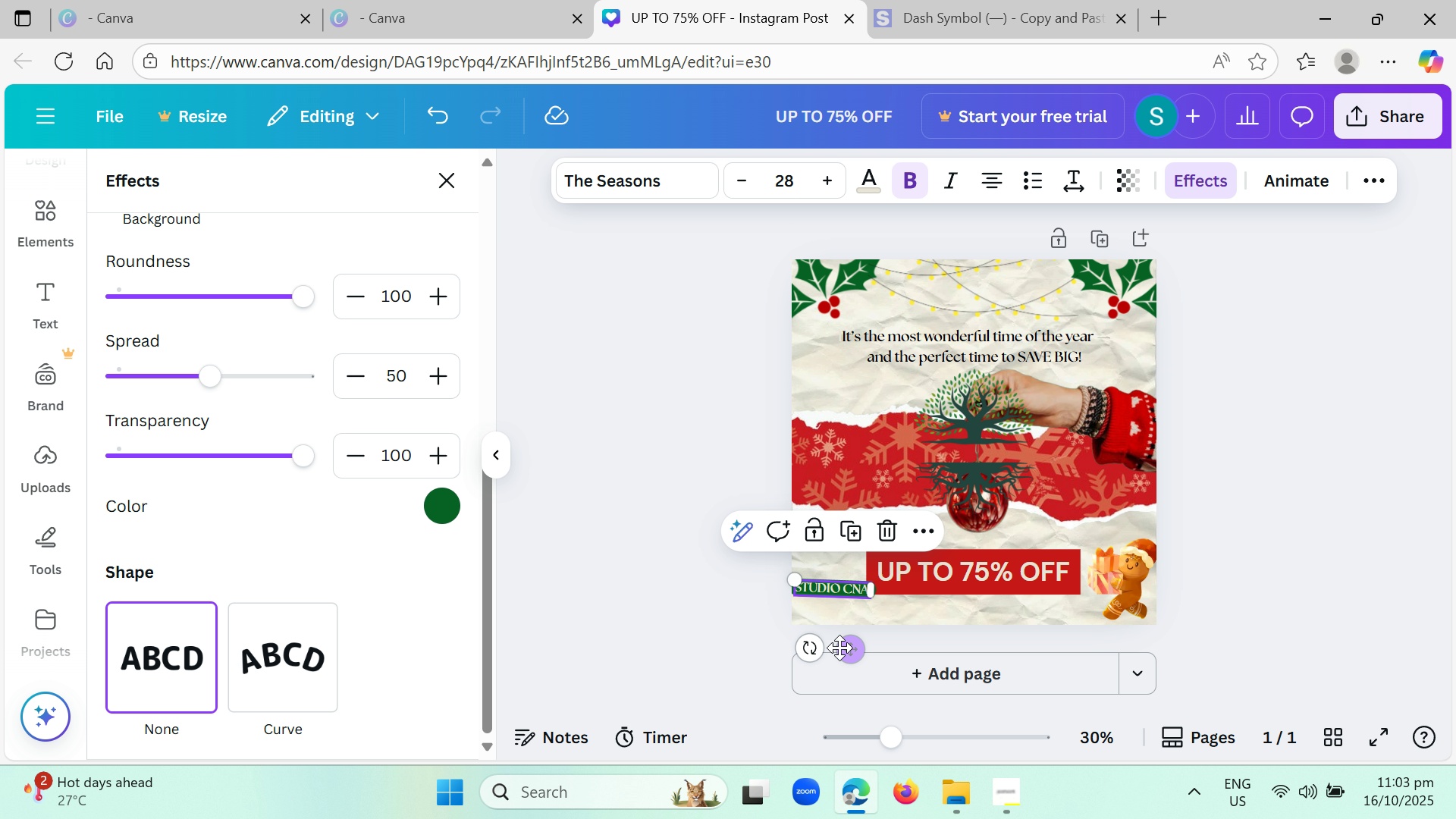 
left_click_drag(start_coordinate=[843, 648], to_coordinate=[862, 512])
 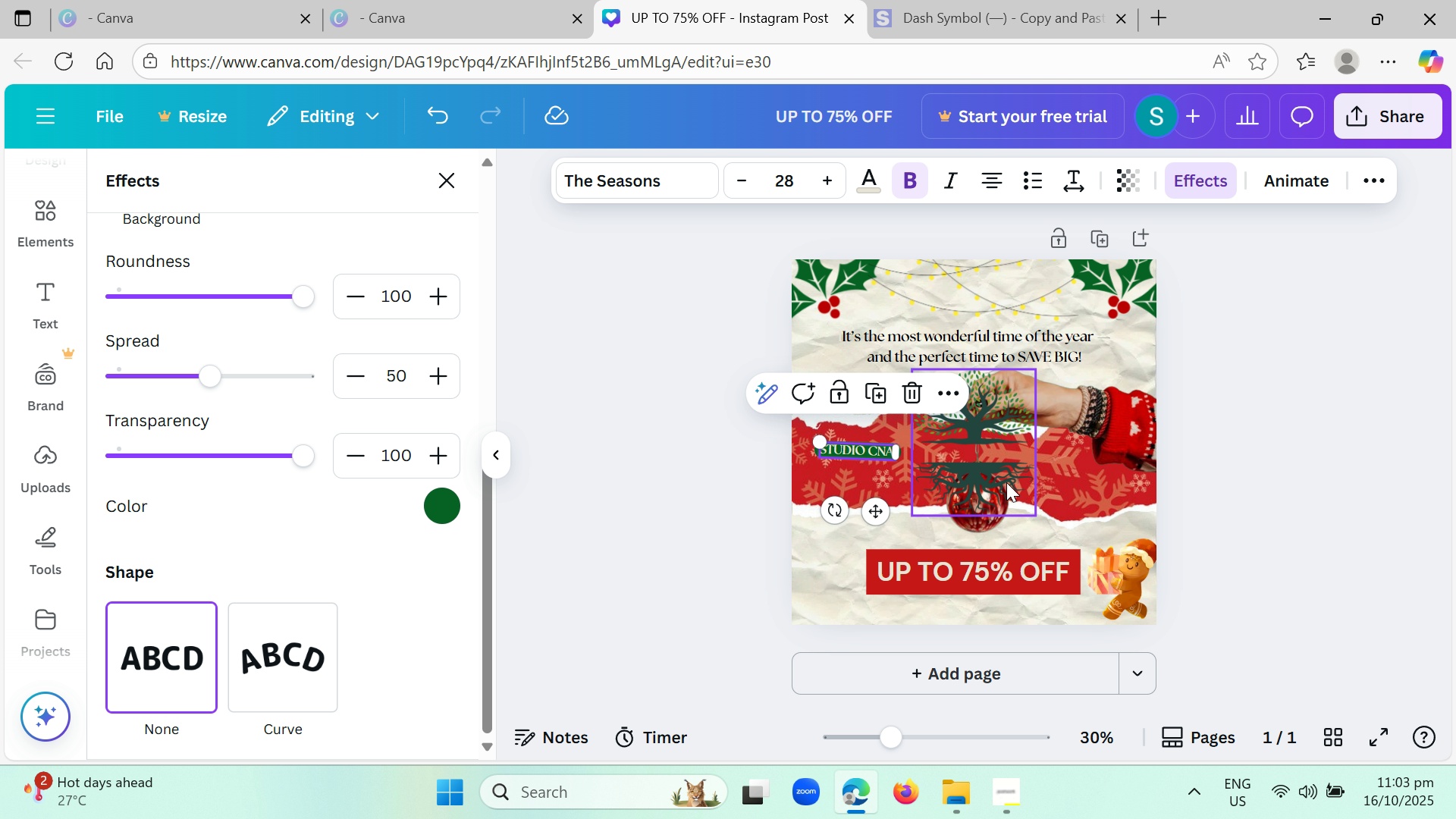 
left_click_drag(start_coordinate=[1005, 482], to_coordinate=[948, 553])
 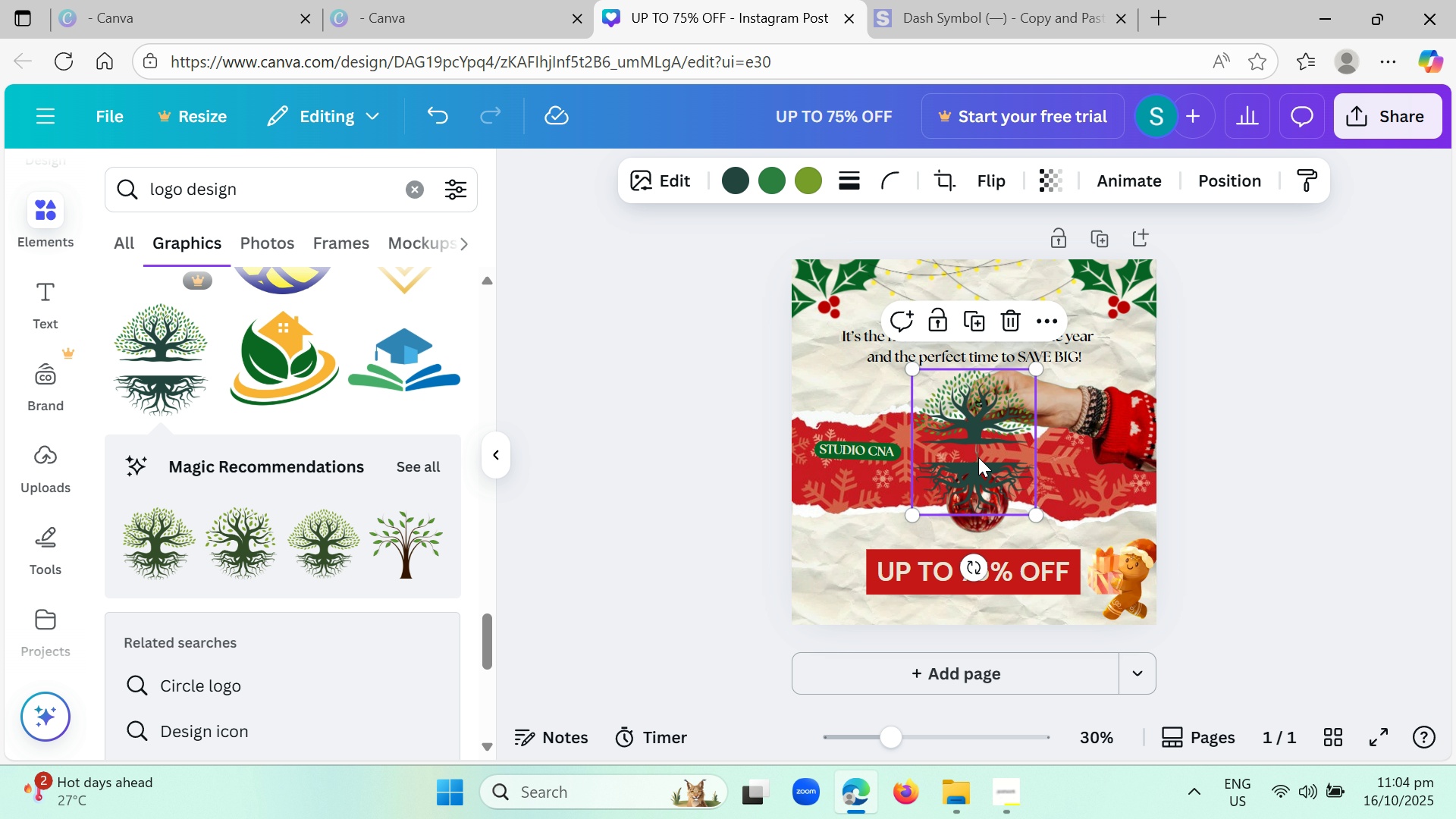 
left_click_drag(start_coordinate=[977, 464], to_coordinate=[846, 585])
 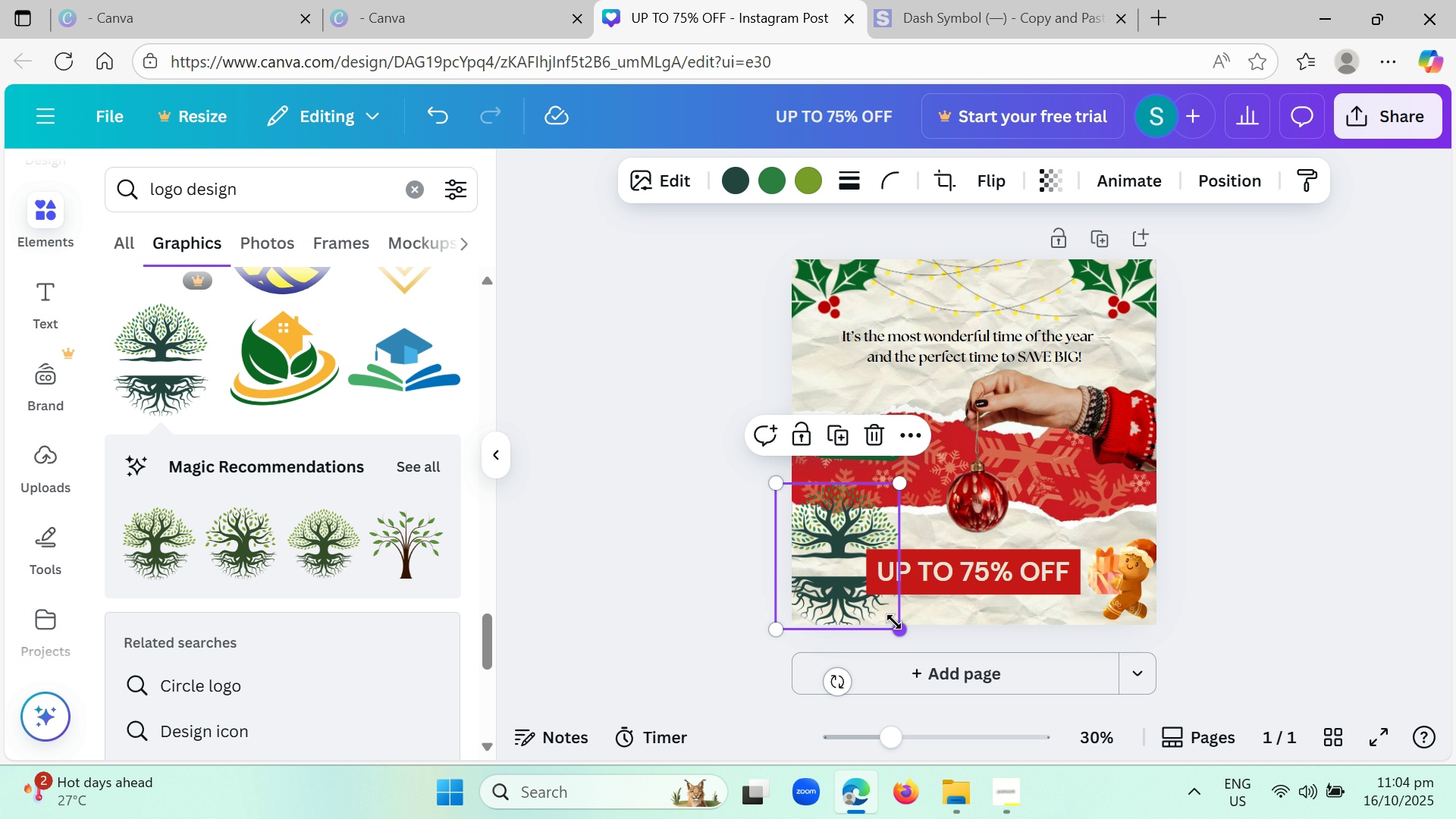 
left_click_drag(start_coordinate=[898, 623], to_coordinate=[867, 585])
 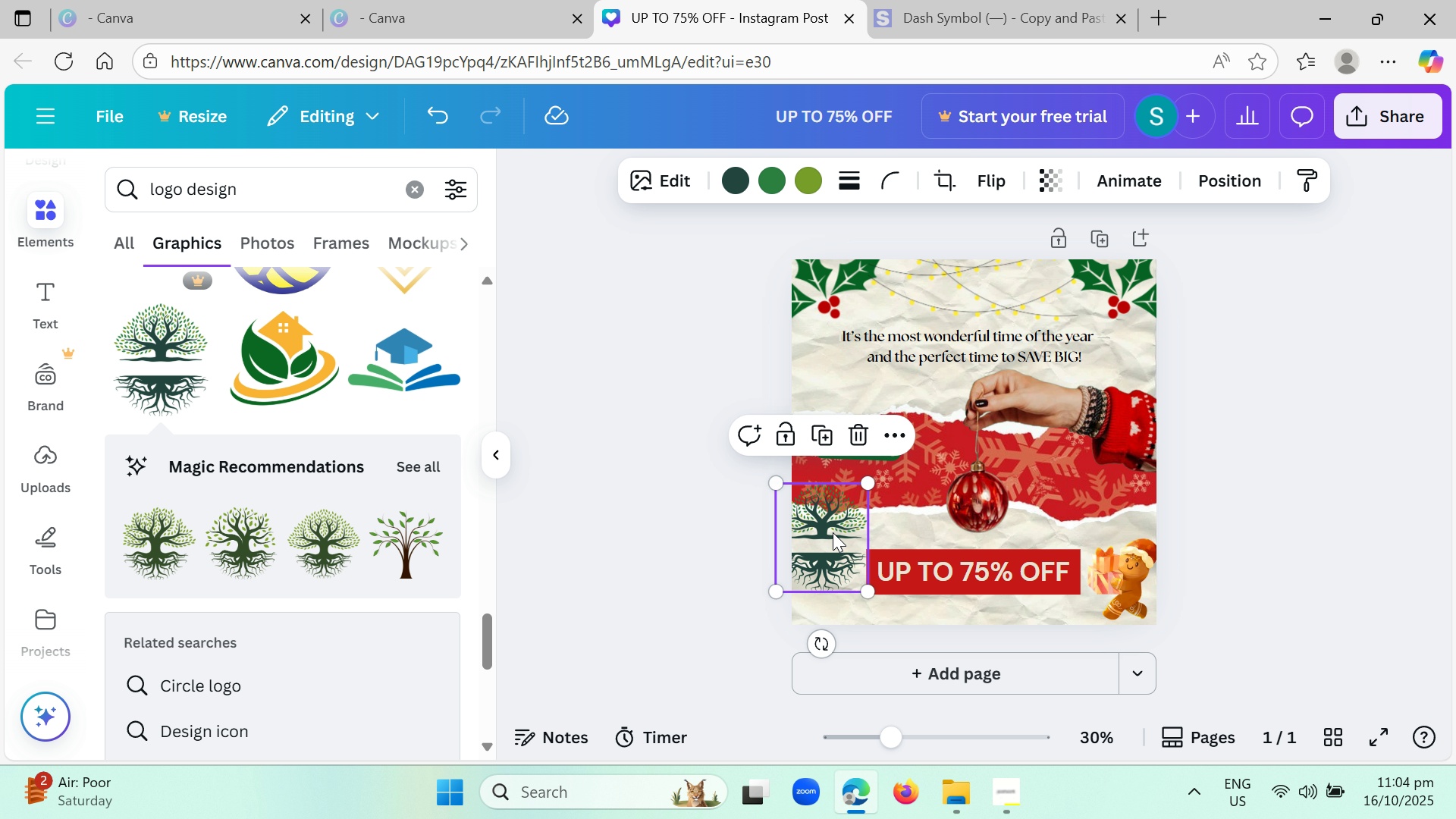 
left_click_drag(start_coordinate=[832, 532], to_coordinate=[840, 574])
 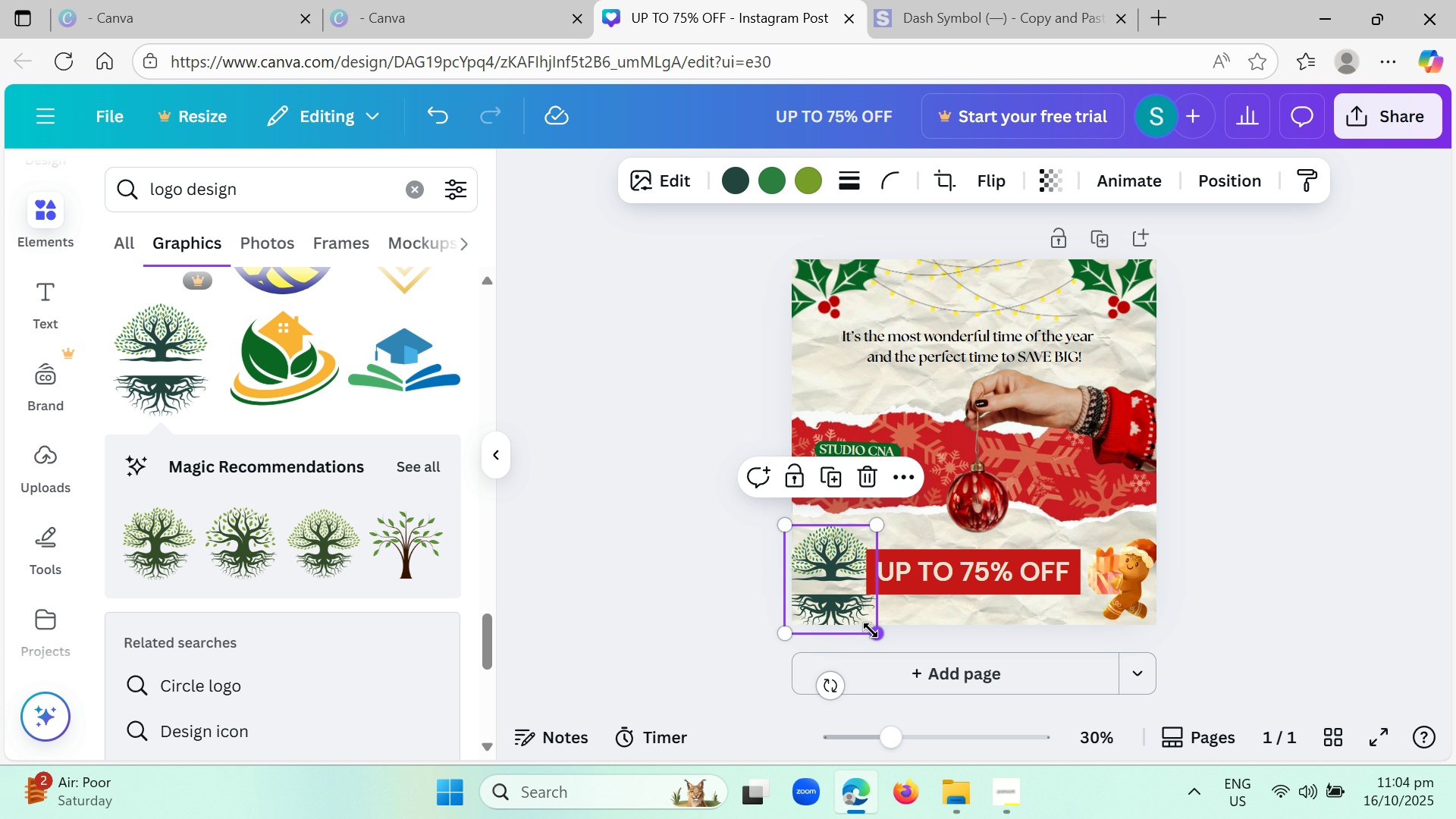 
left_click_drag(start_coordinate=[871, 630], to_coordinate=[861, 607])
 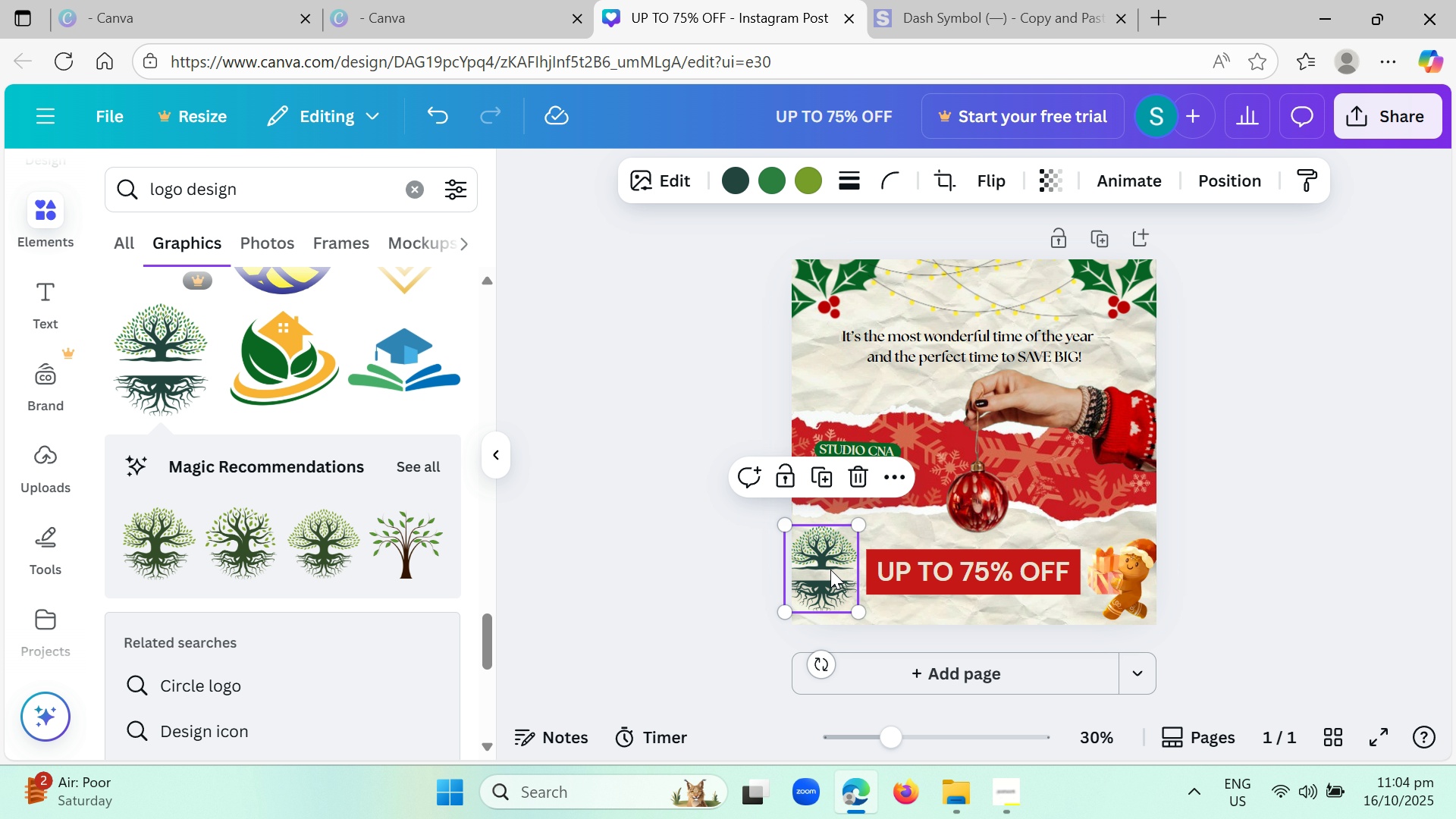 
left_click_drag(start_coordinate=[830, 569], to_coordinate=[836, 583])
 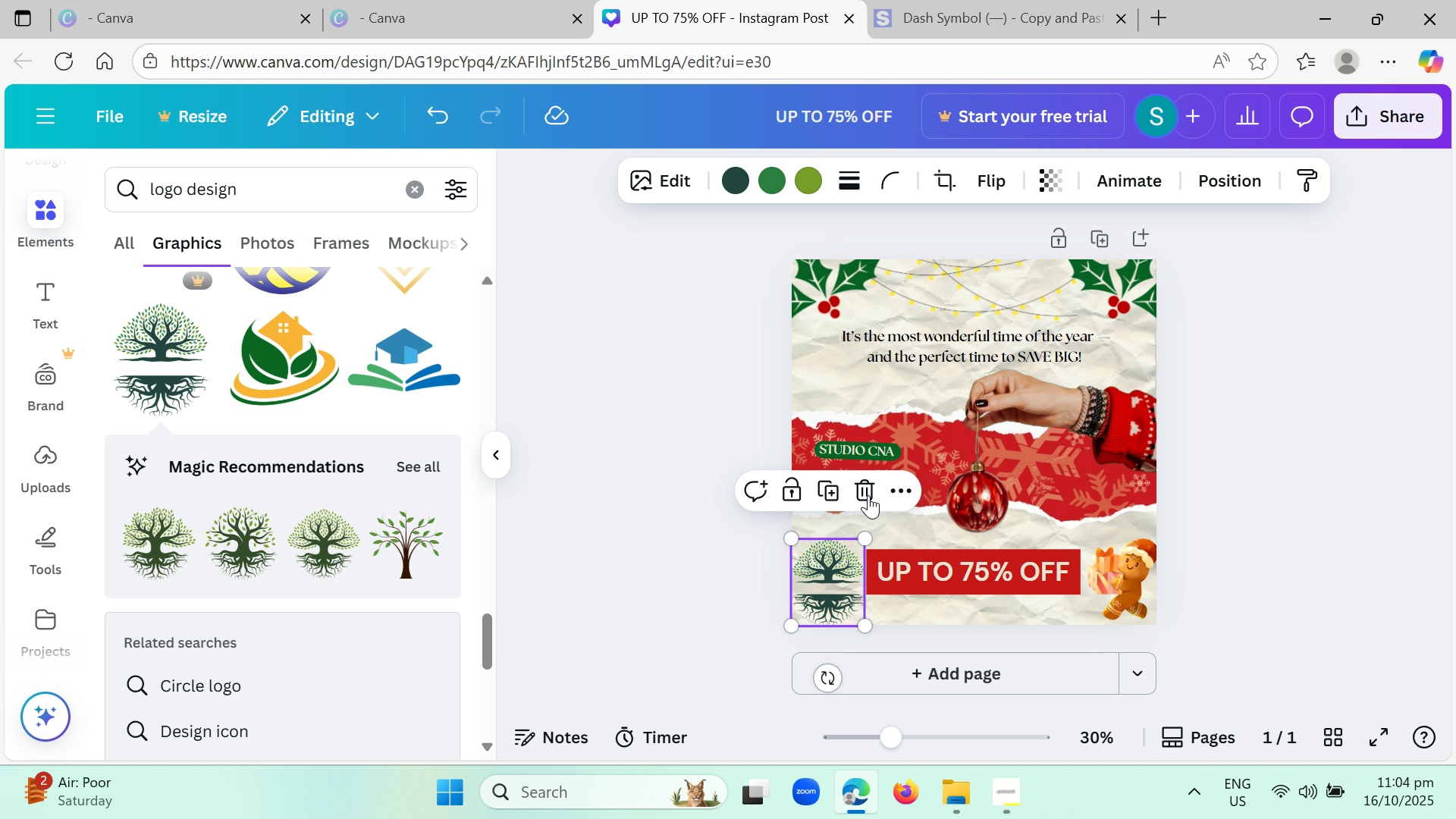 
left_click([871, 449])
 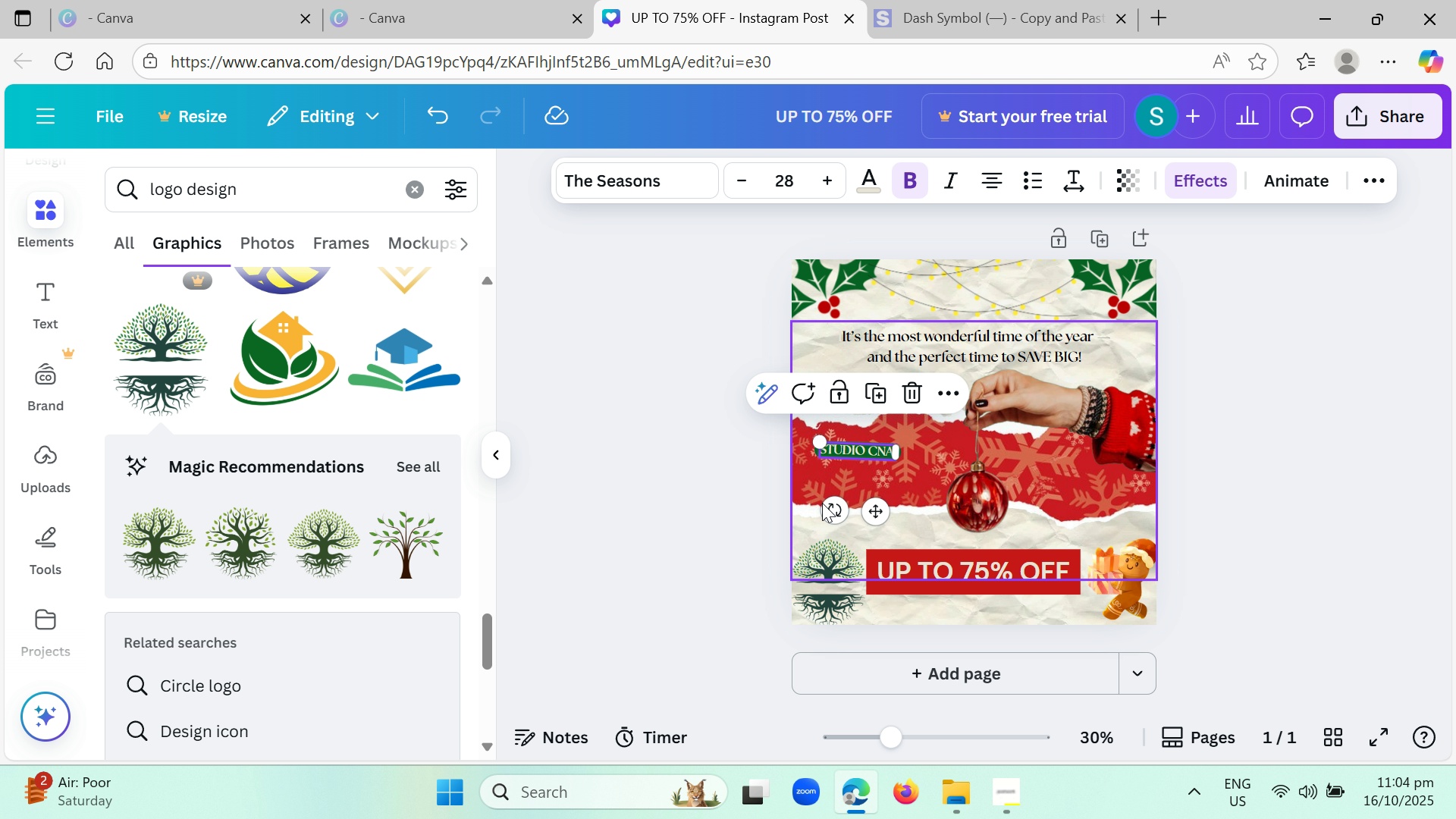 
left_click_drag(start_coordinate=[827, 510], to_coordinate=[829, 504])
 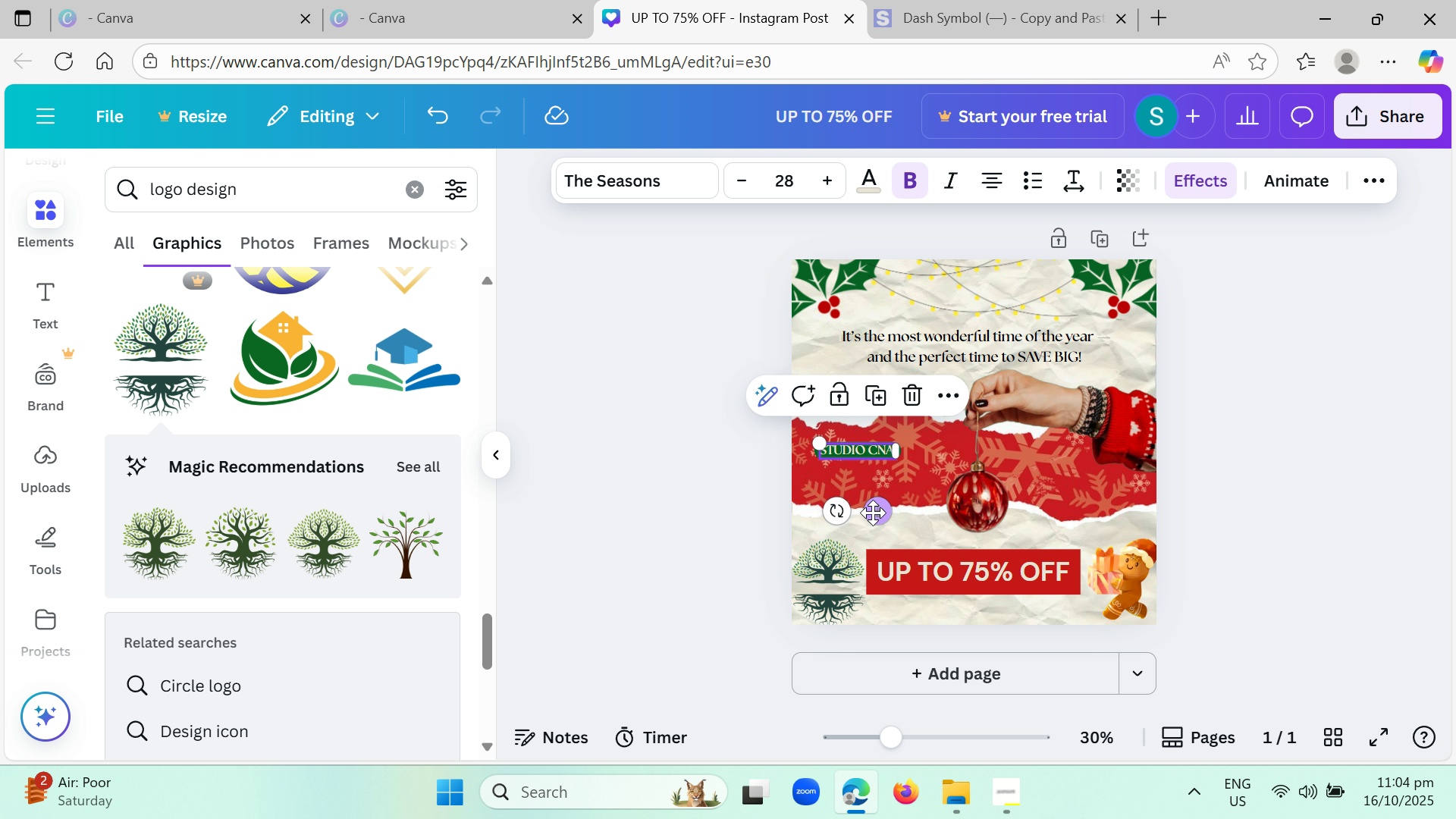 
left_click_drag(start_coordinate=[873, 512], to_coordinate=[840, 646])
 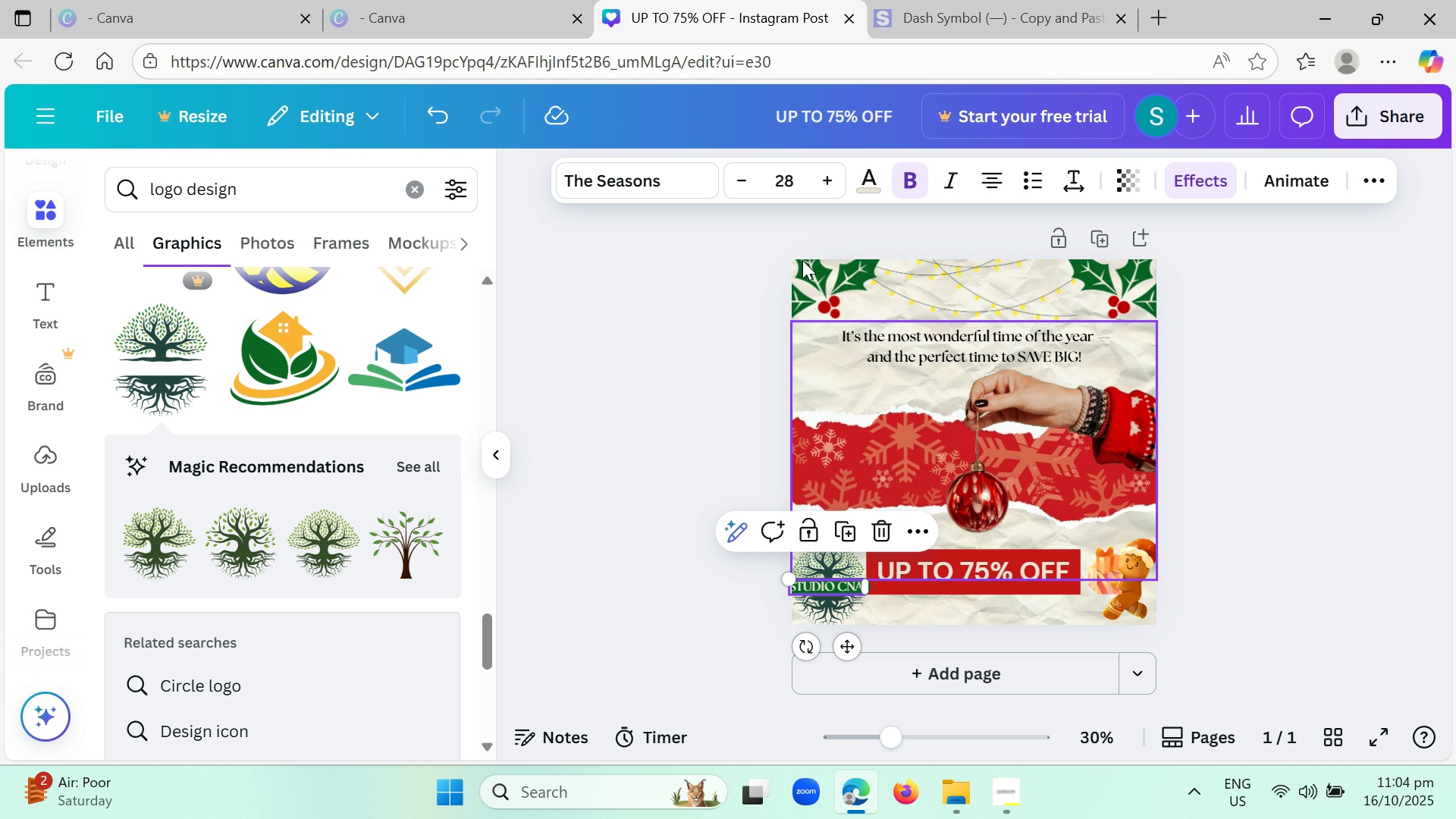 
left_click([744, 177])
 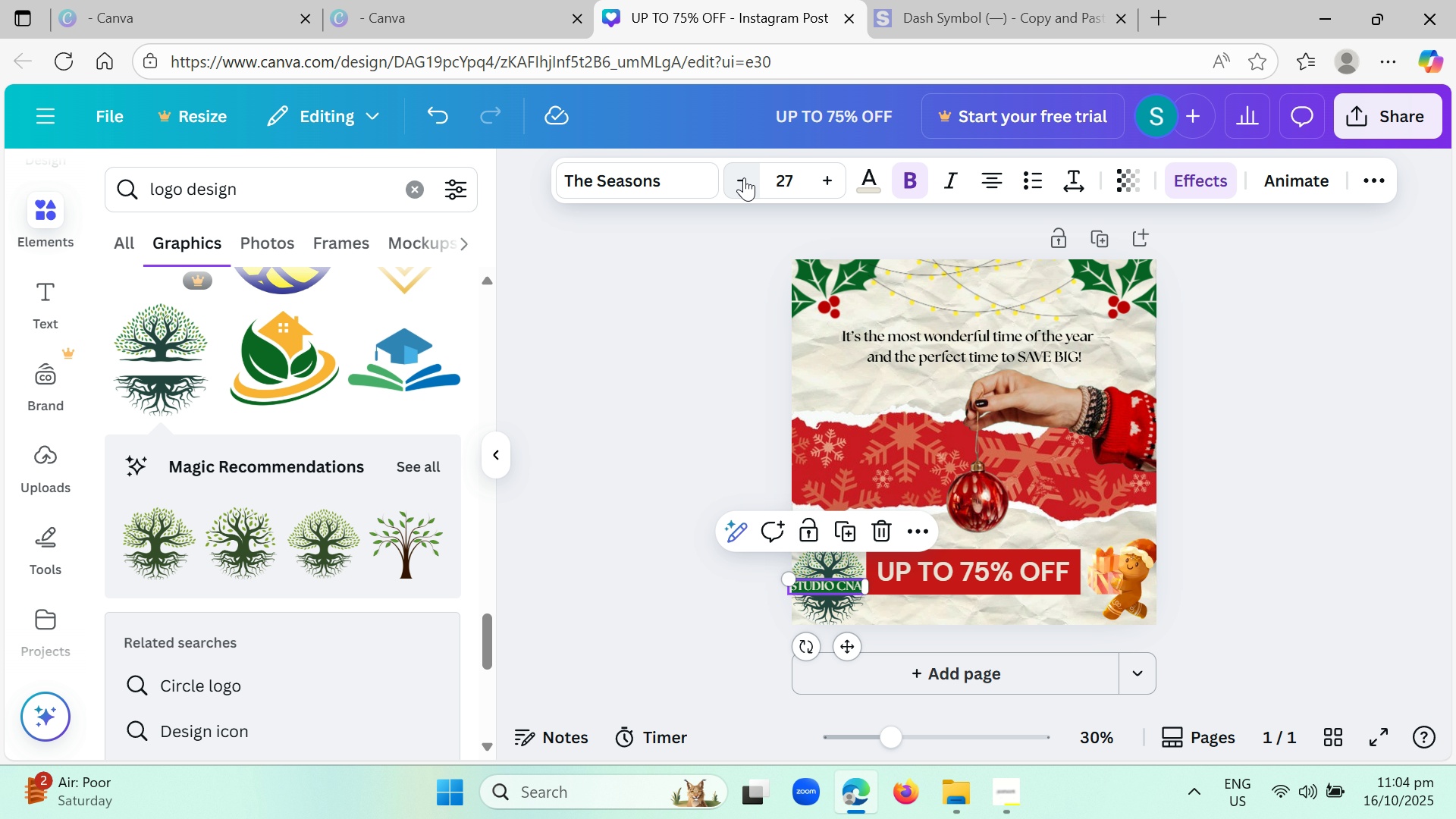 
left_click([744, 177])
 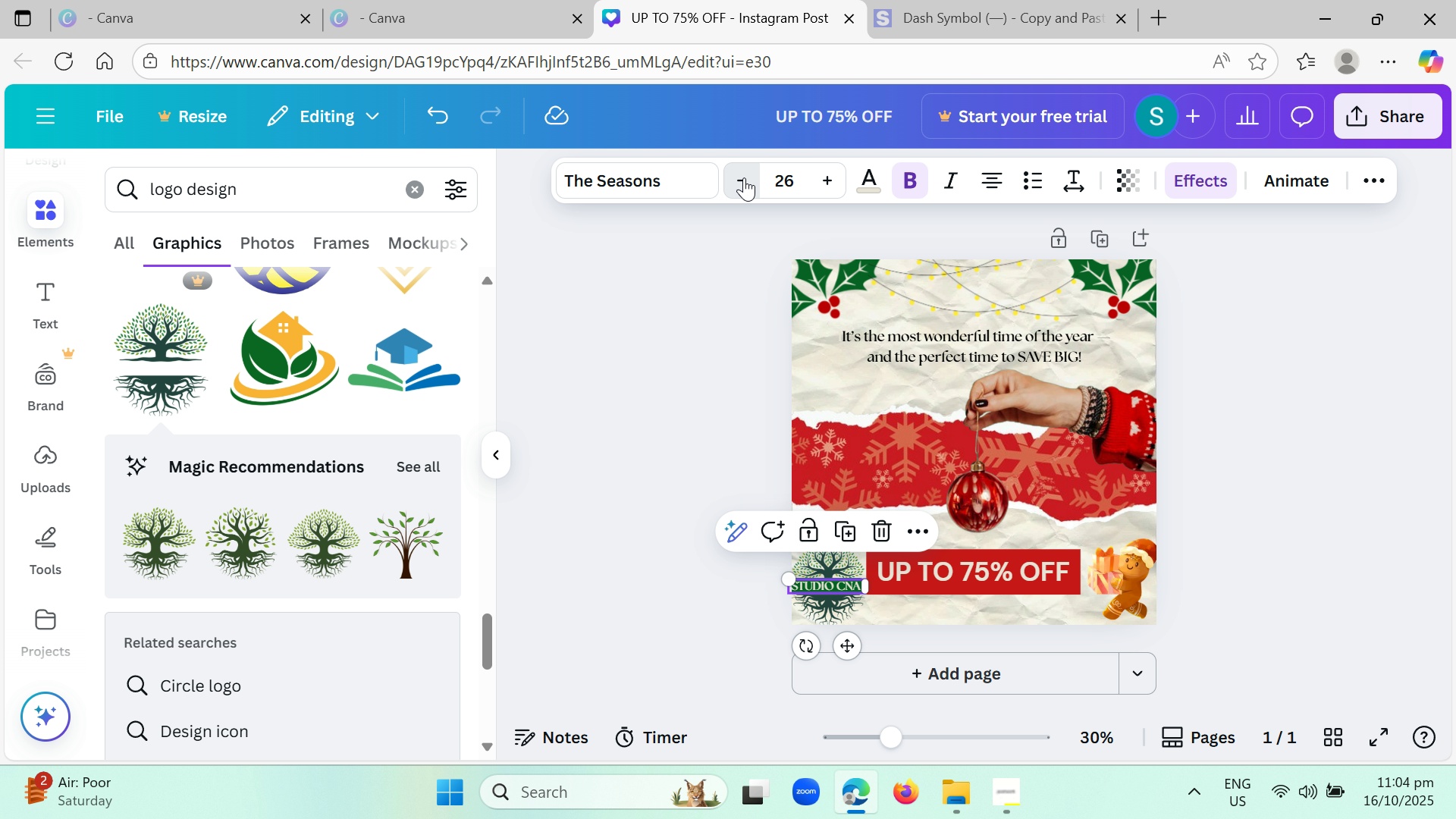 
left_click([744, 177])
 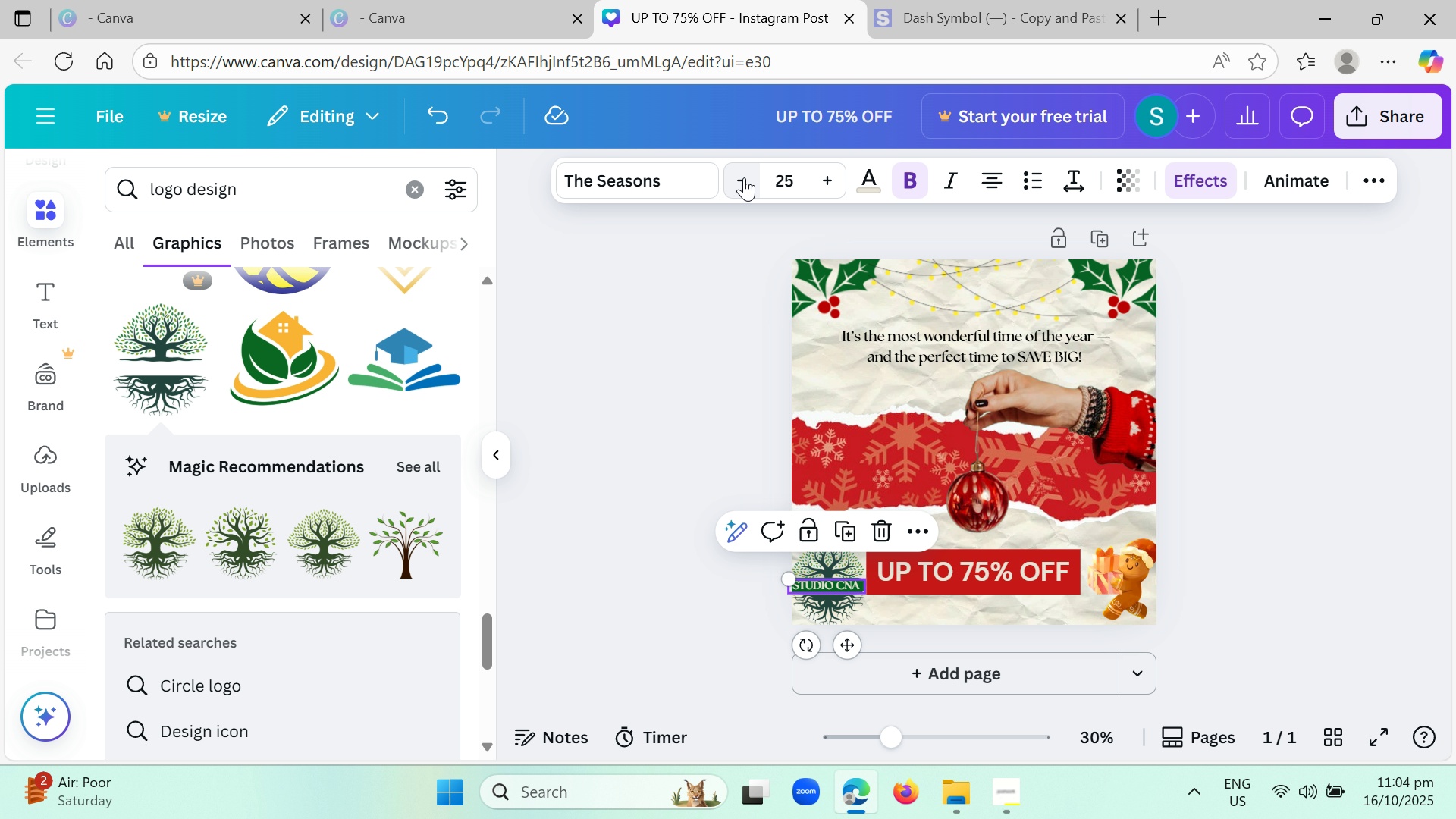 
double_click([744, 177])
 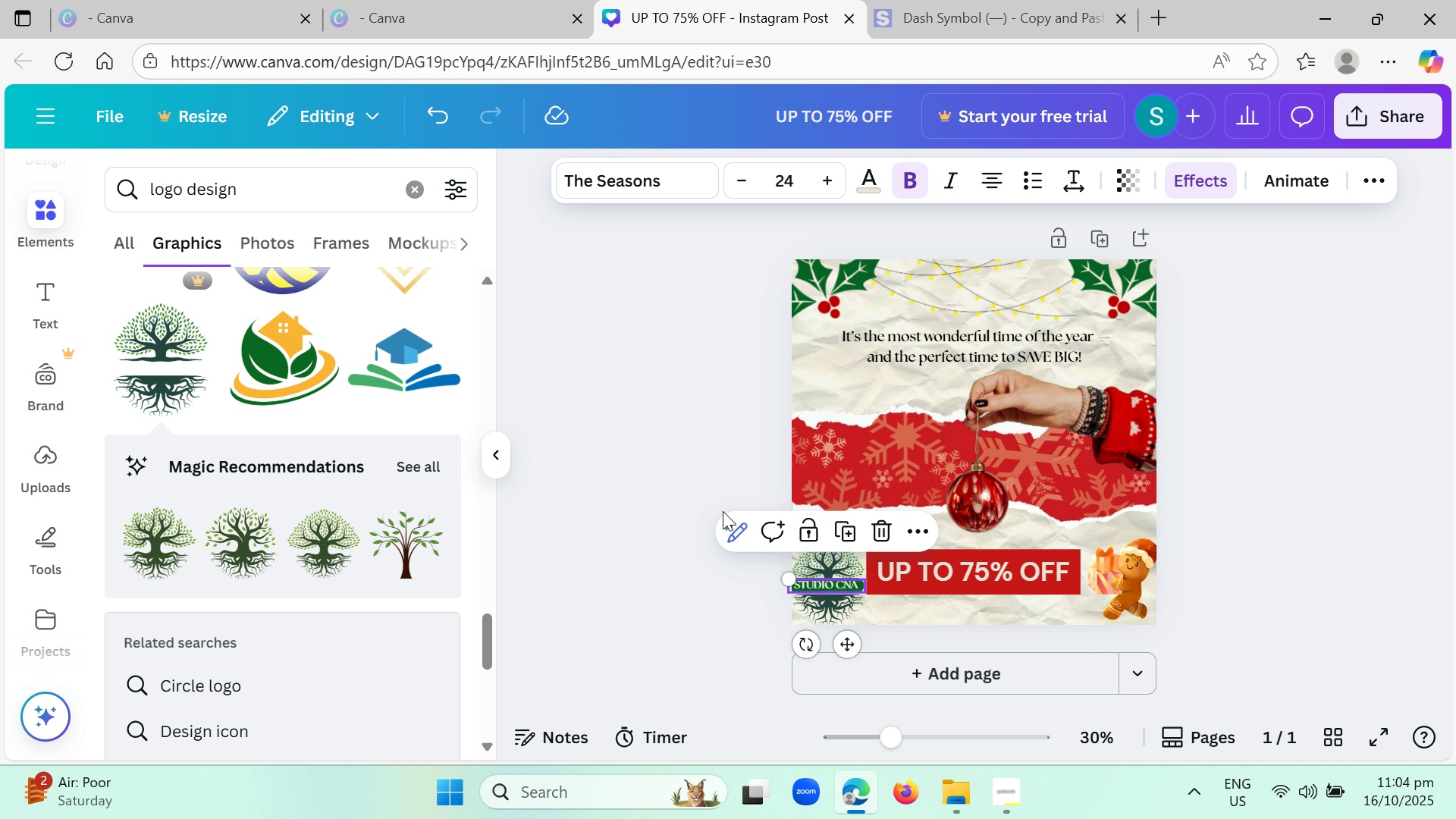 
left_click([699, 549])
 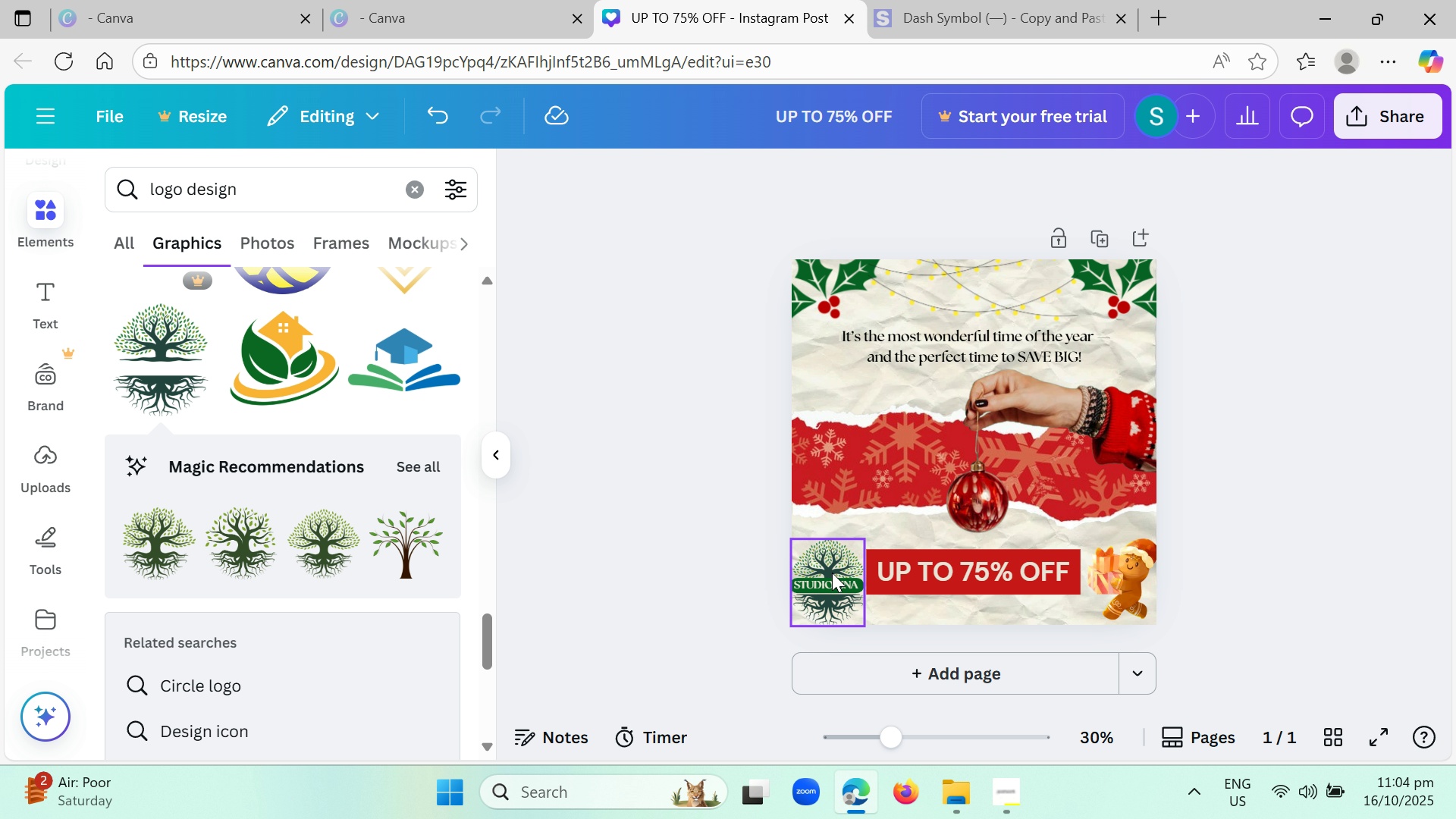 
left_click([832, 573])
 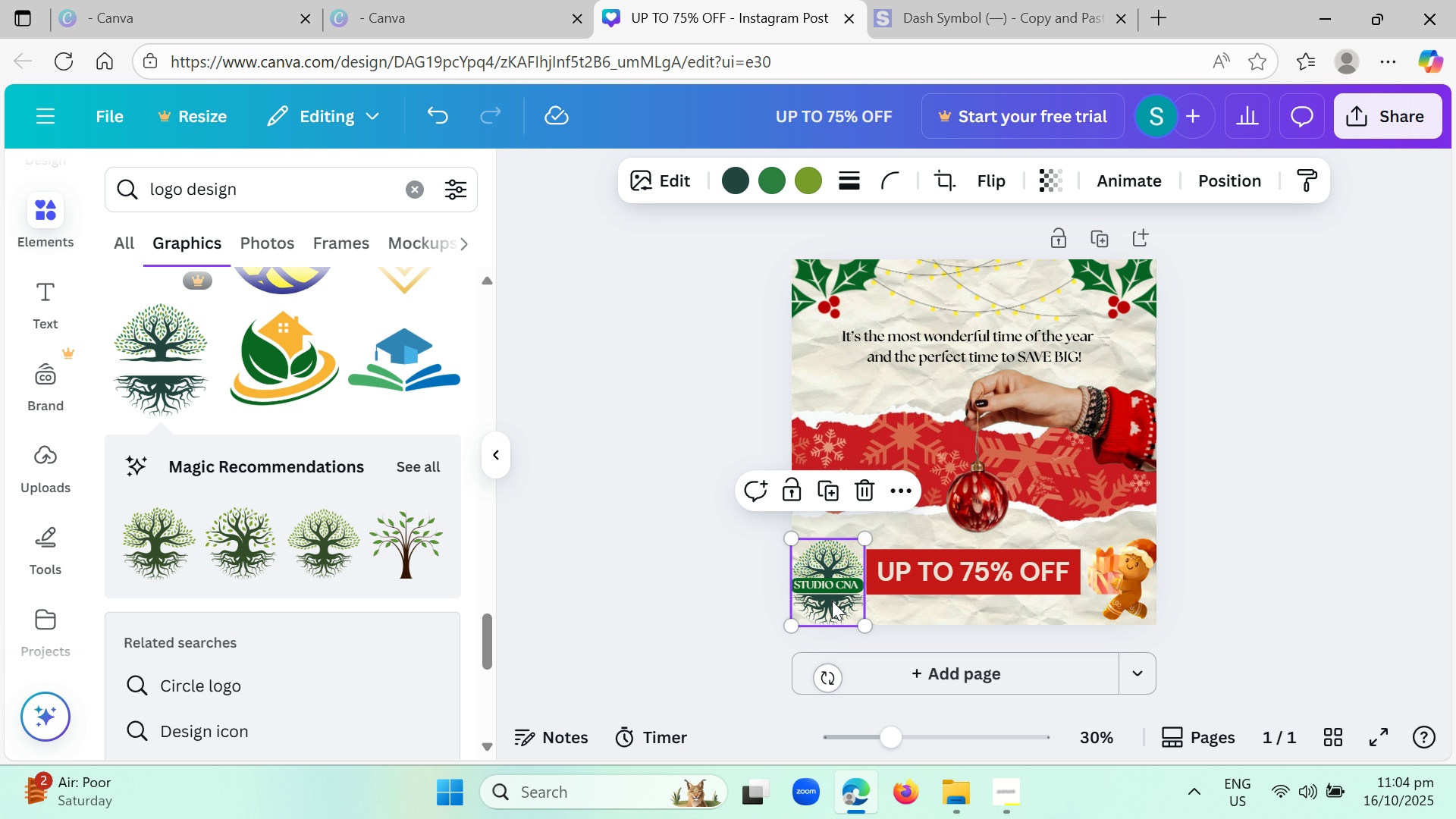 
left_click([843, 589])
 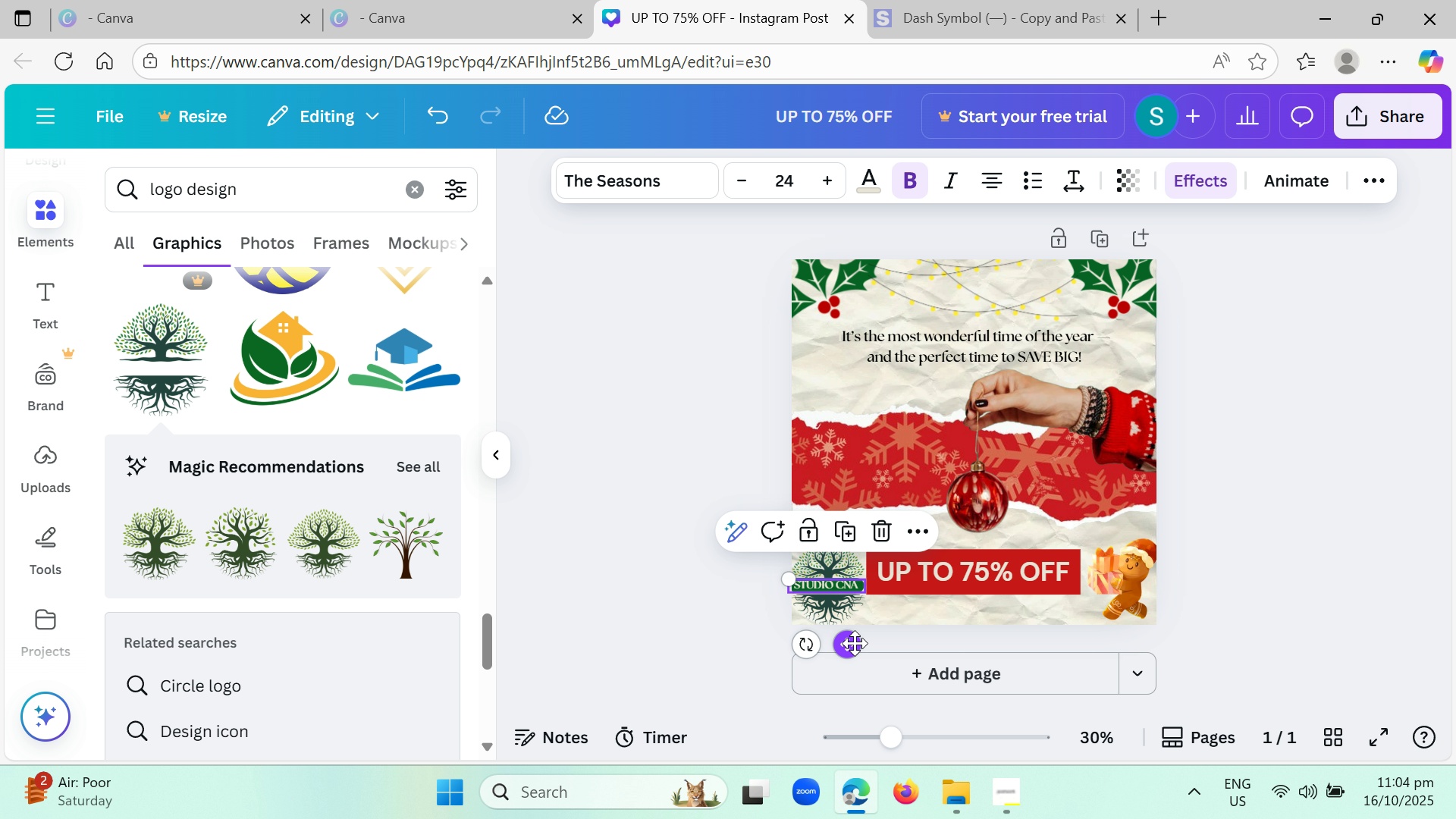 
left_click_drag(start_coordinate=[852, 642], to_coordinate=[852, 648])
 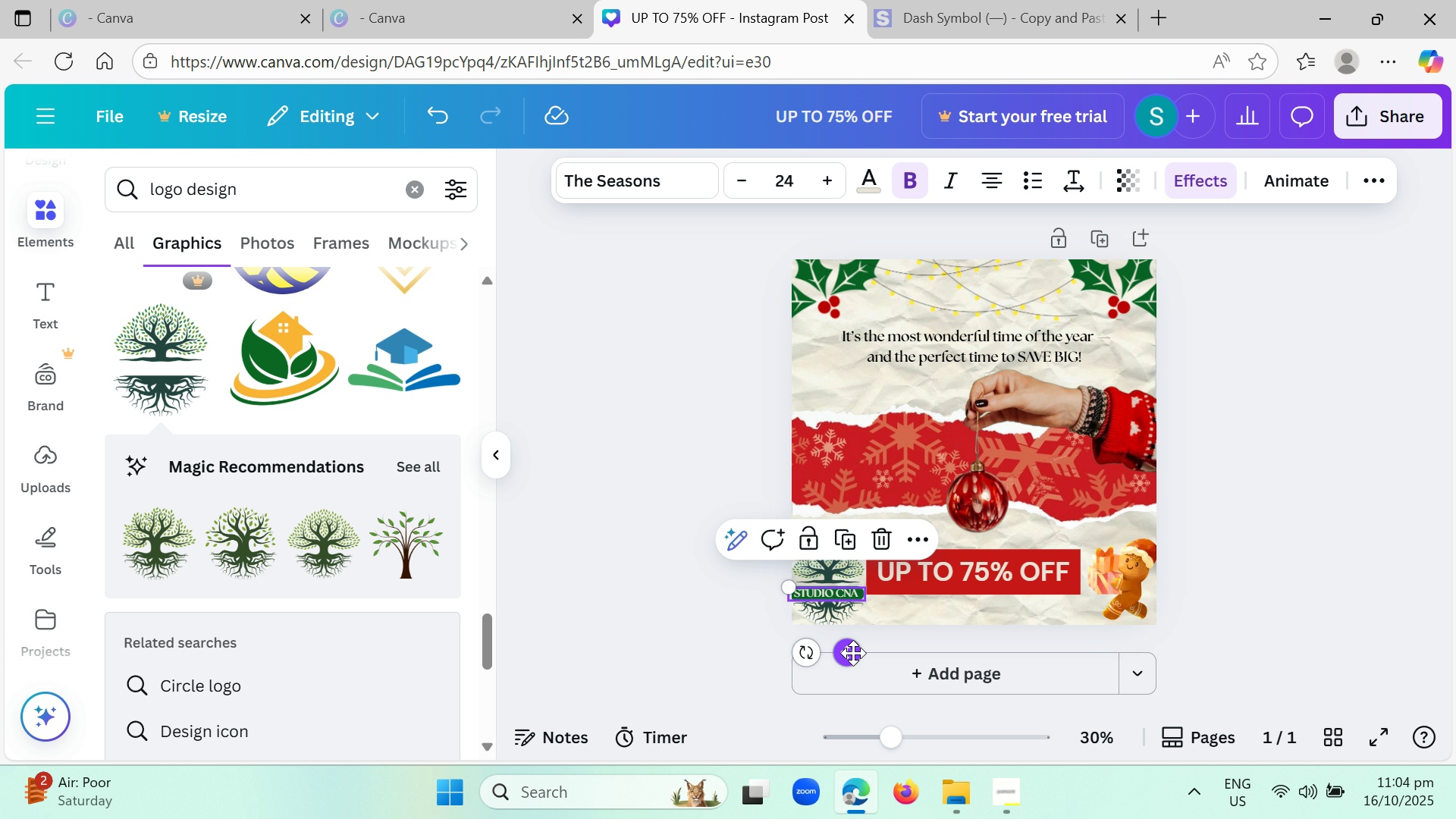 
left_click_drag(start_coordinate=[852, 658], to_coordinate=[852, 652])
 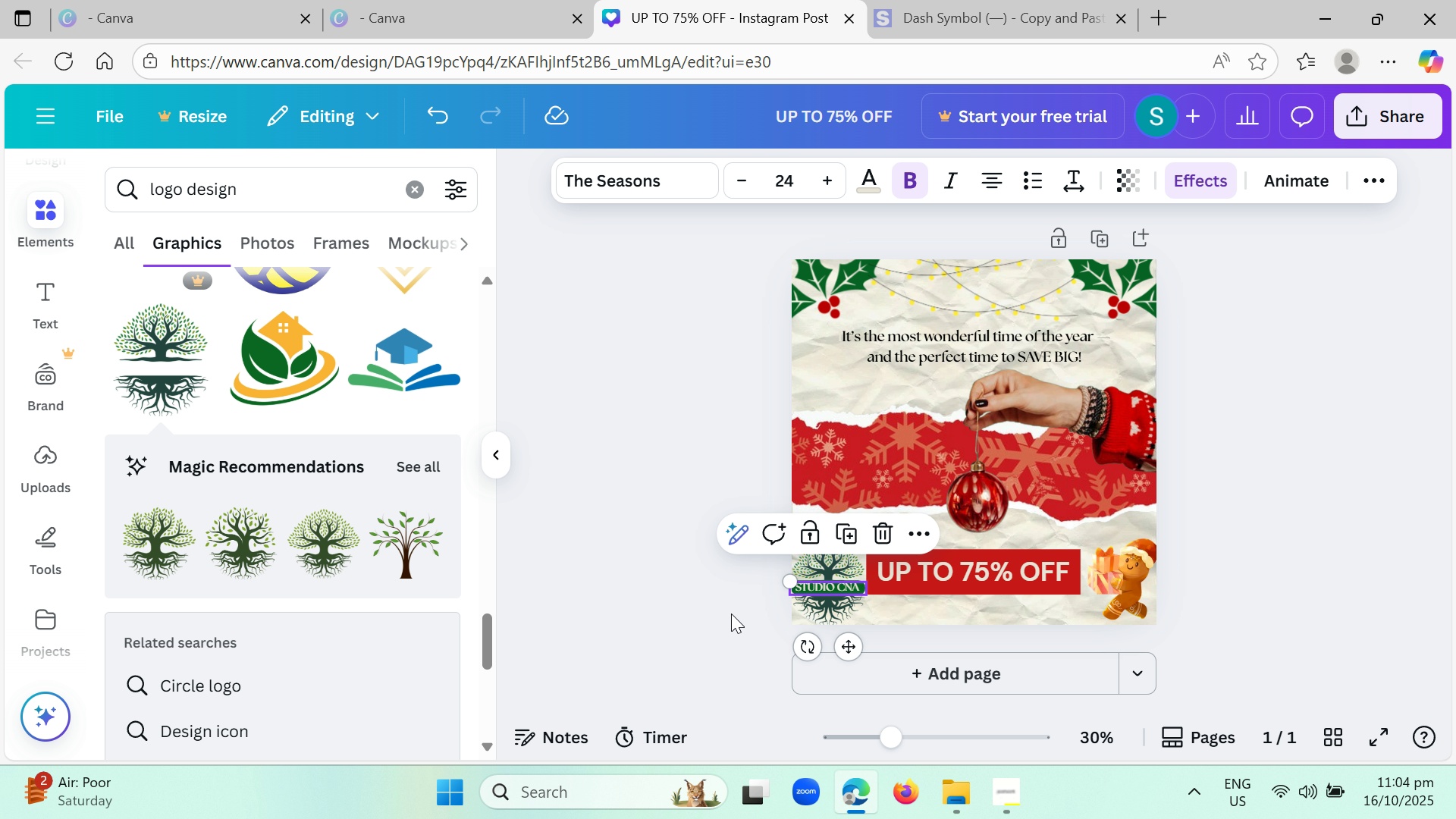 
left_click([726, 610])
 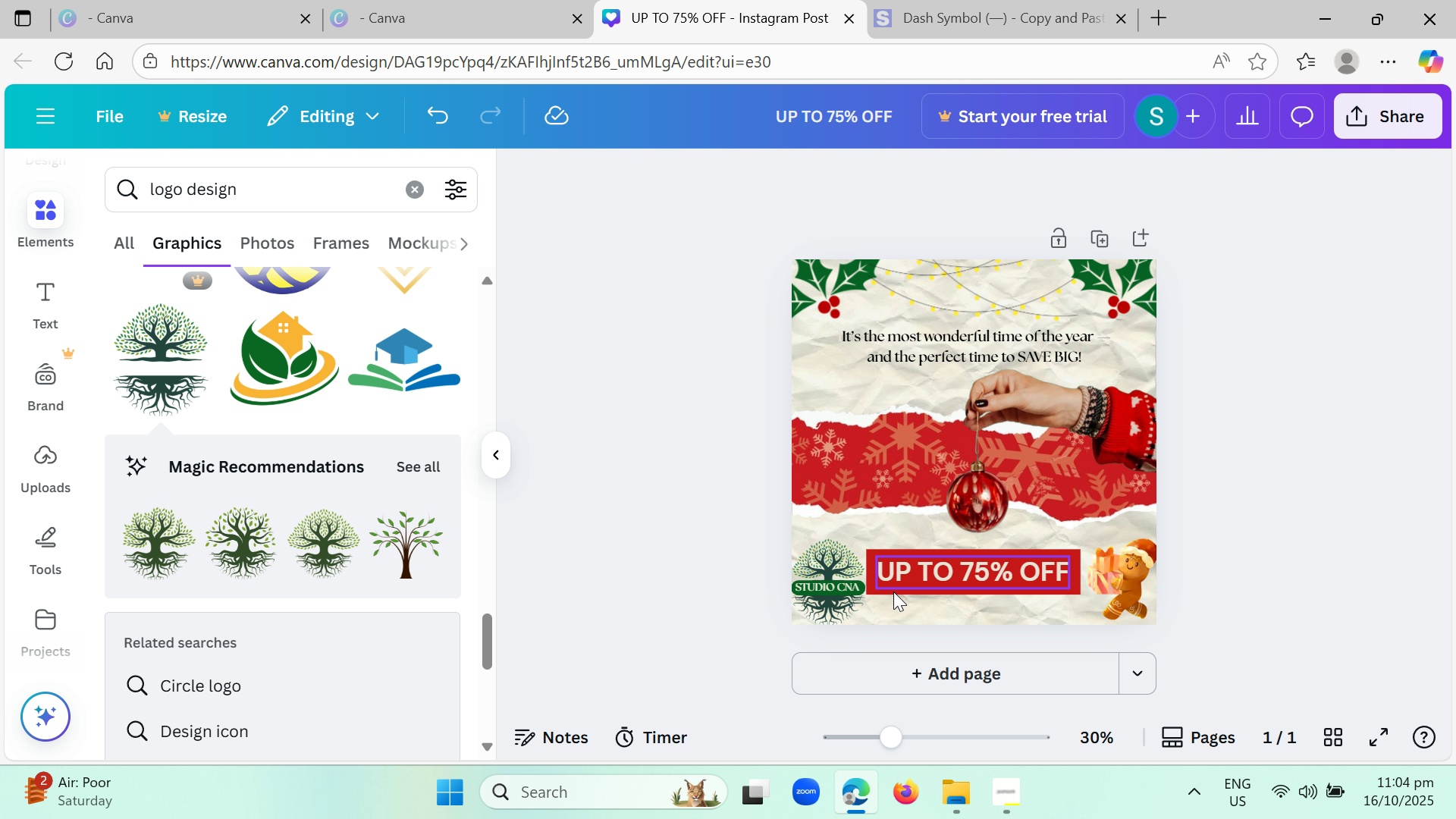 
left_click([823, 576])
 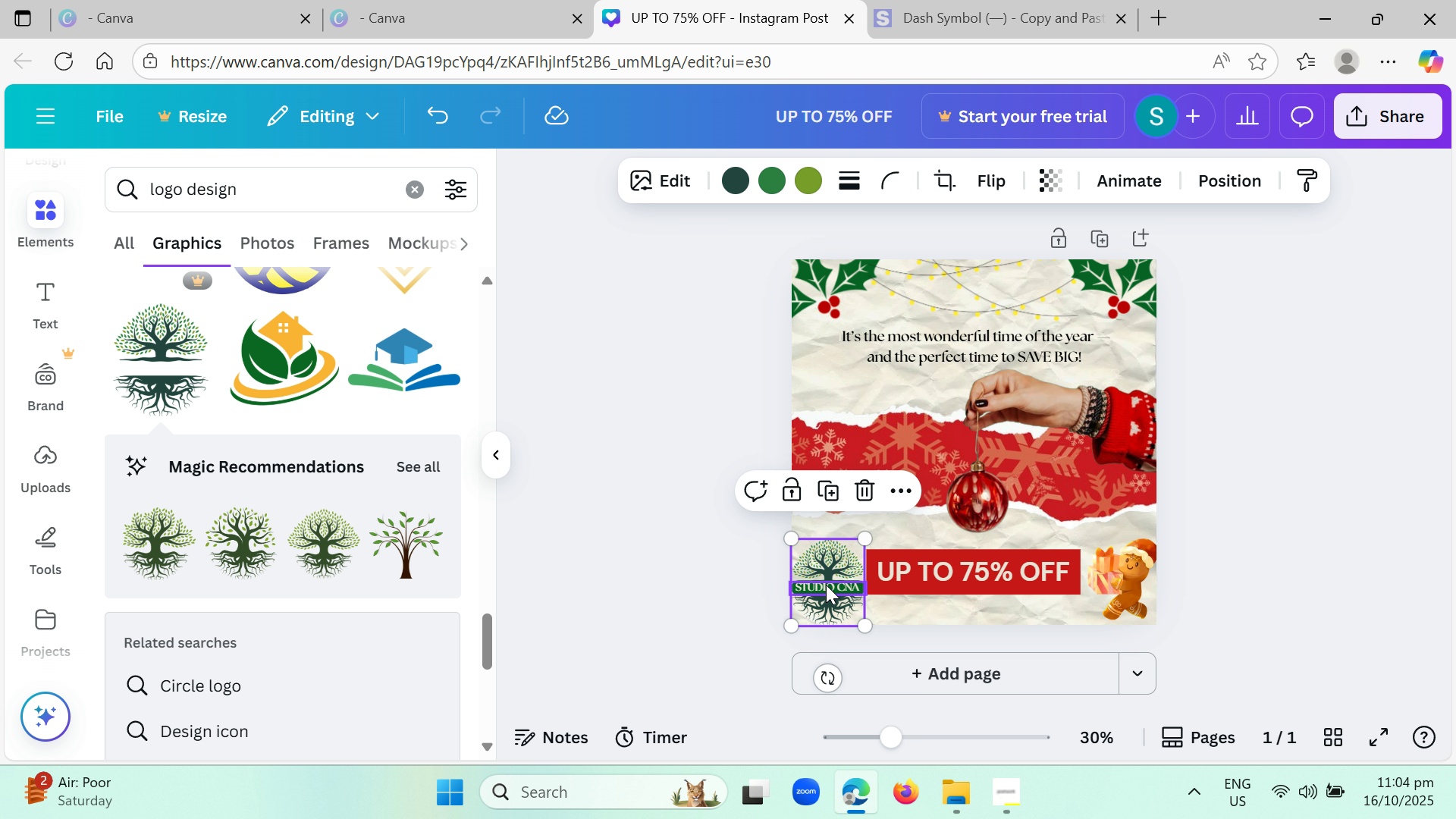 
left_click([826, 585])
 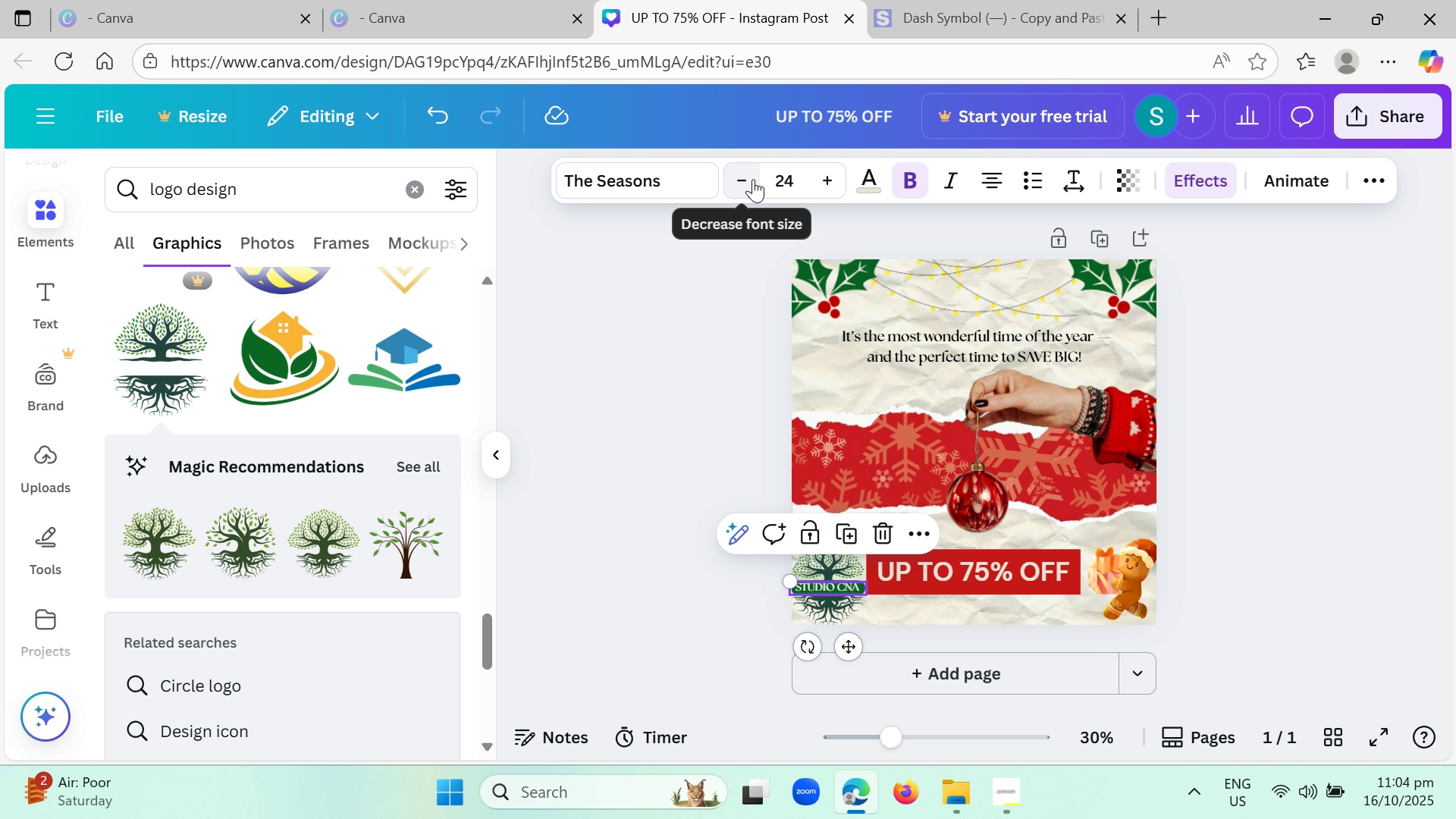 
double_click([753, 179])
 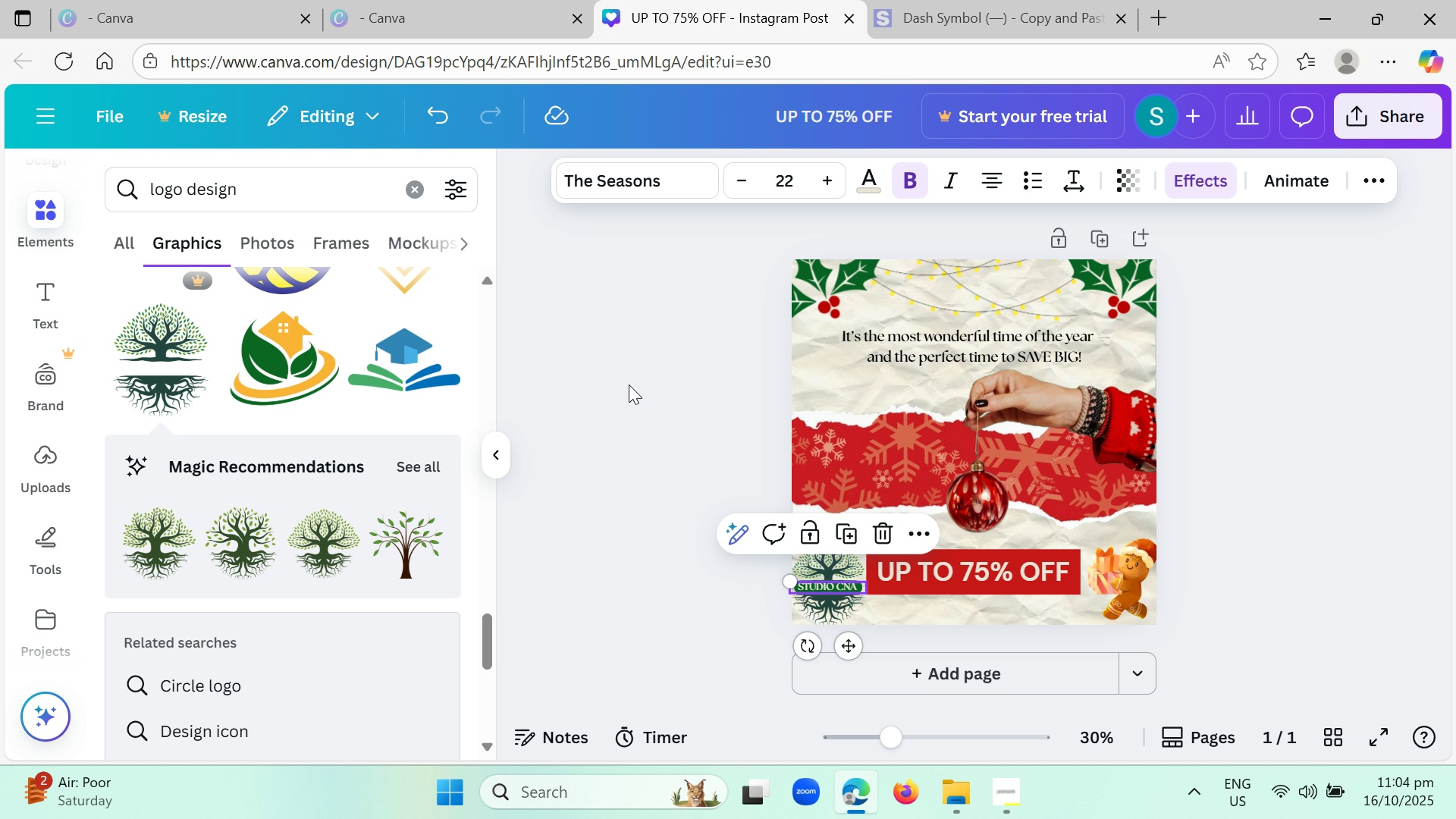 
left_click([629, 411])
 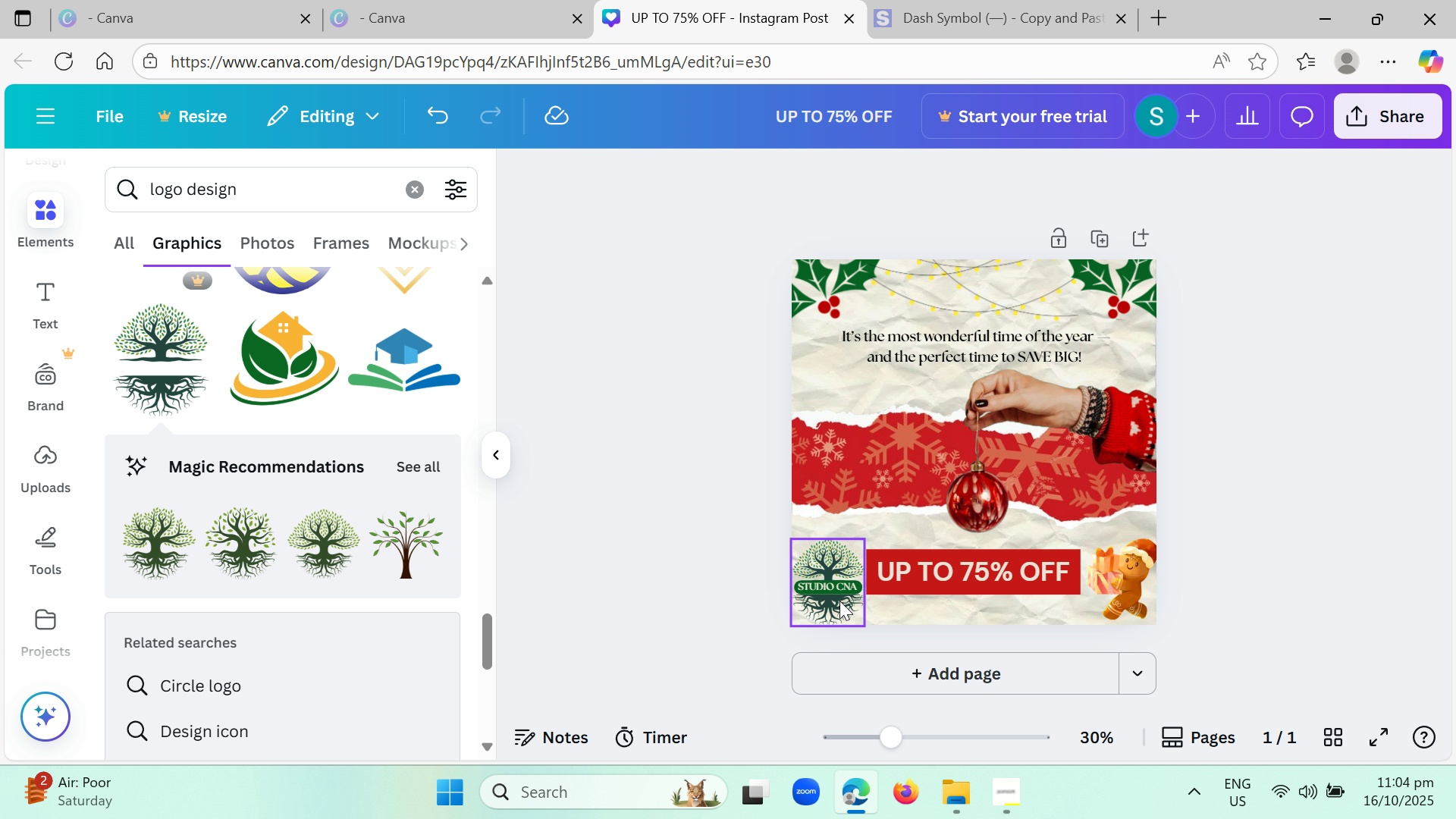 
left_click([836, 588])
 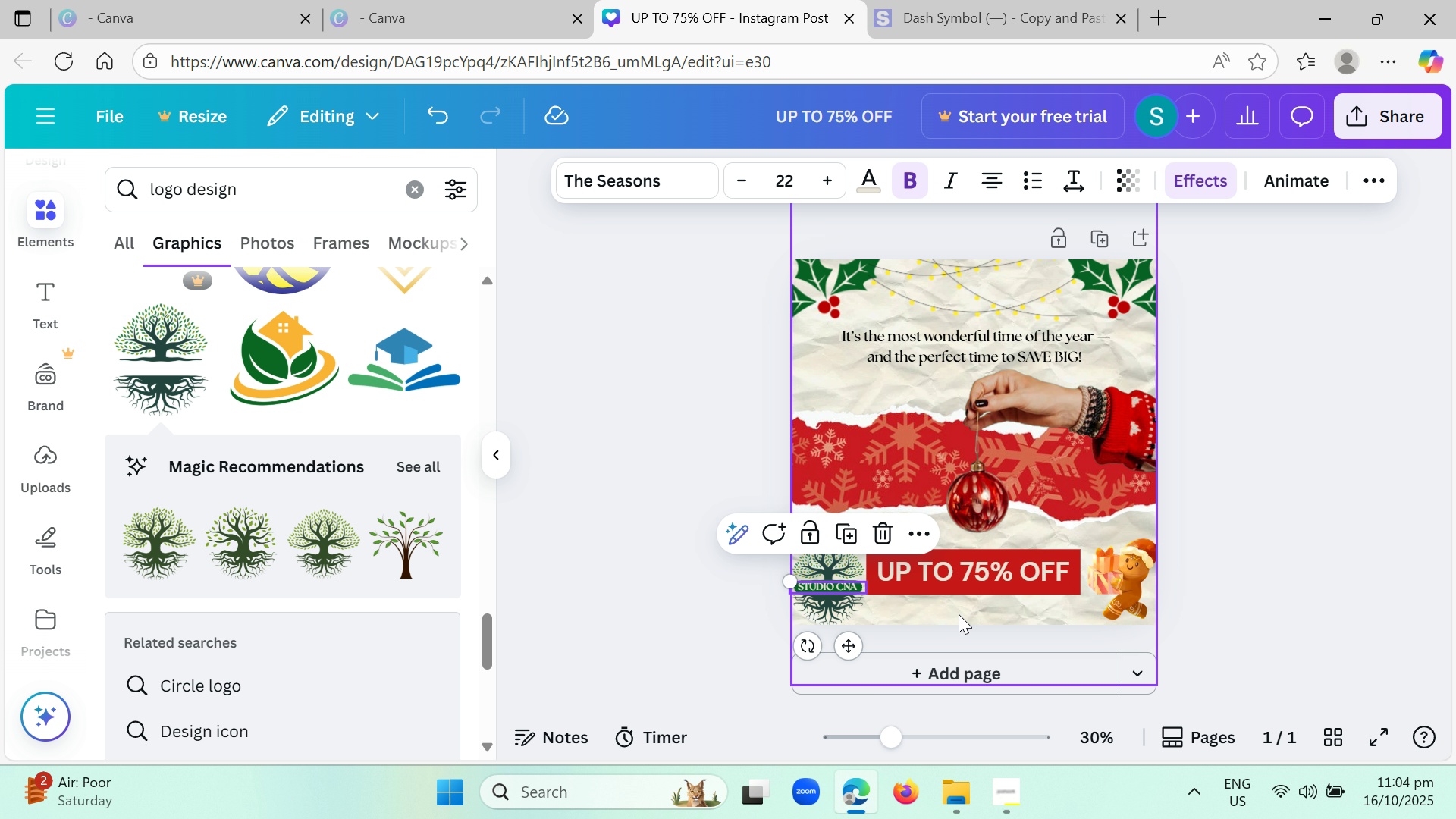 
left_click([974, 620])
 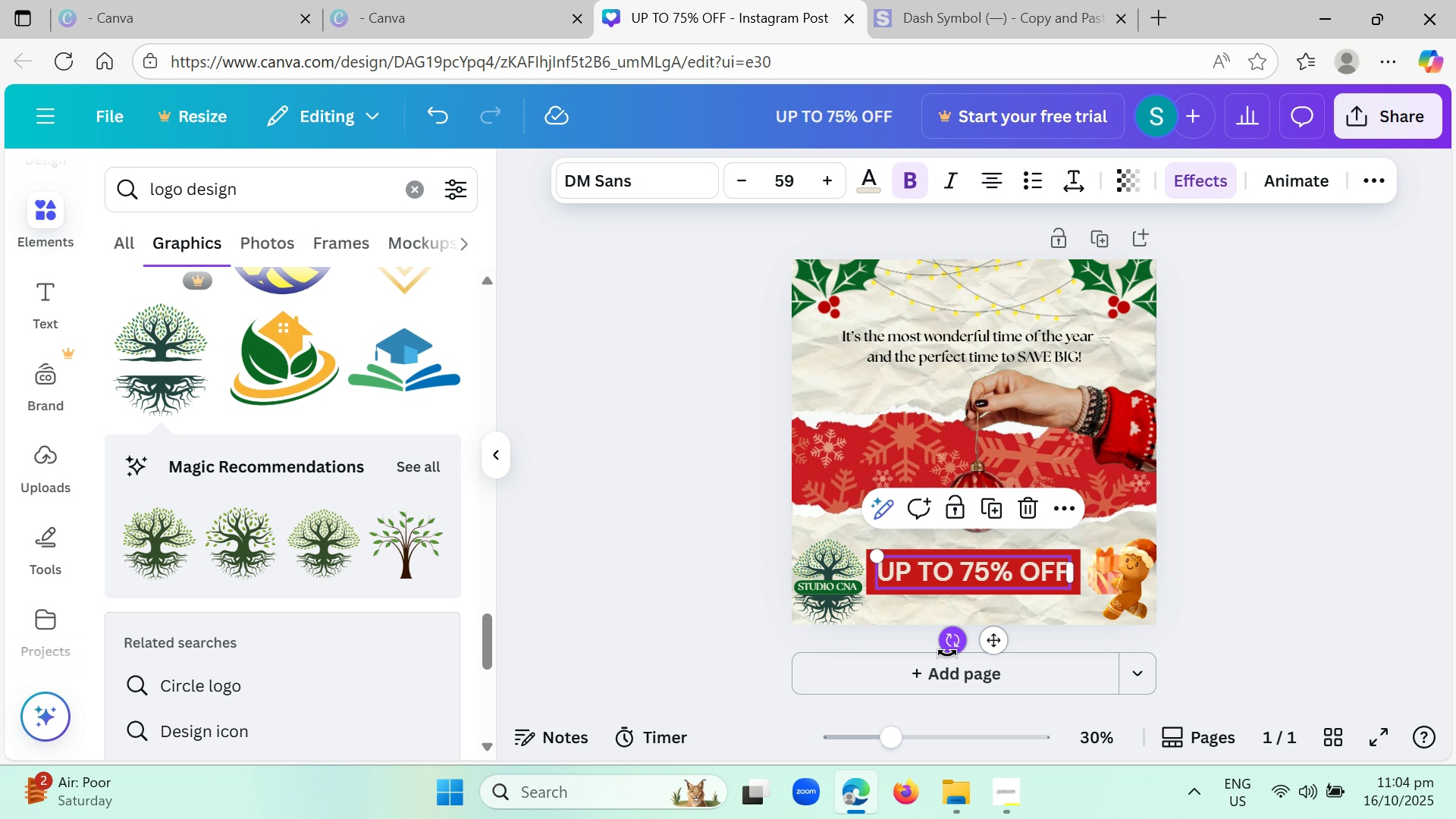 
wait(5.56)
 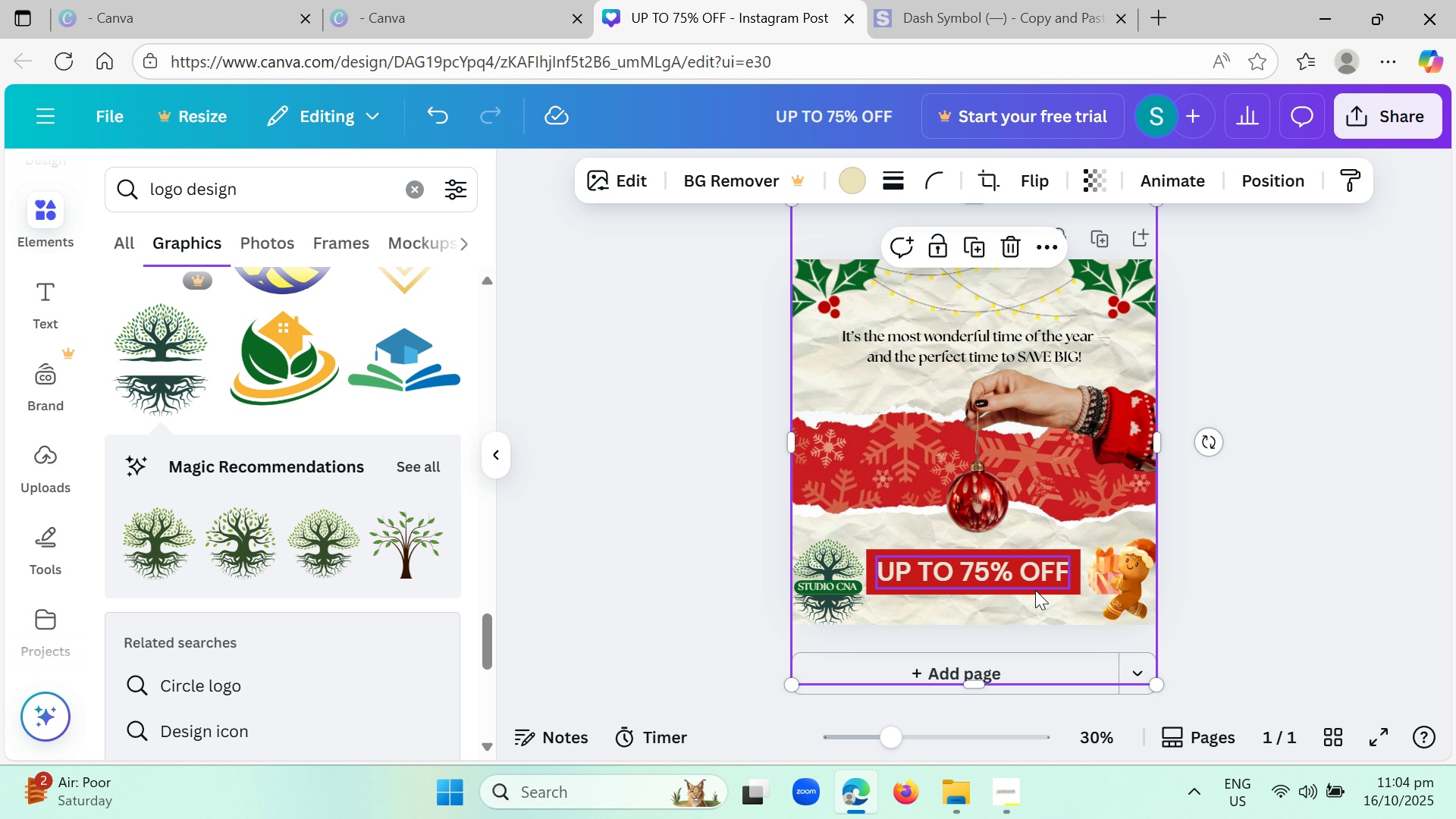 
left_click_drag(start_coordinate=[995, 648], to_coordinate=[999, 647])
 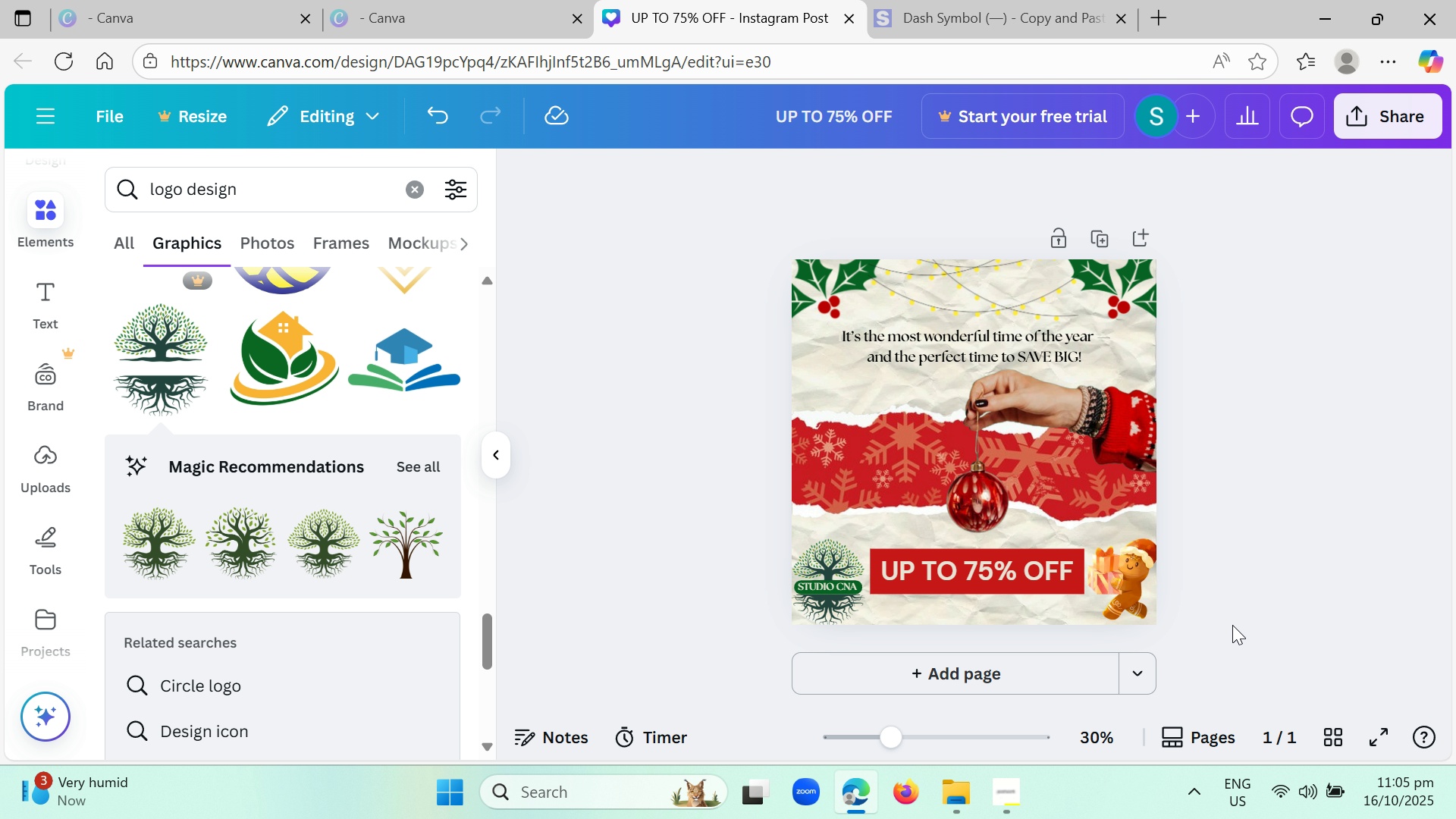 
wait(18.48)
 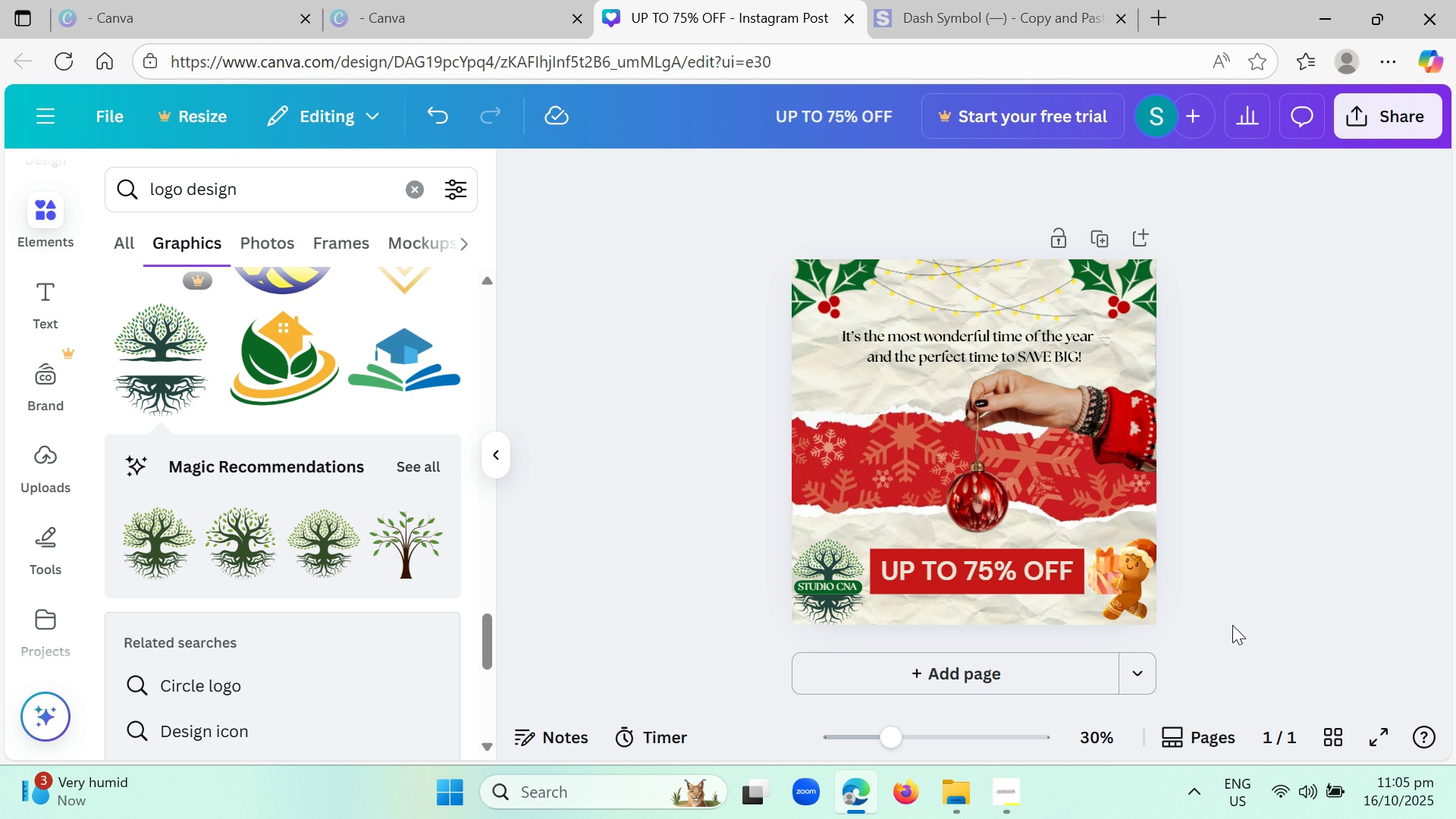 
left_click([819, 587])
 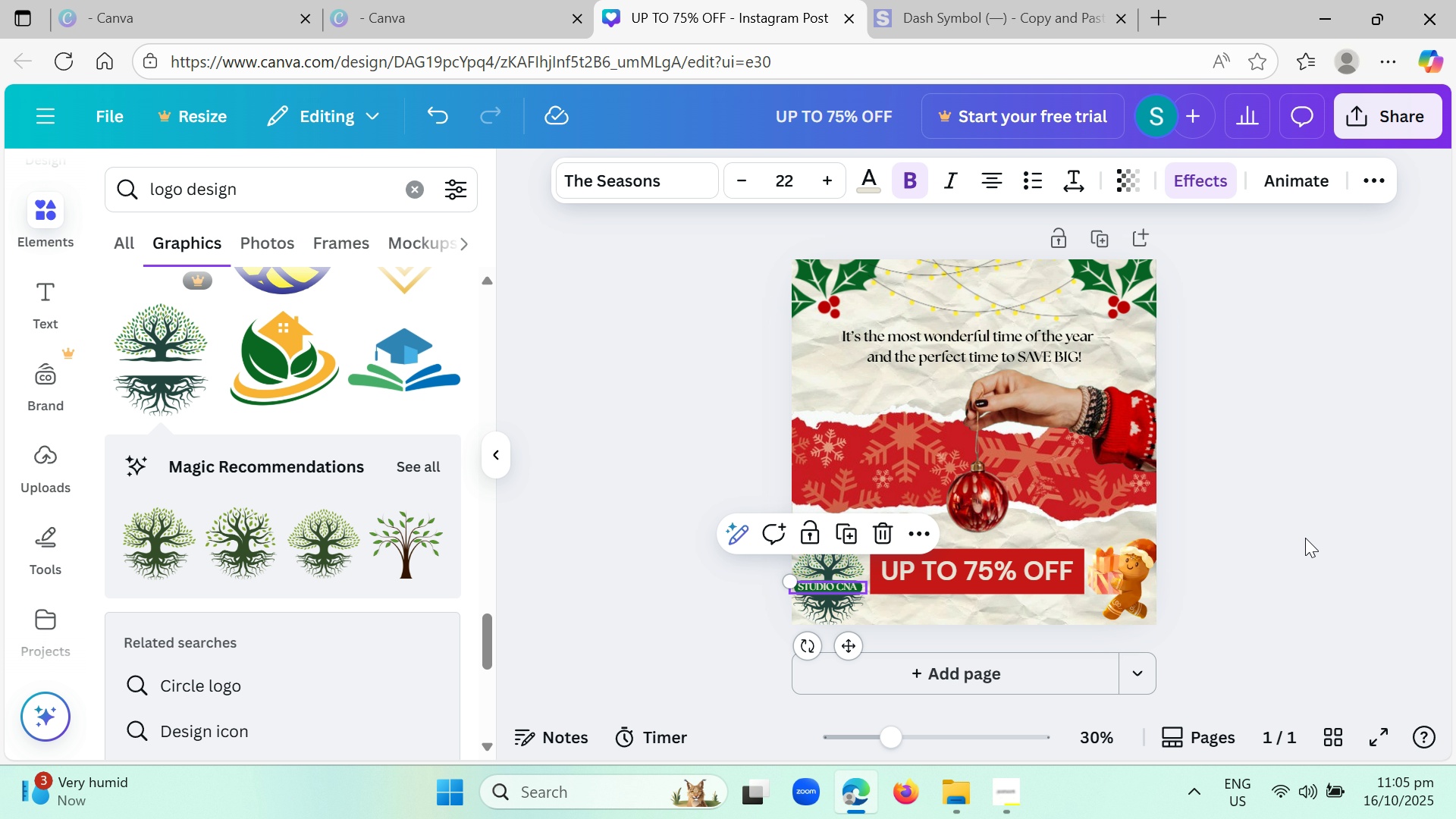 
left_click([1336, 527])
 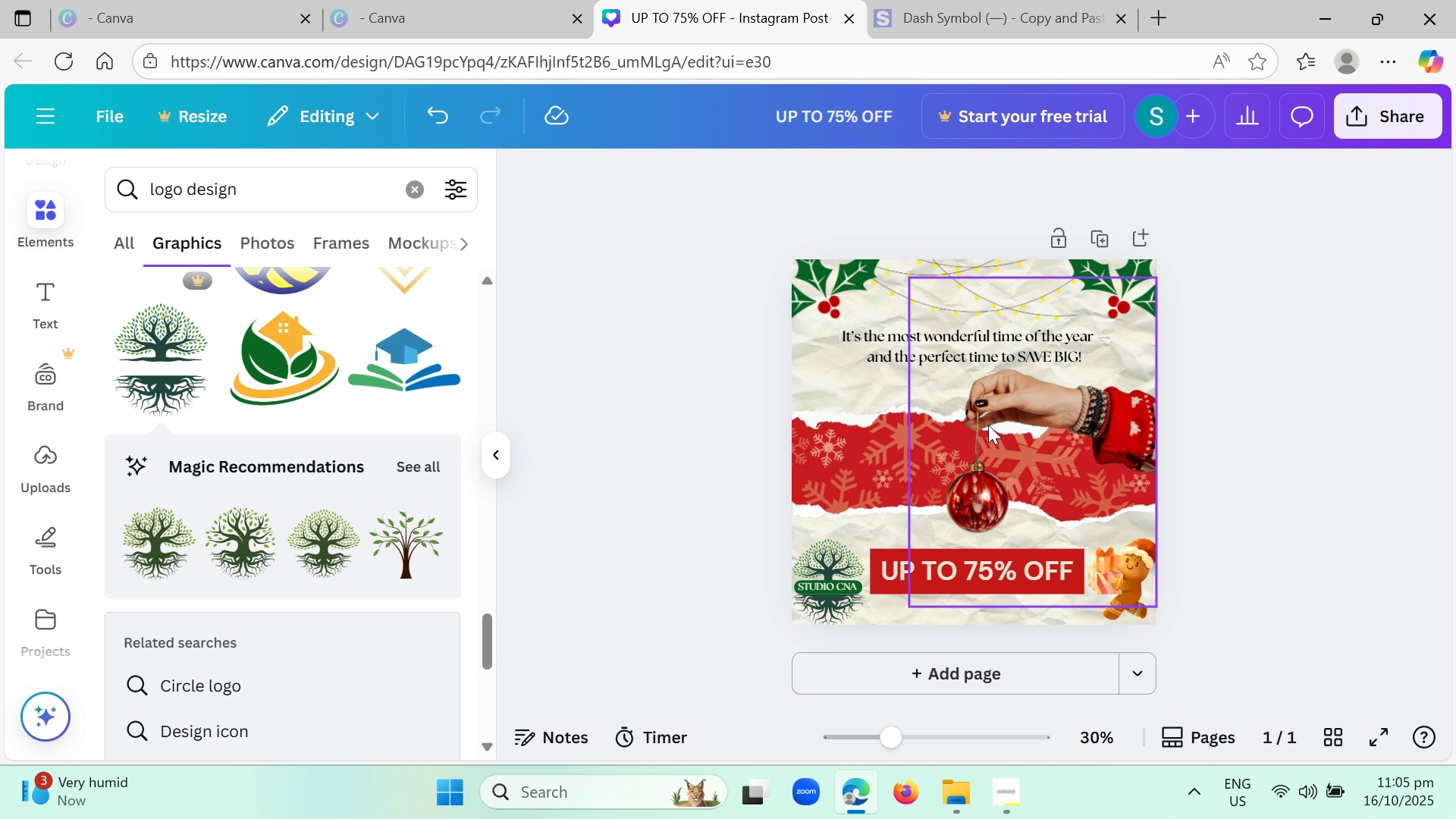 
wait(17.72)
 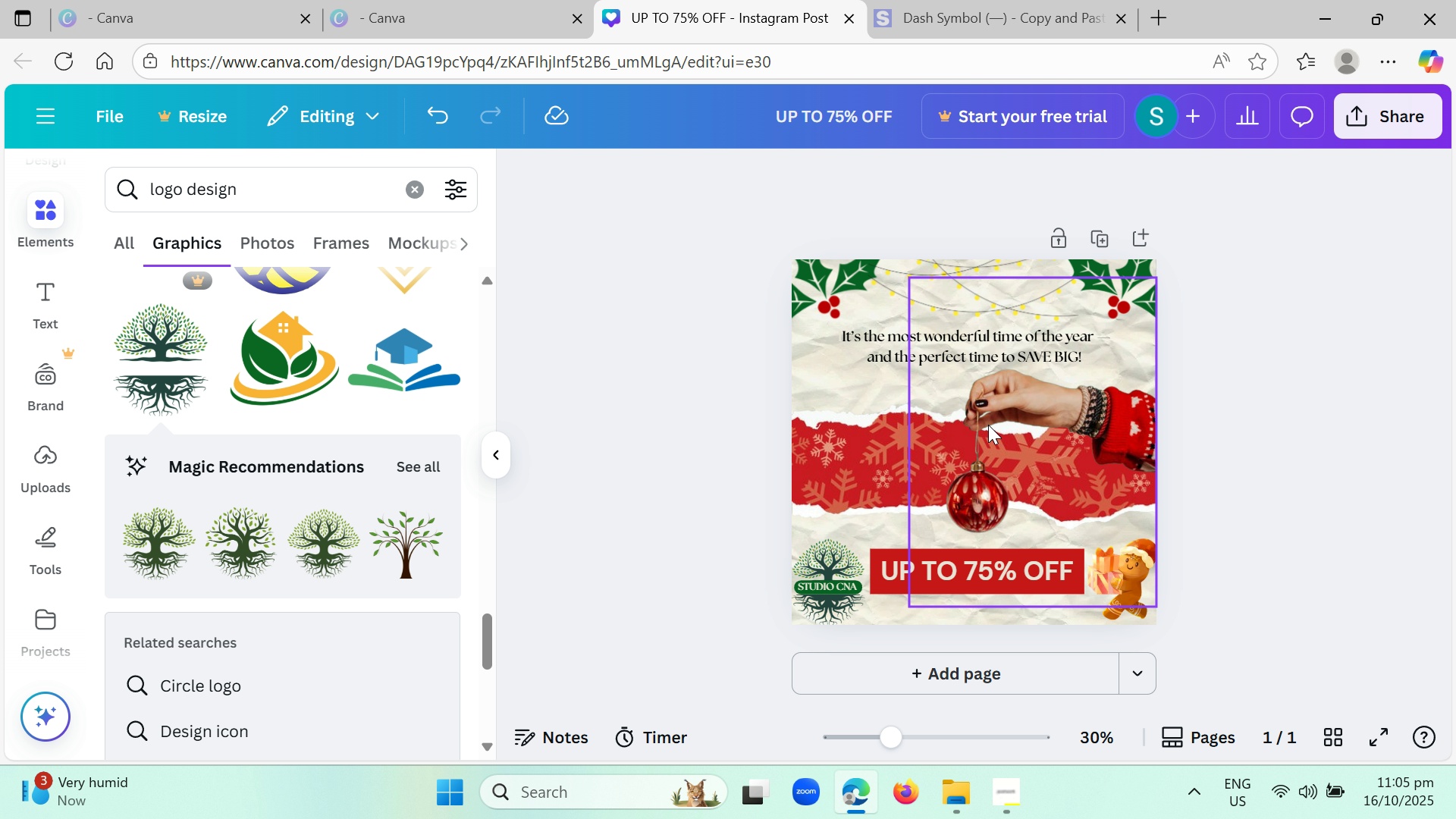 
left_click([1032, 588])
 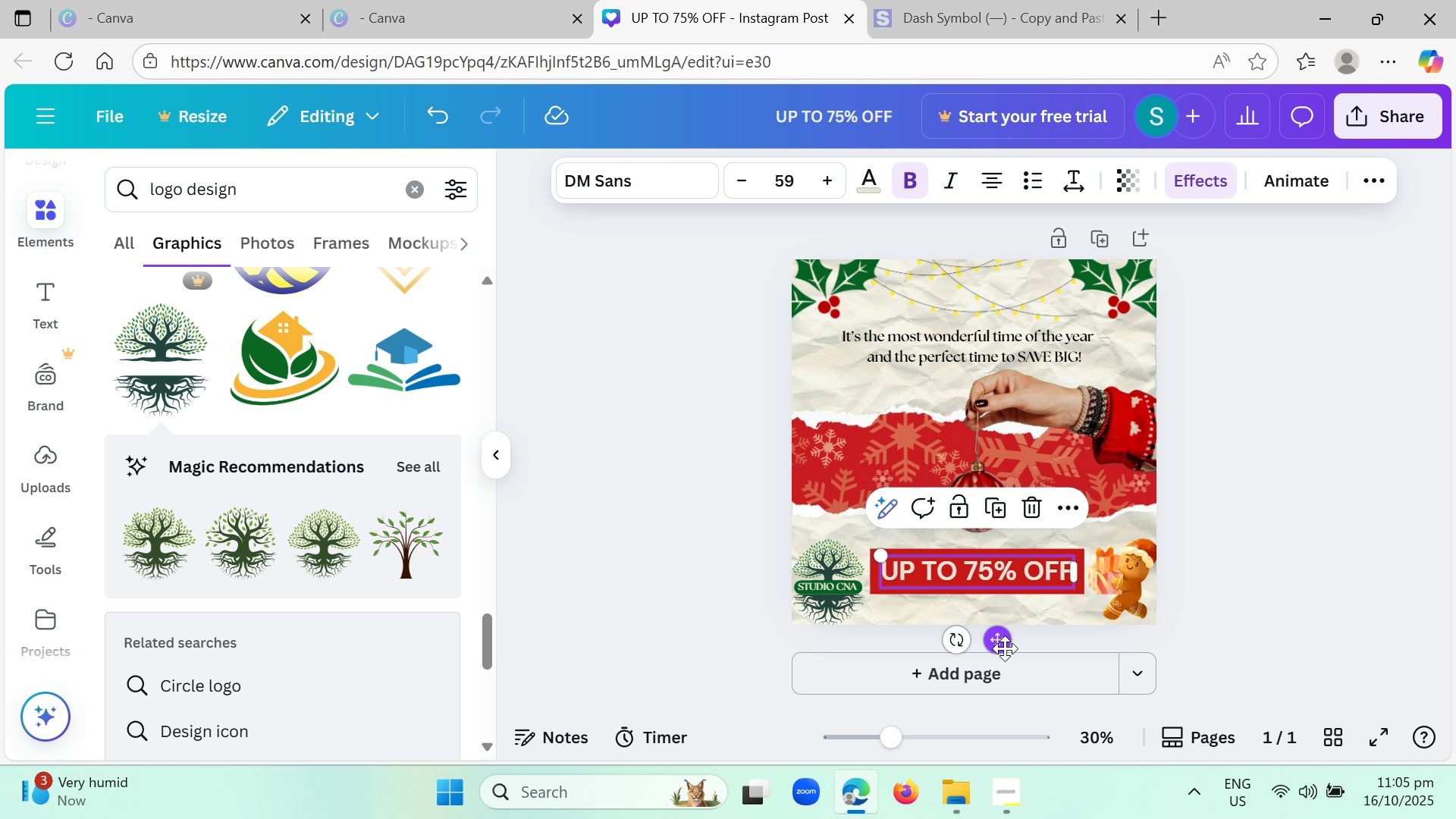 
left_click([1251, 566])
 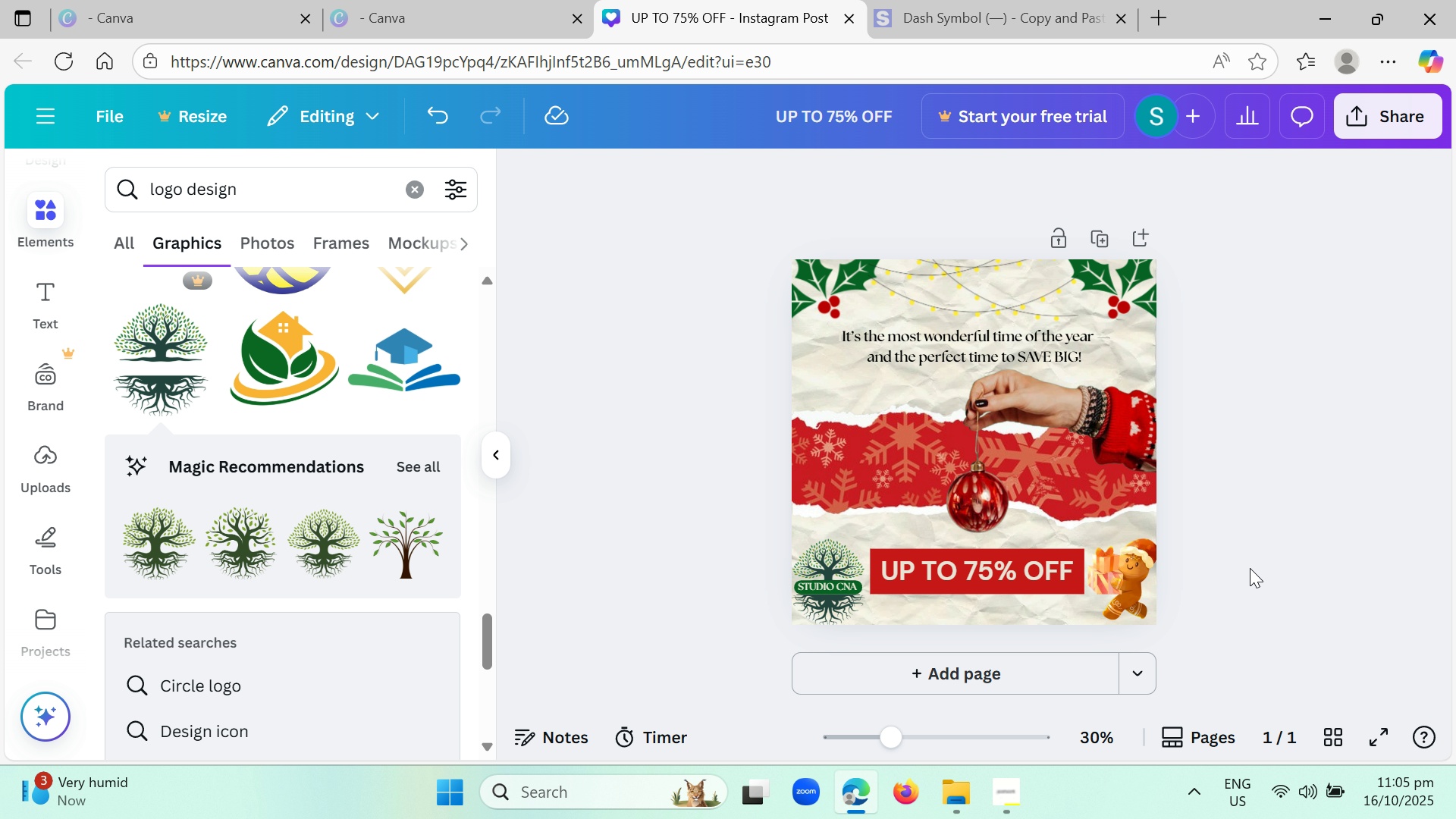 
wait(7.69)
 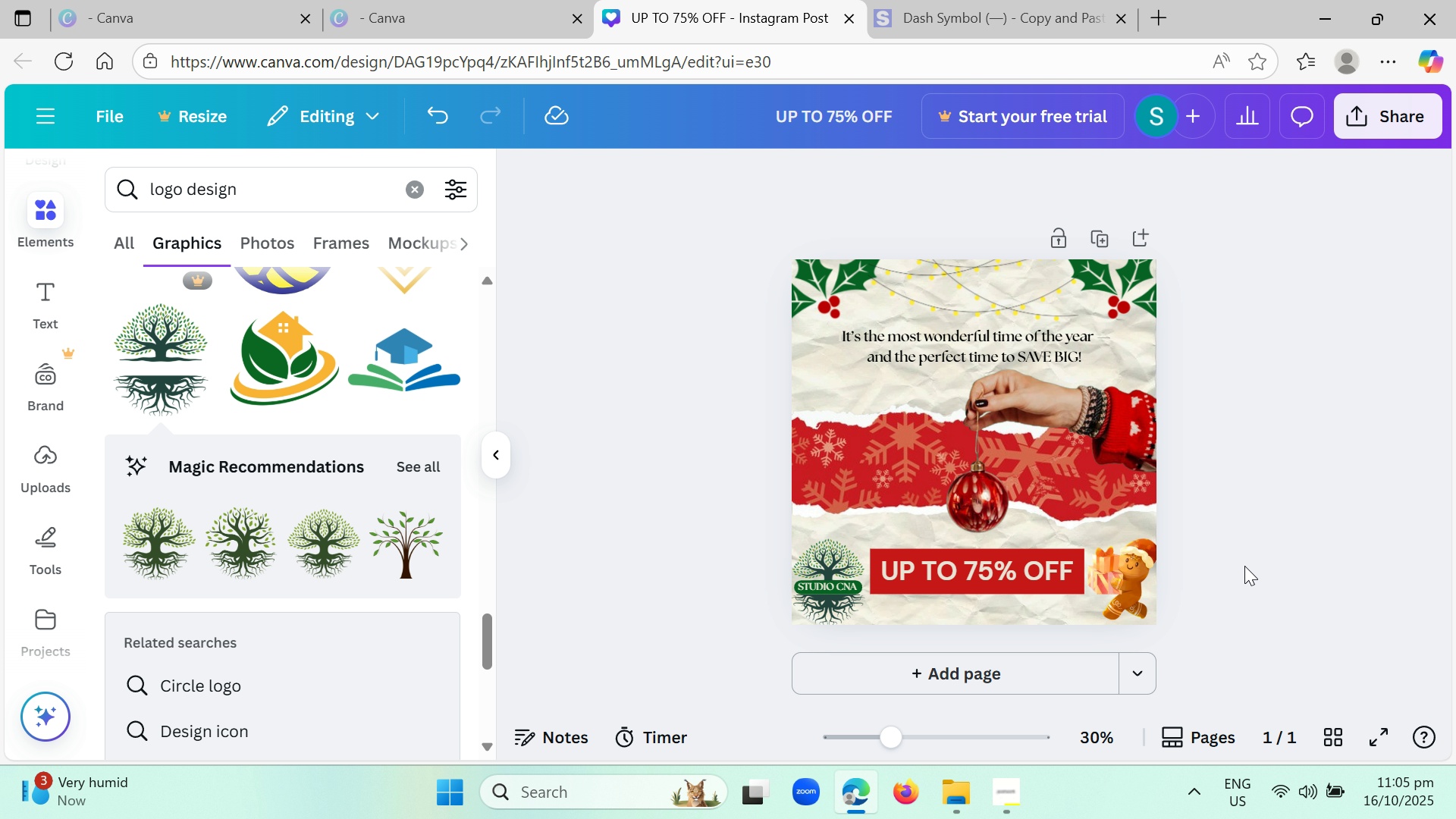 
left_click([827, 612])
 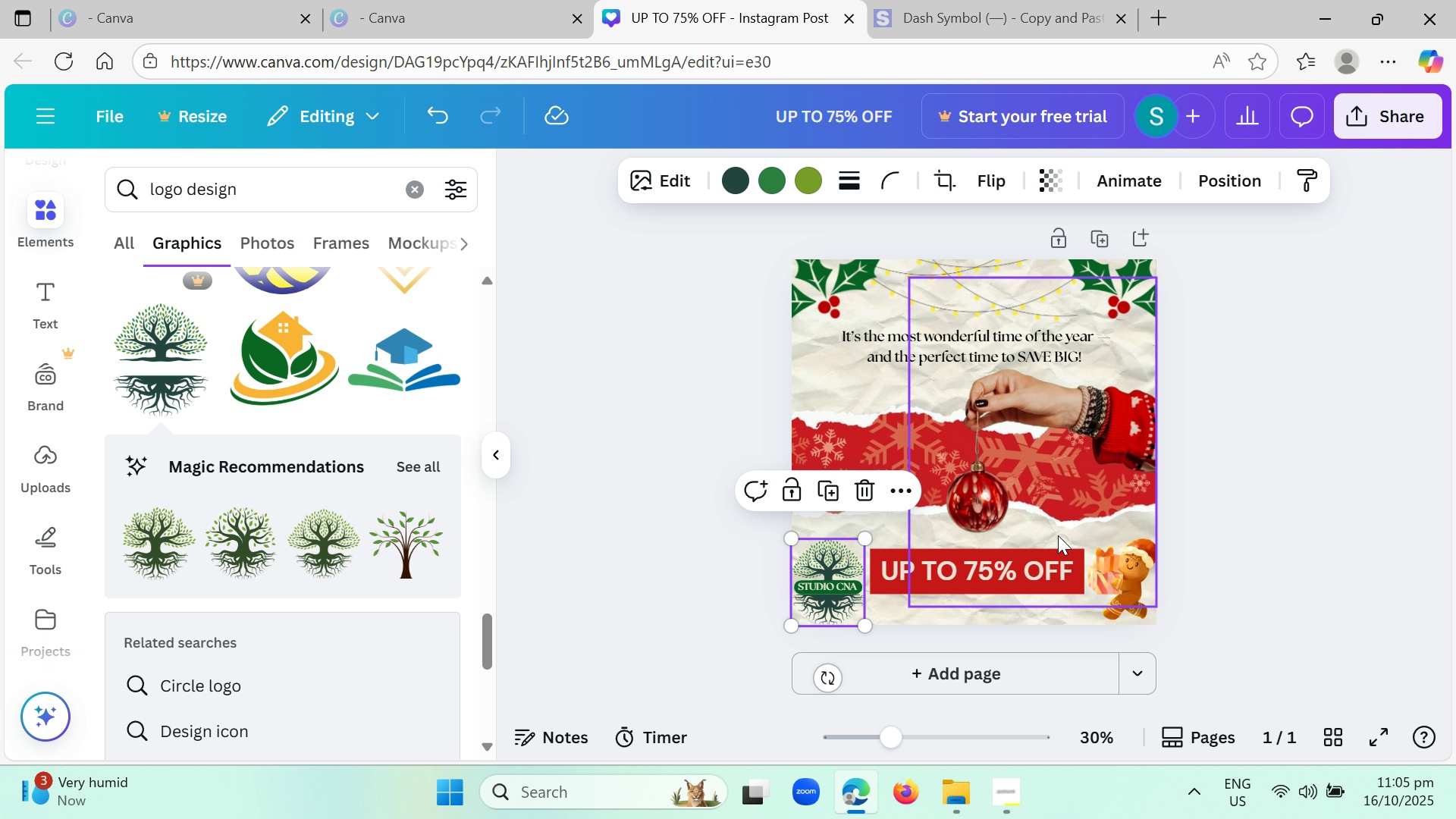 
wait(13.67)
 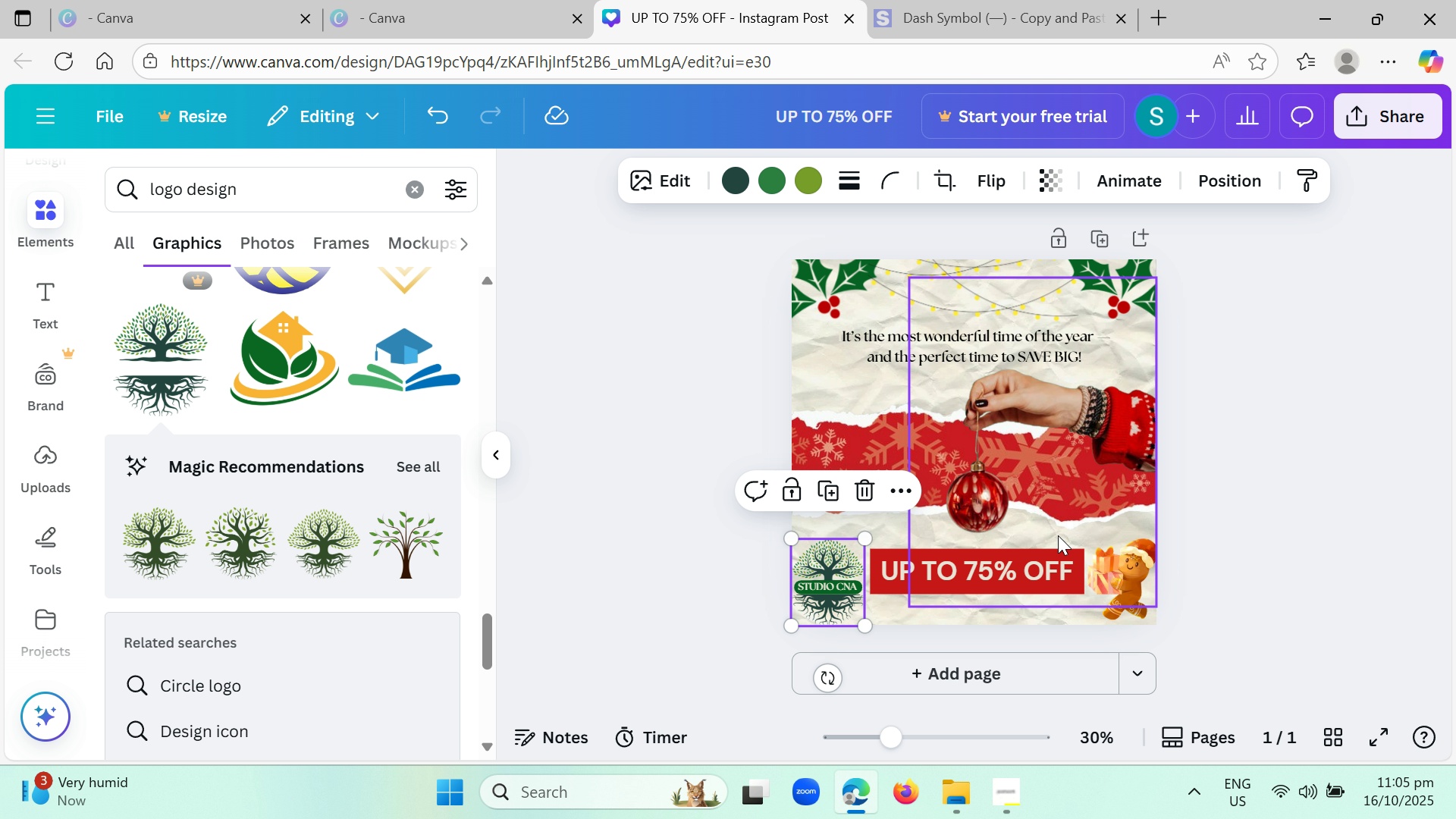 
left_click([1220, 535])
 